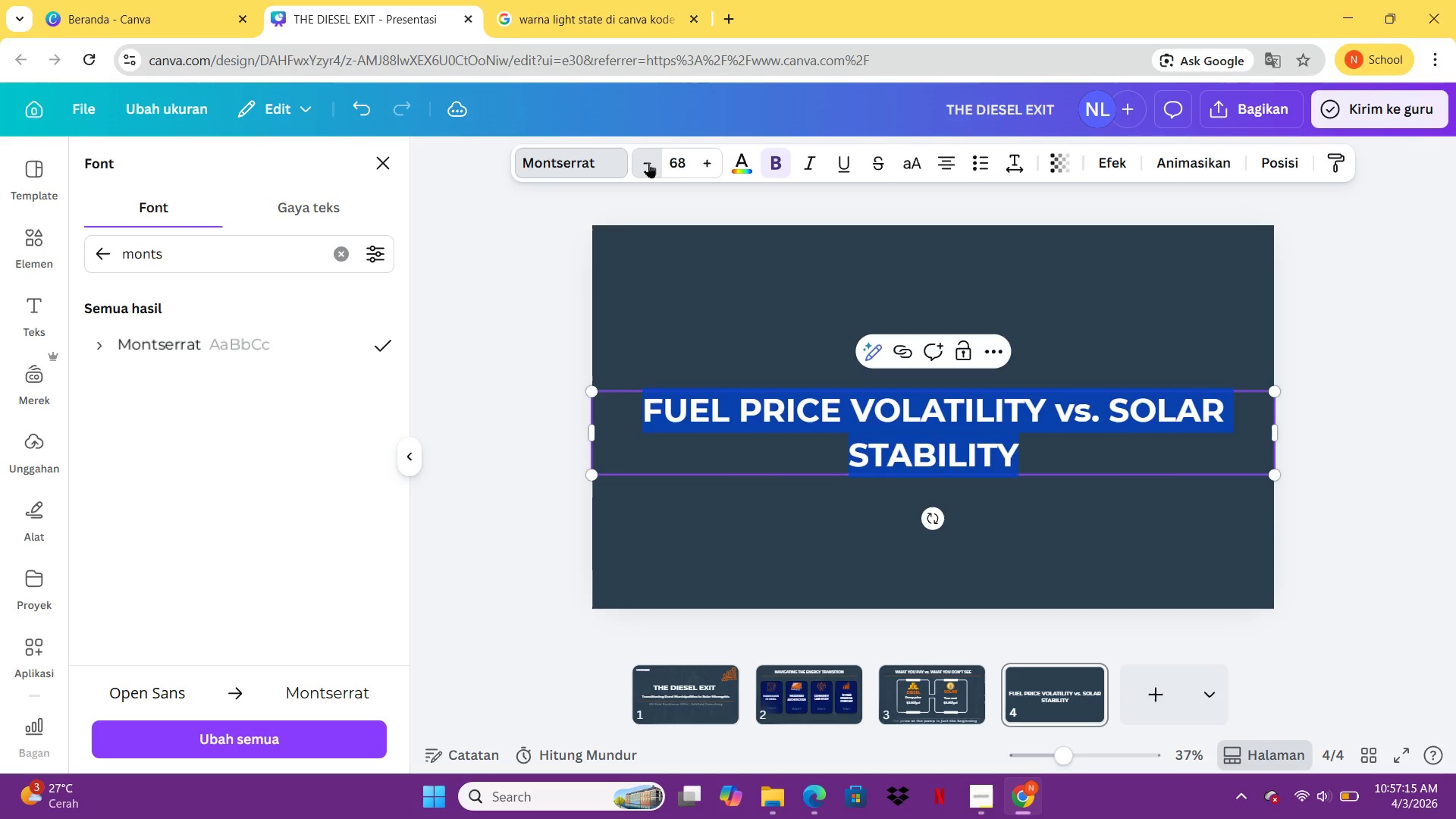 
triple_click([648, 162])
 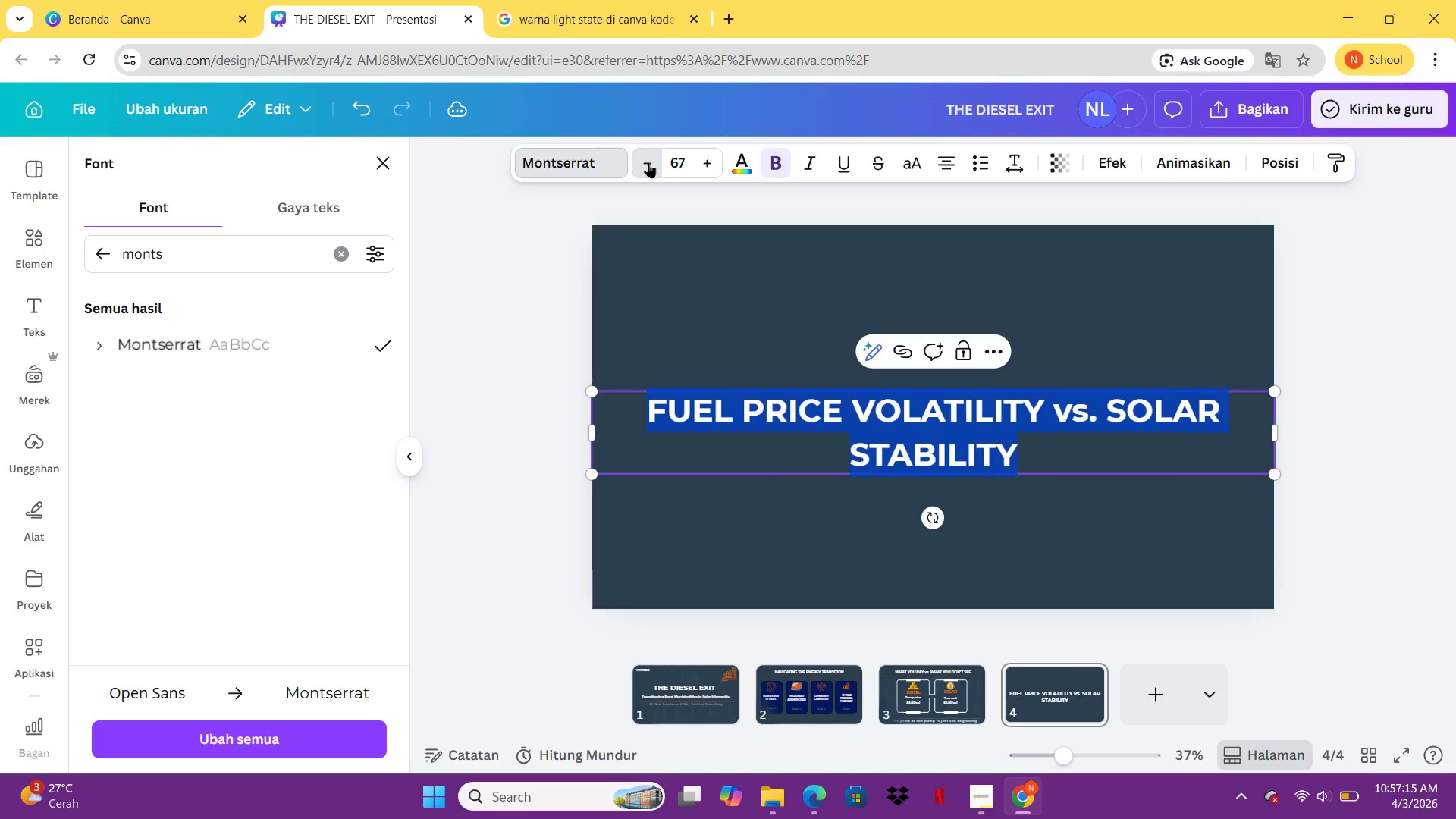 
triple_click([648, 162])
 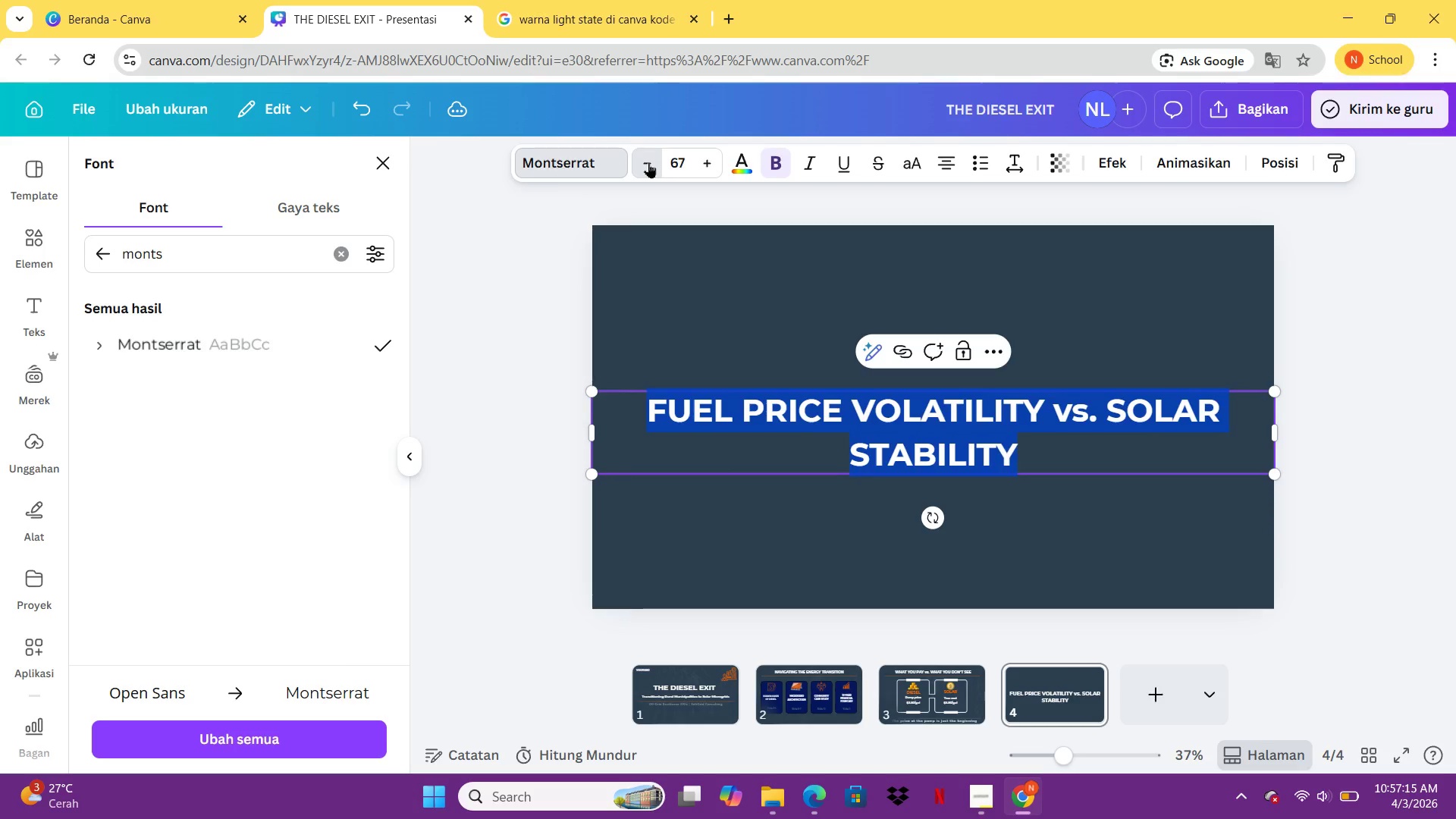 
triple_click([648, 162])
 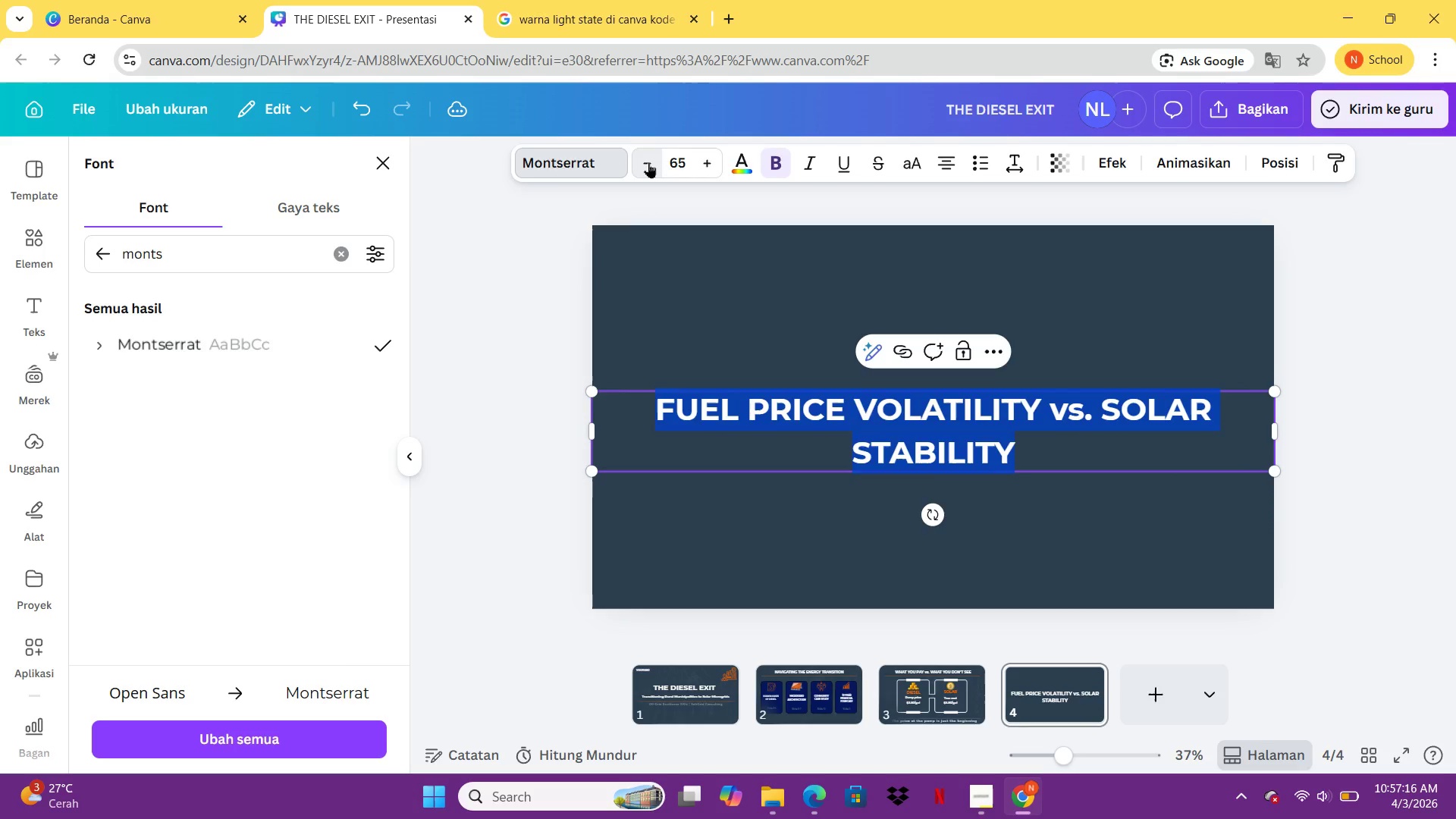 
triple_click([648, 162])
 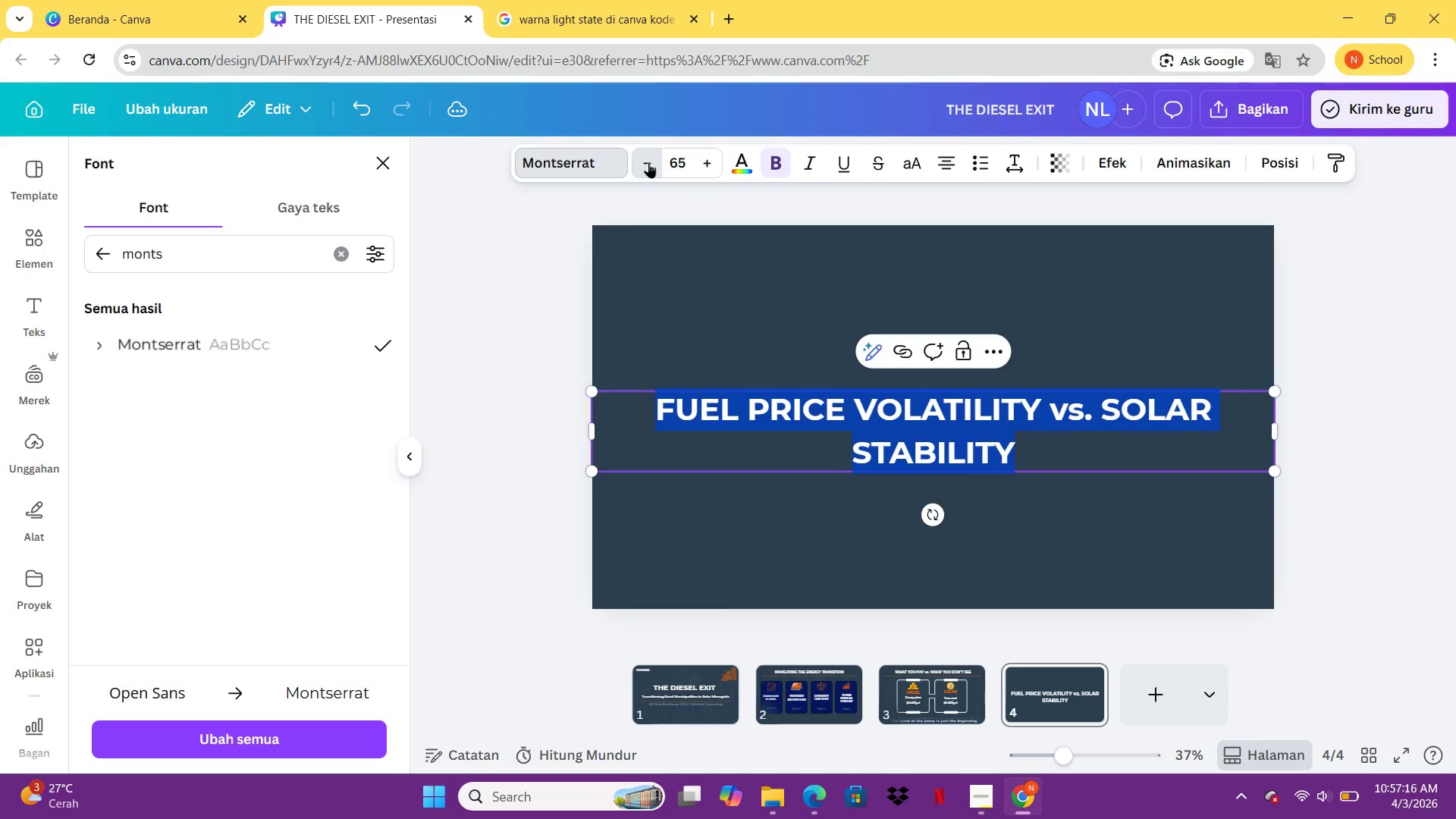 
triple_click([648, 162])
 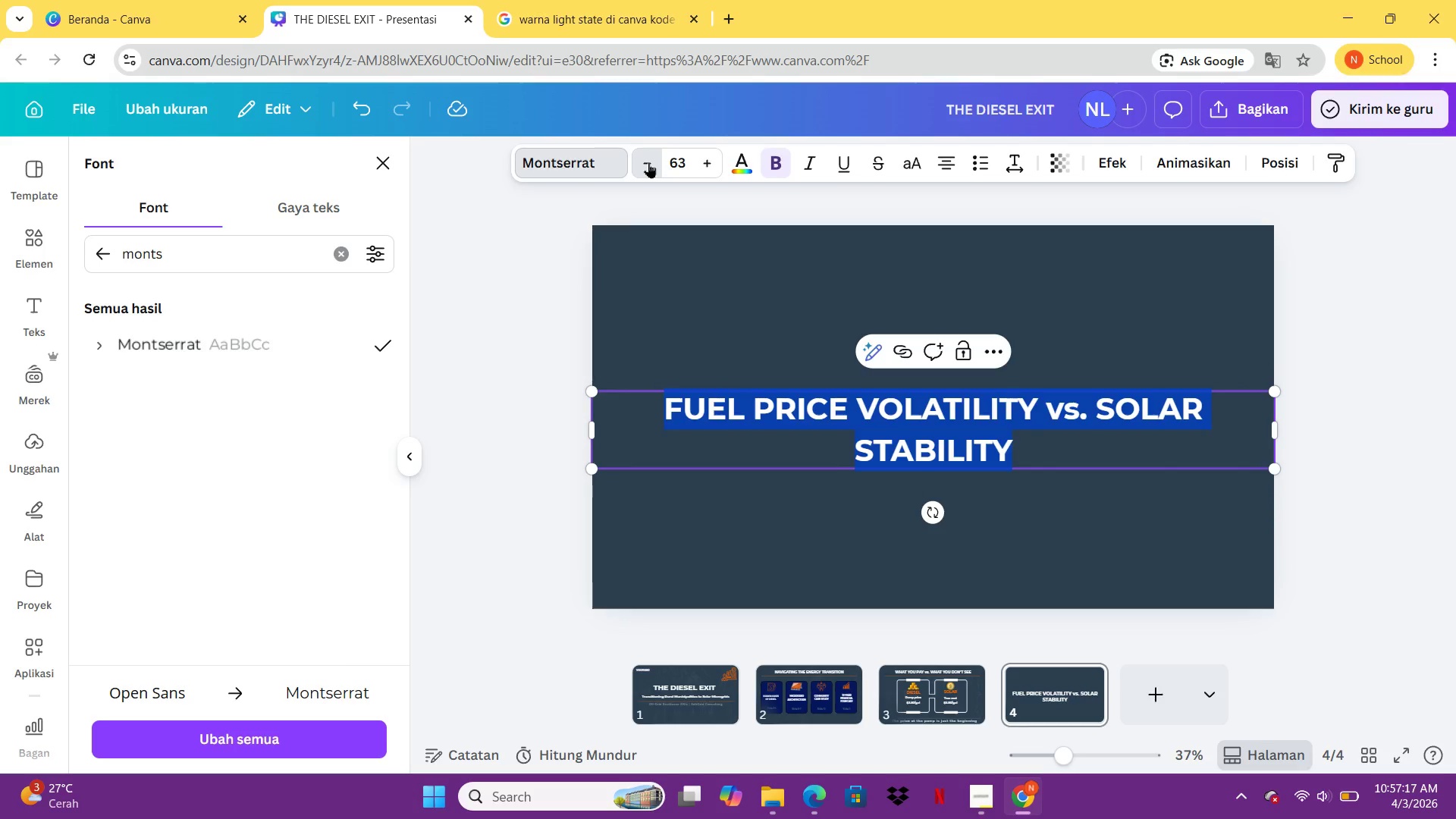 
double_click([648, 162])
 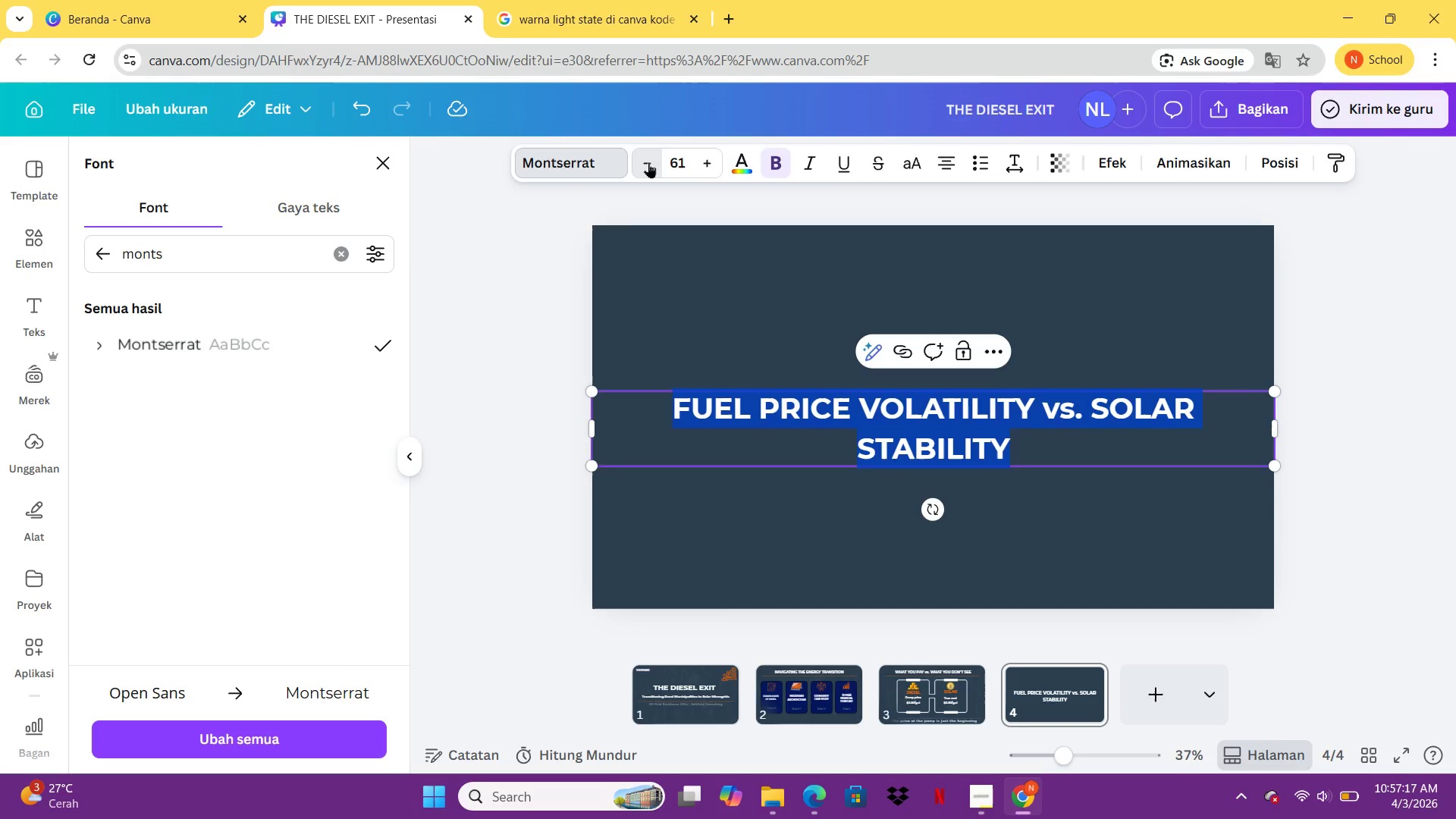 
triple_click([648, 162])
 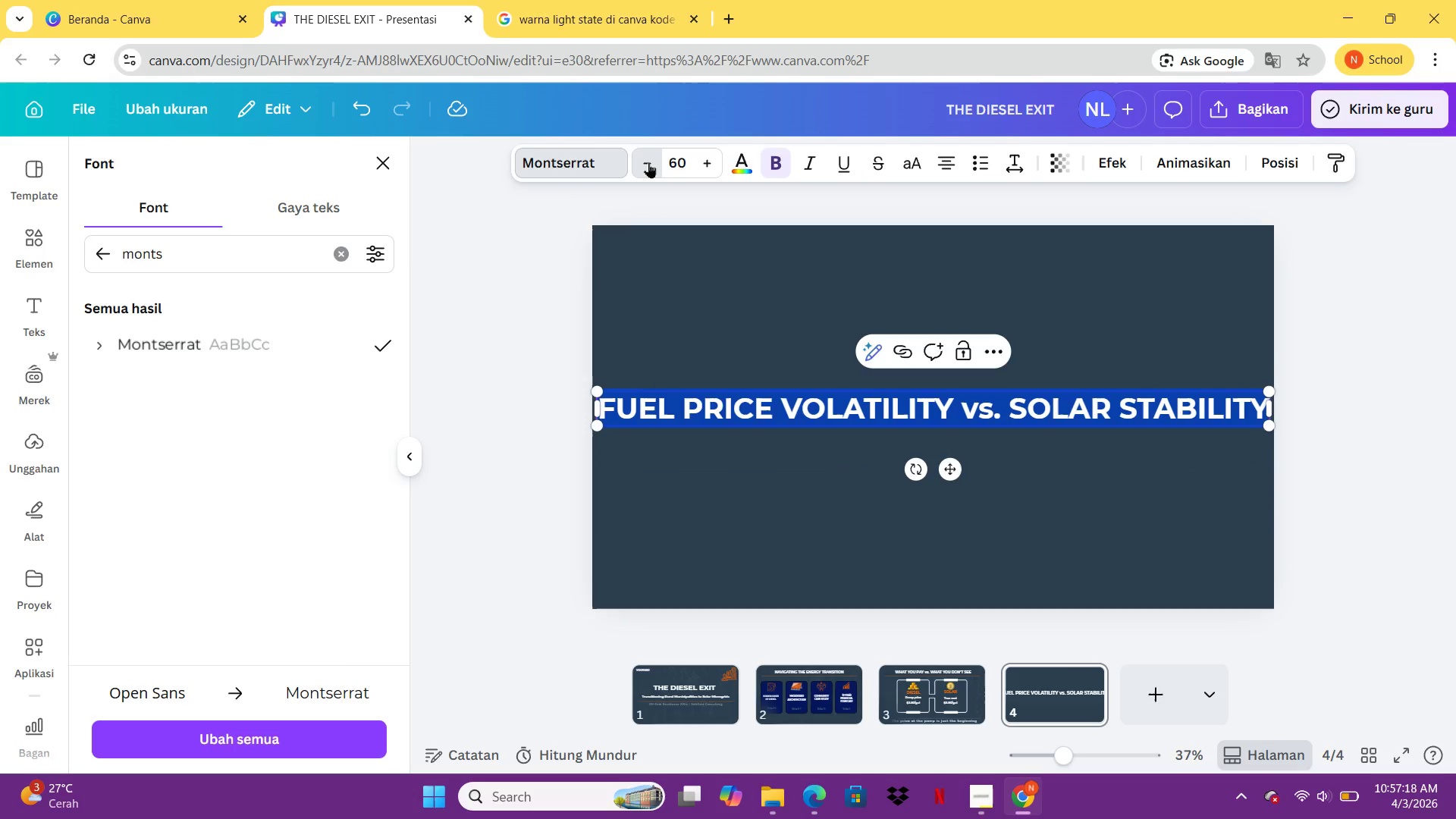 
triple_click([648, 162])
 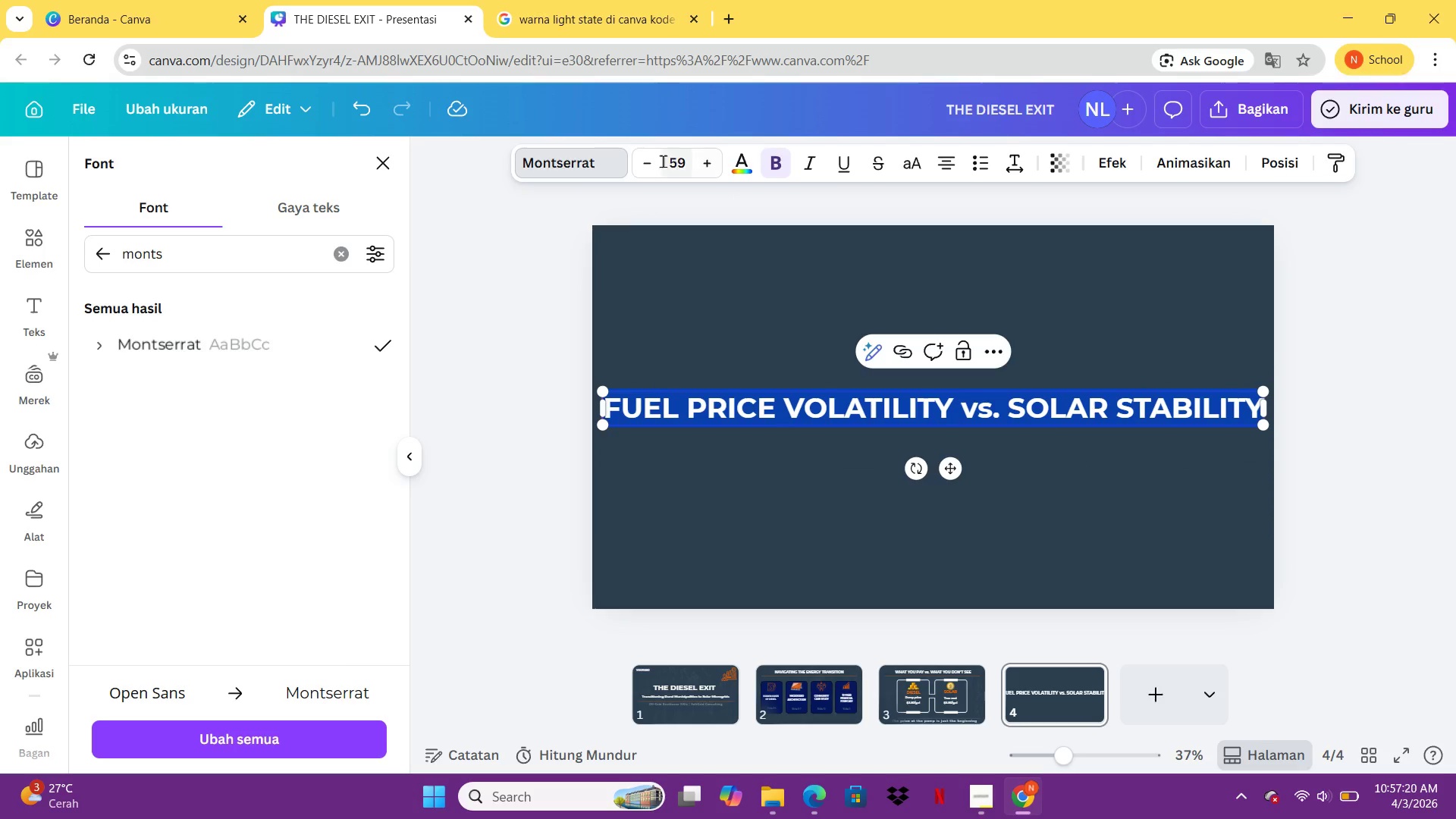 
double_click([653, 158])
 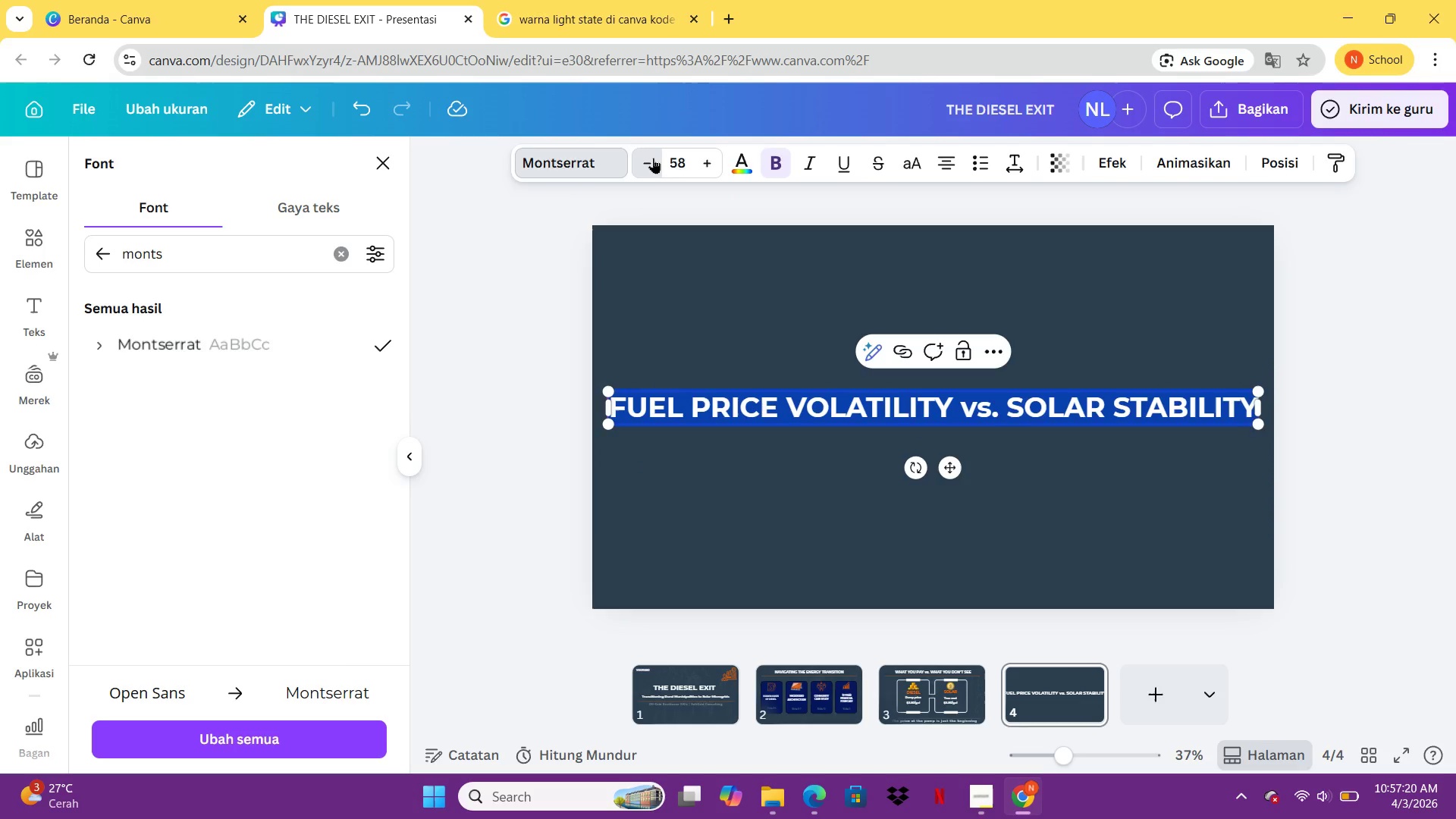 
triple_click([653, 158])
 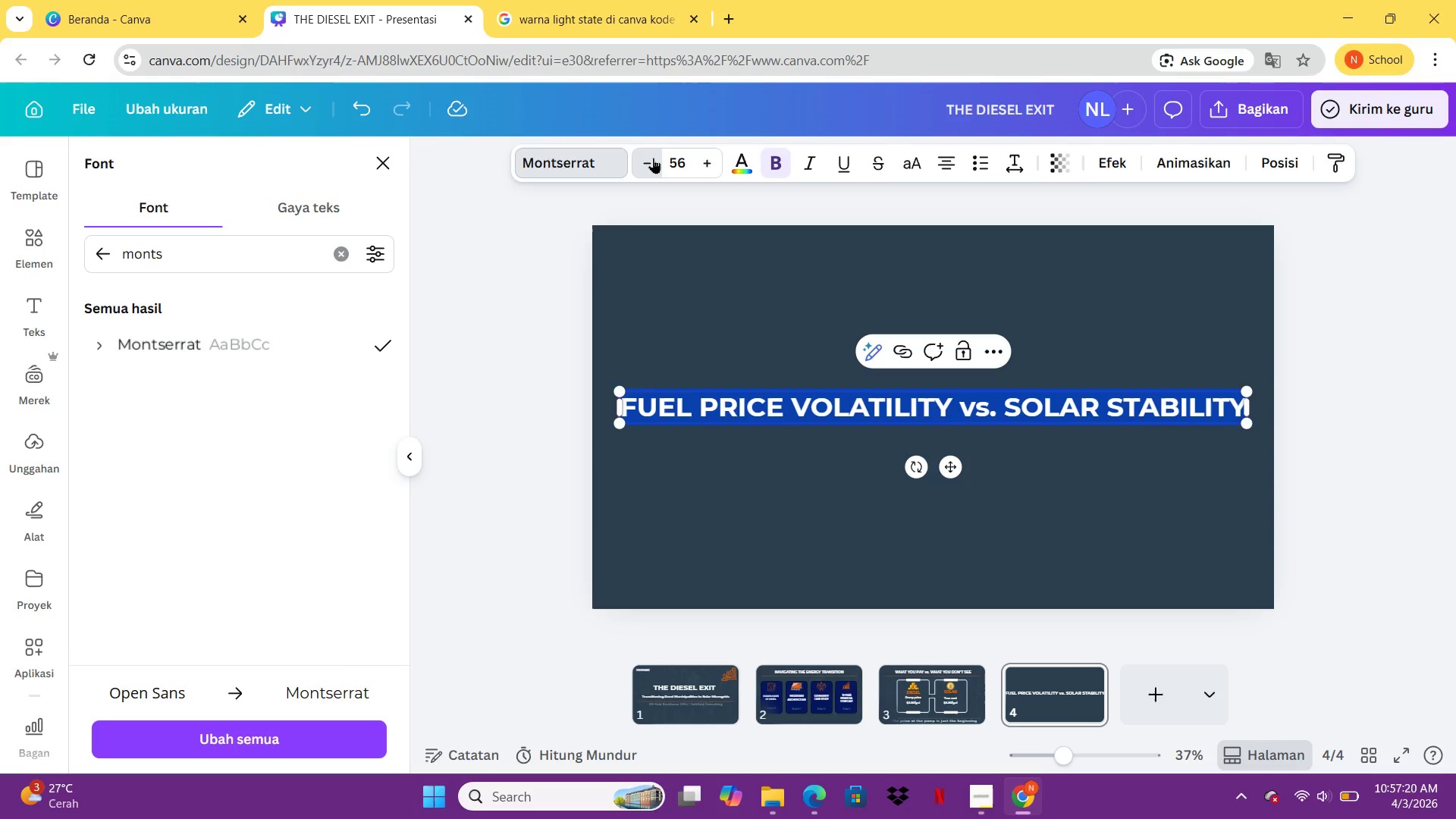 
triple_click([653, 158])
 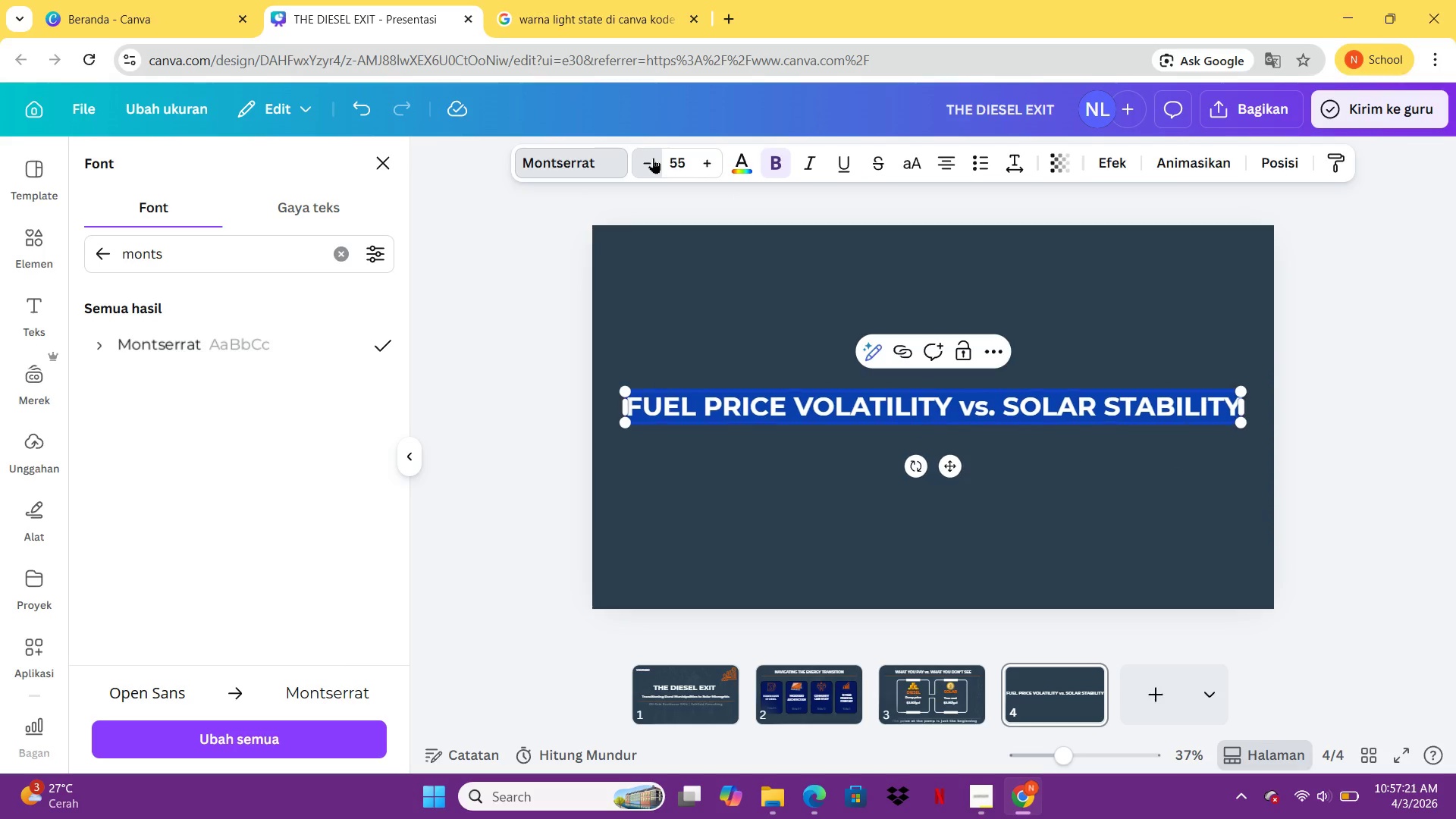 
triple_click([653, 158])
 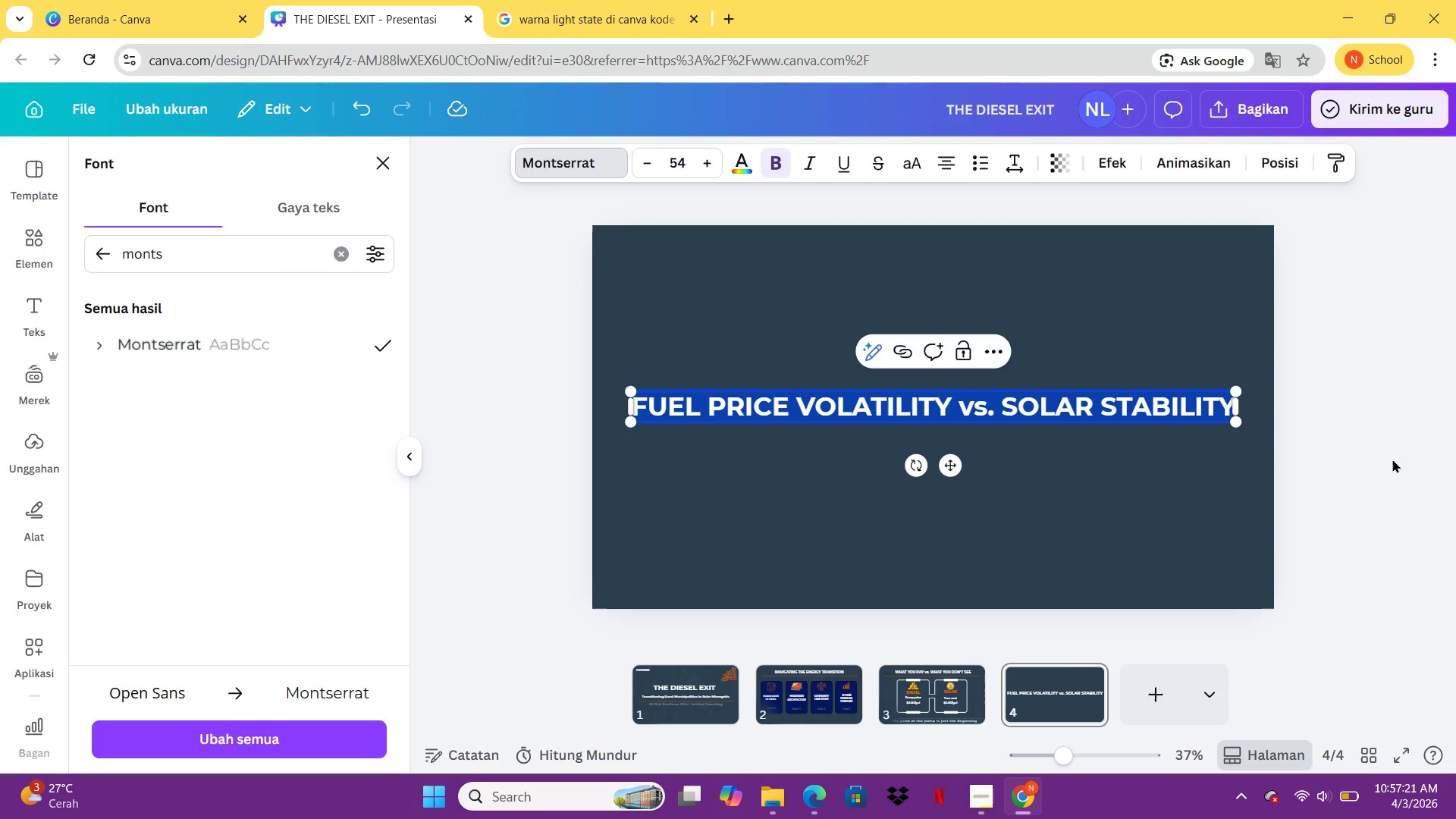 
left_click([1399, 453])
 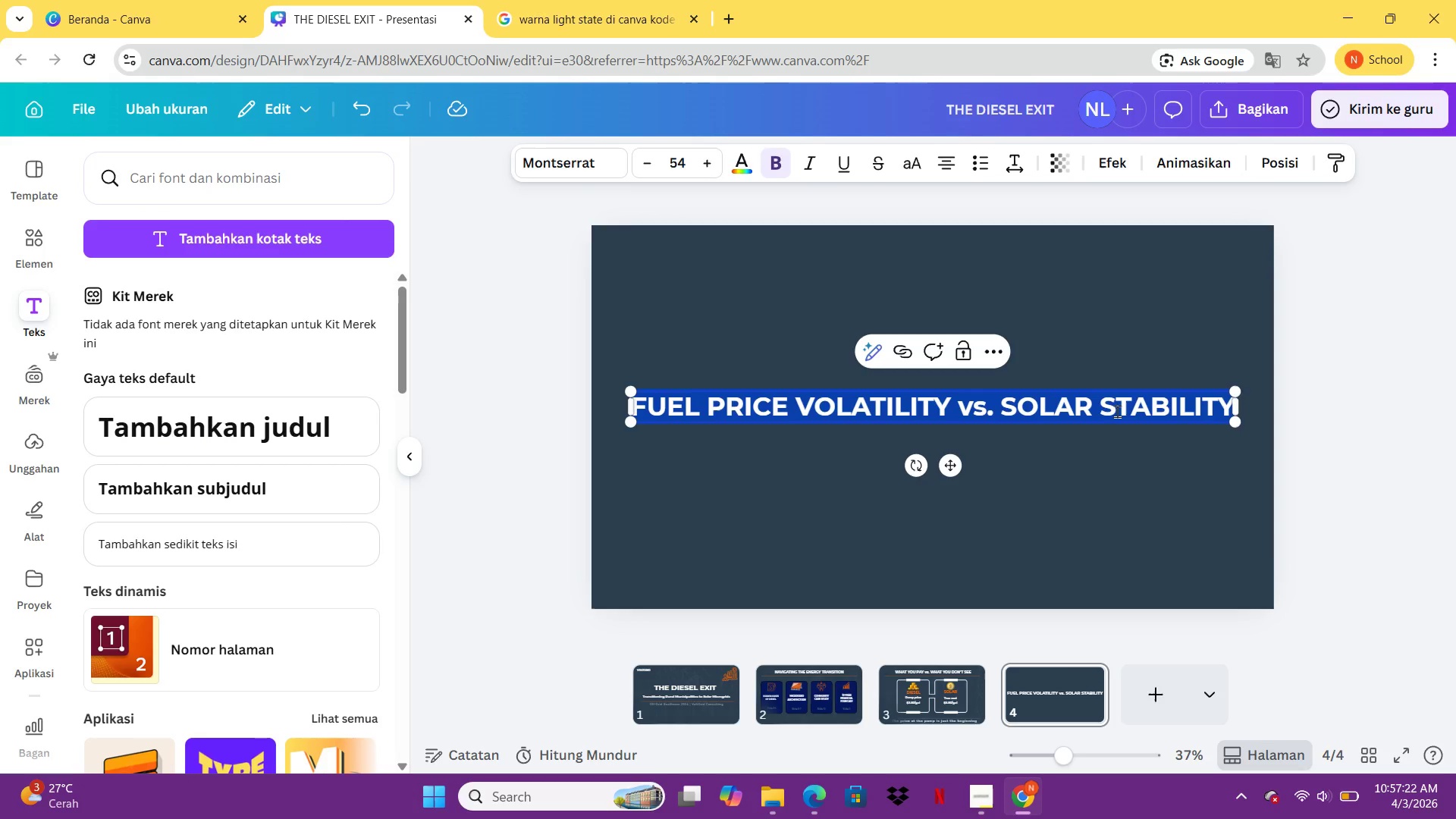 
left_click([1094, 437])
 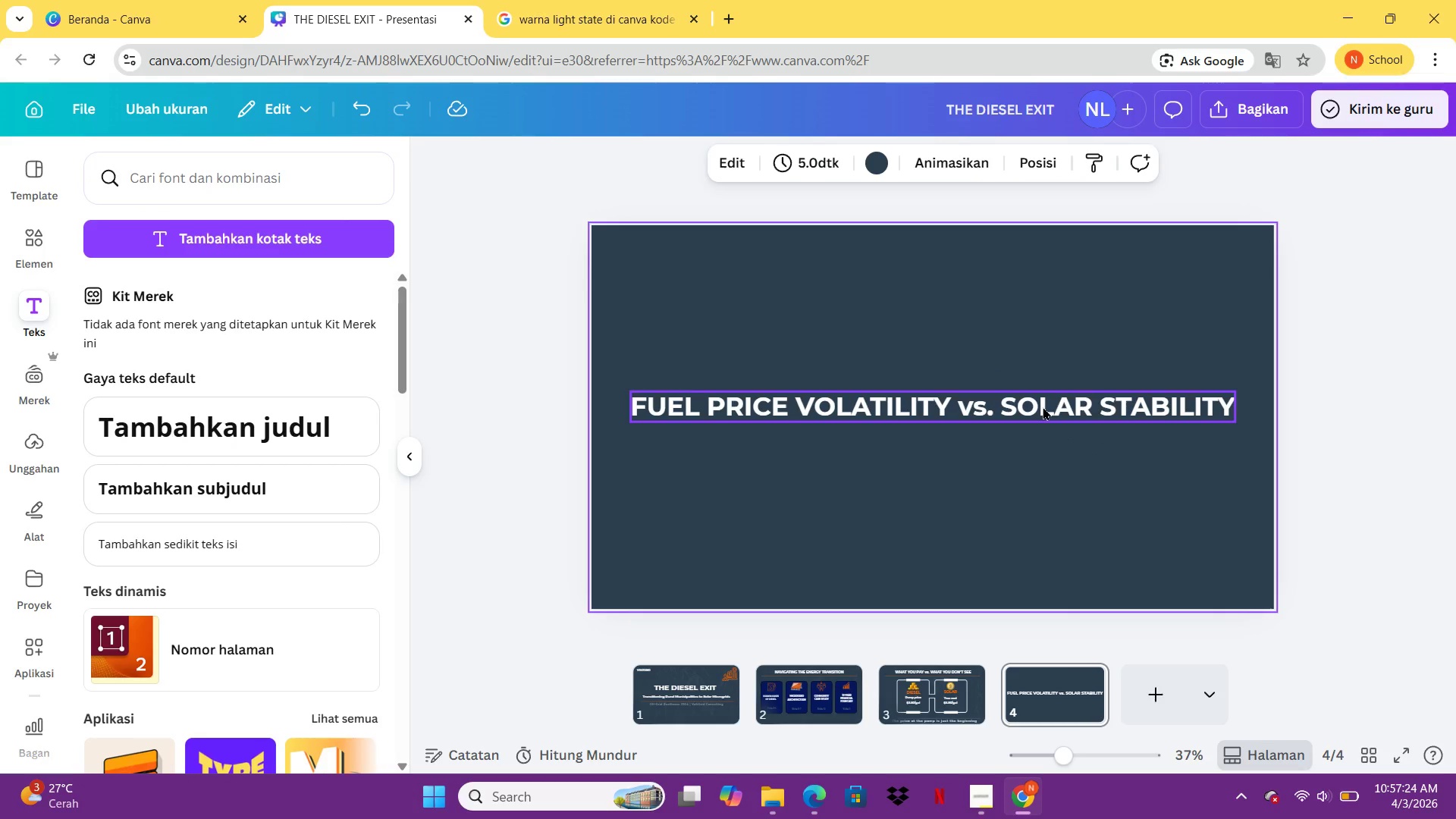 
left_click_drag(start_coordinate=[1043, 406], to_coordinate=[1046, 335])
 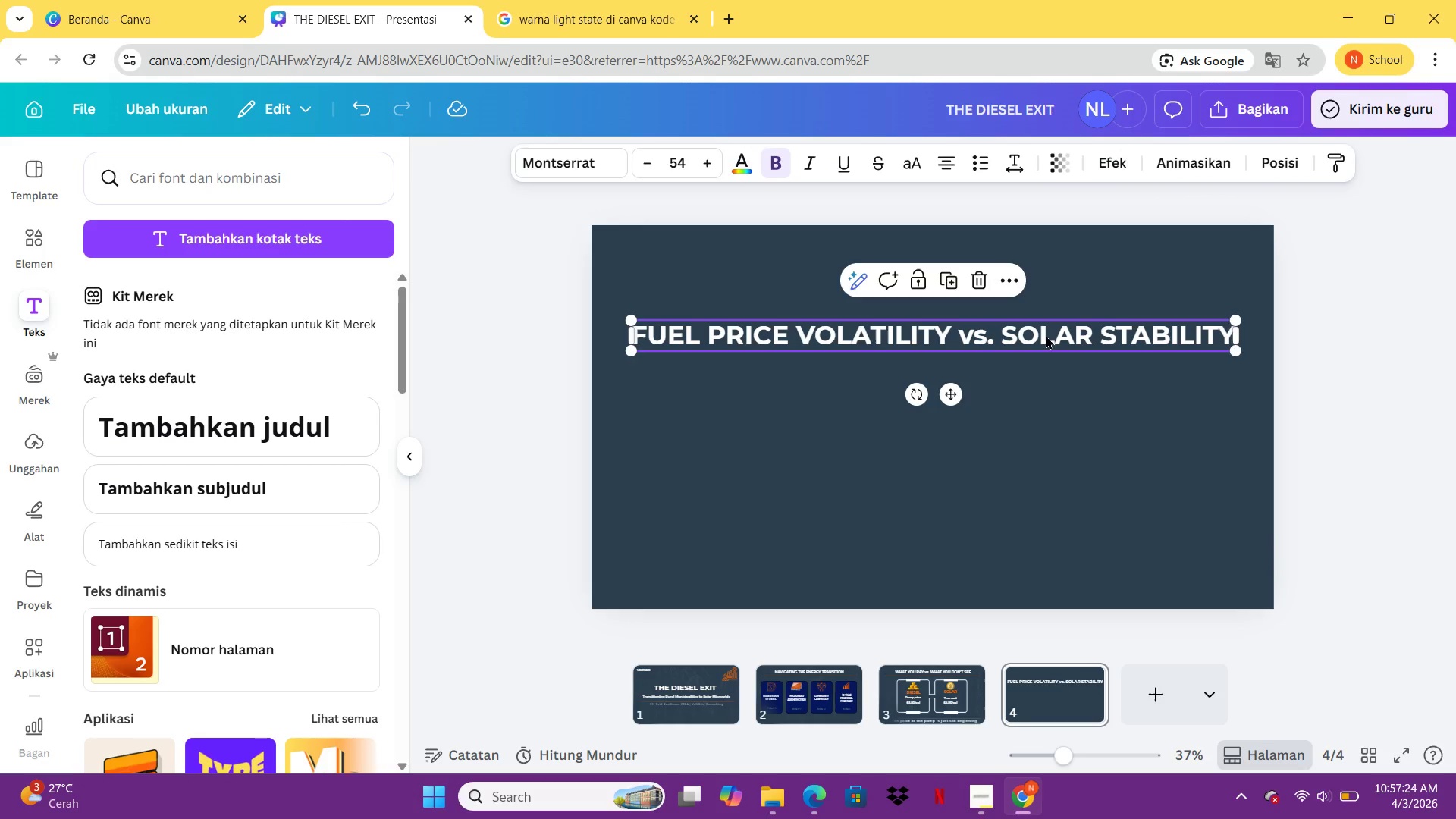 
left_click_drag(start_coordinate=[1046, 335], to_coordinate=[1037, 268])
 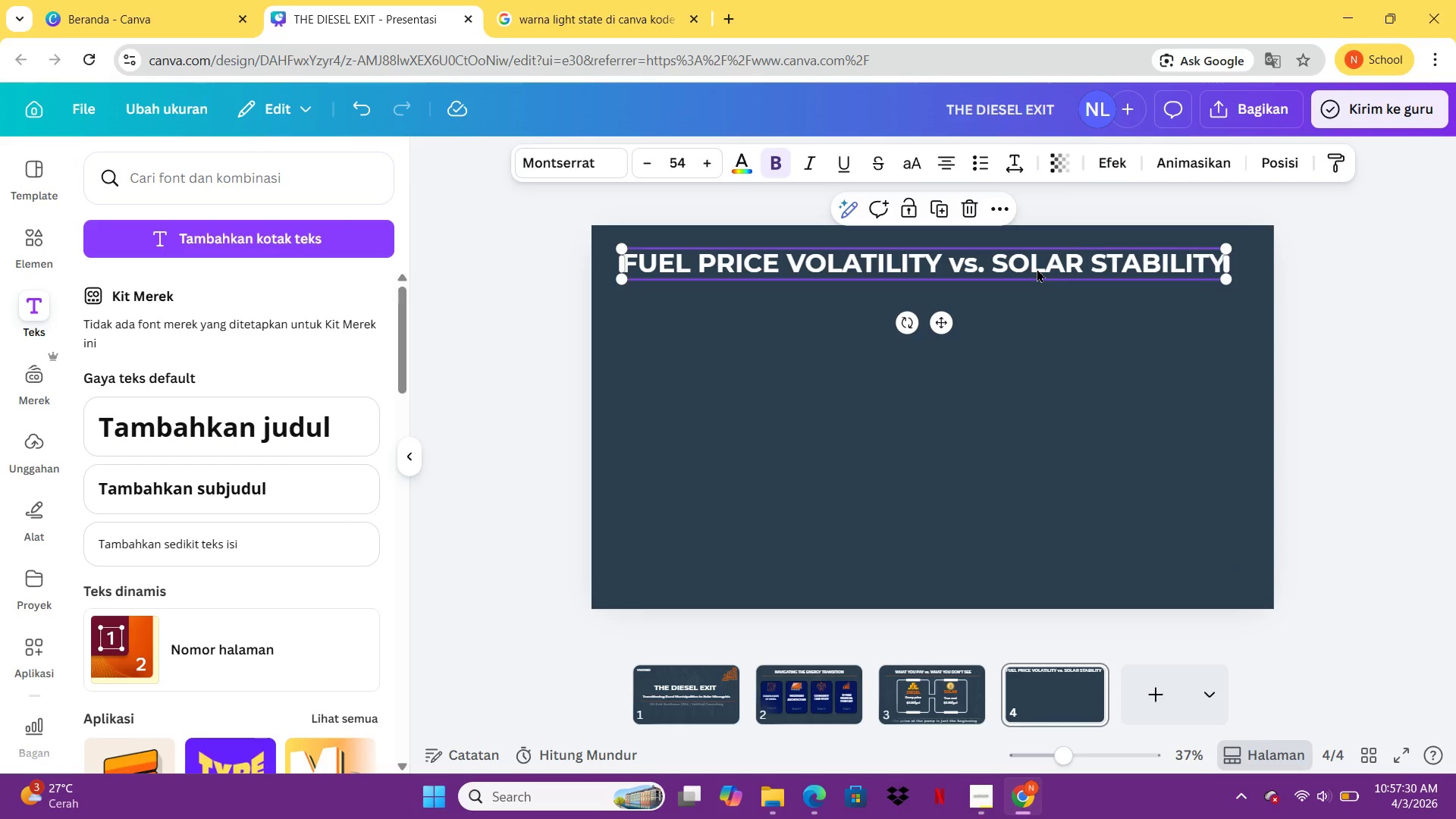 
left_click([912, 683])
 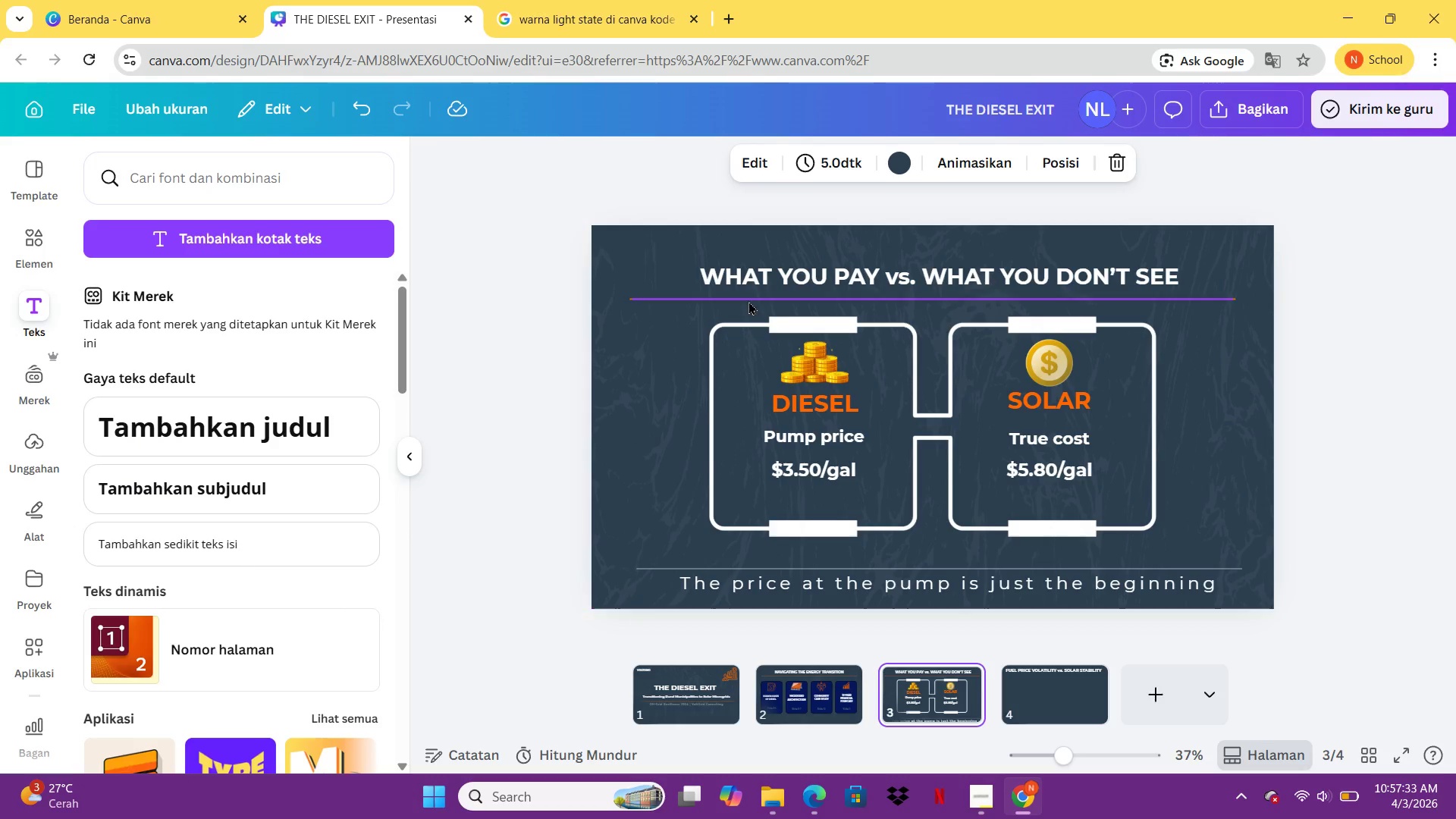 
left_click([748, 300])
 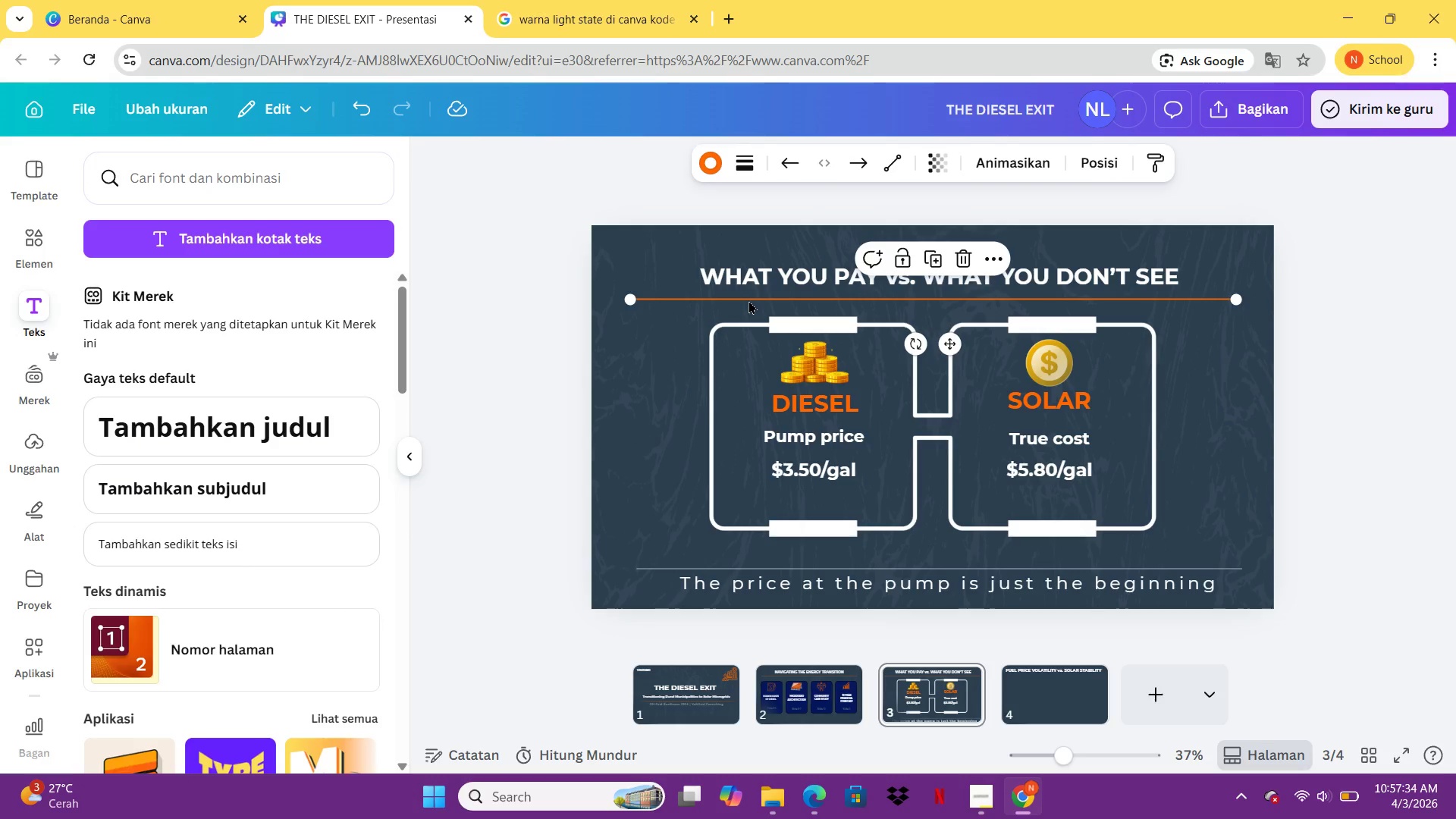 
key(Control+C)
 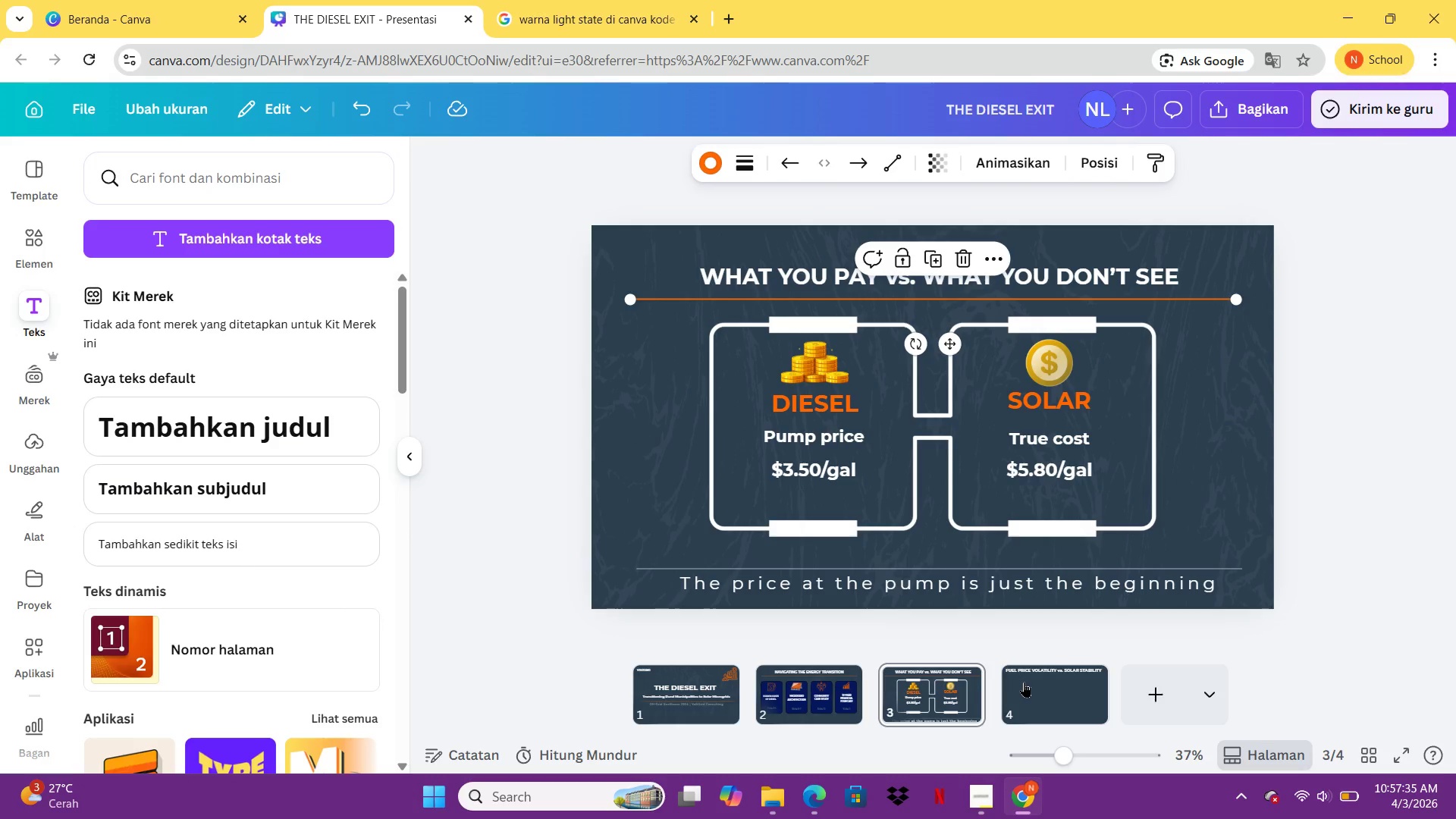 
left_click([1025, 686])
 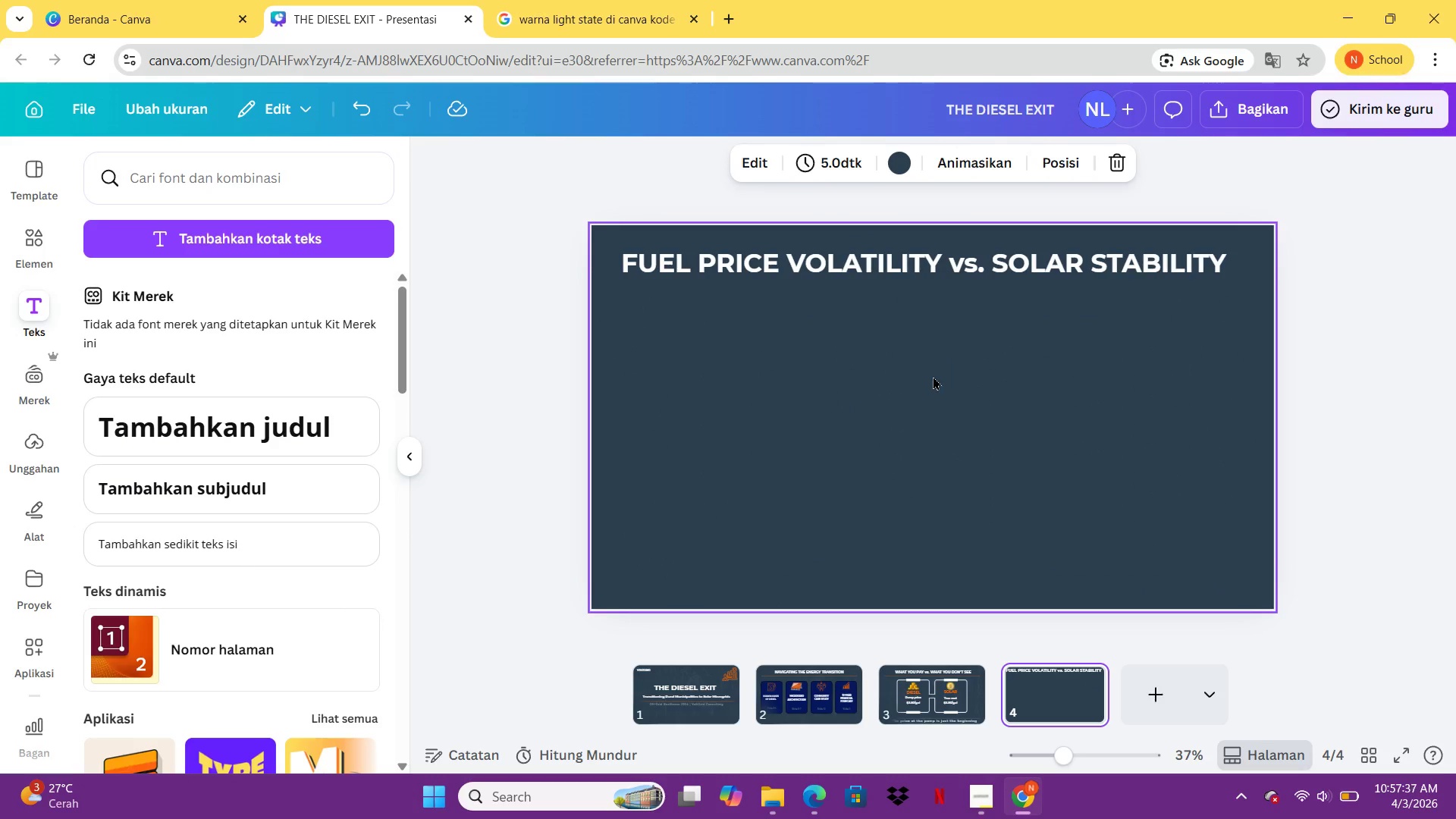 
left_click([933, 376])
 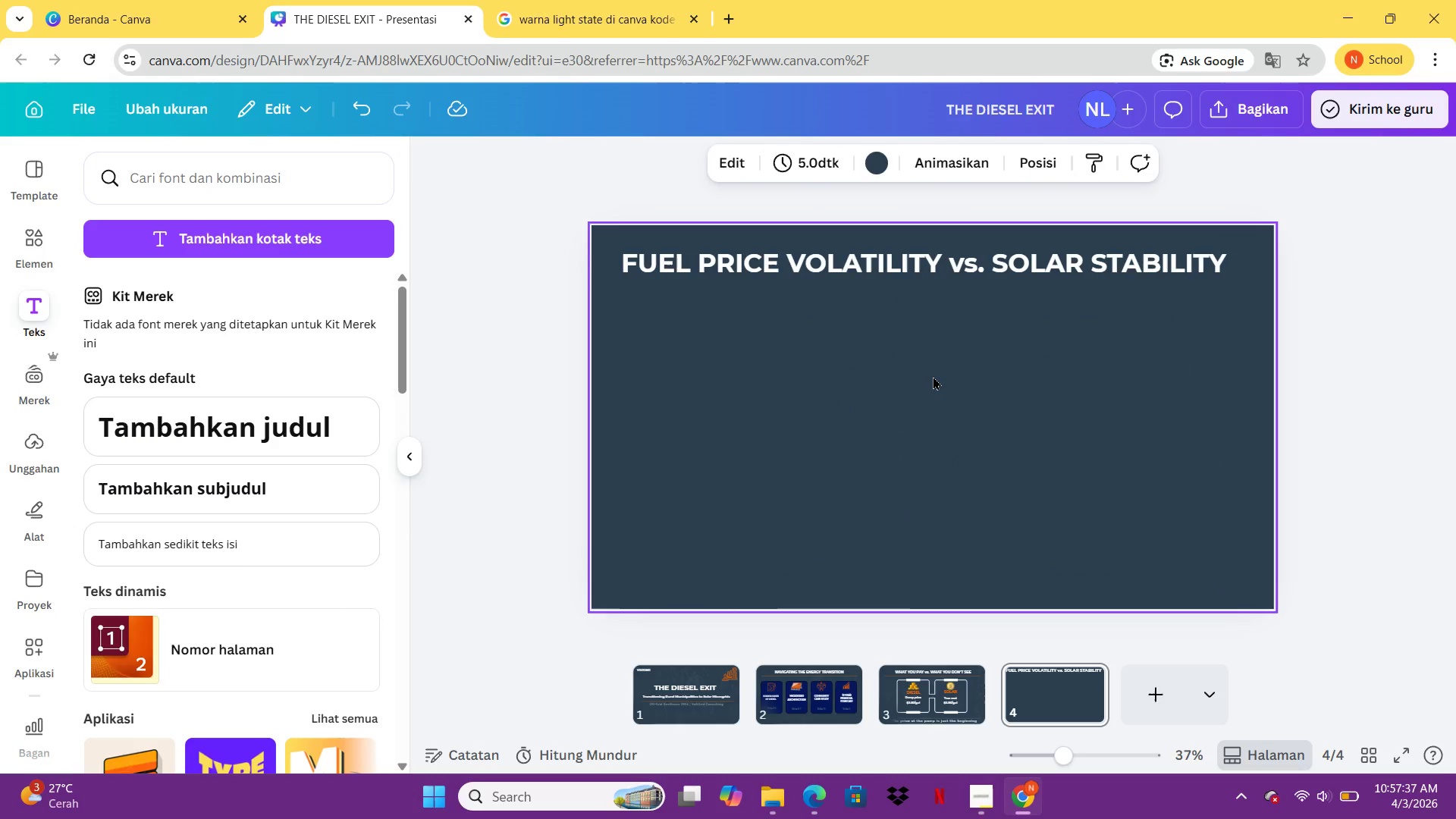 
key(Control+V)
 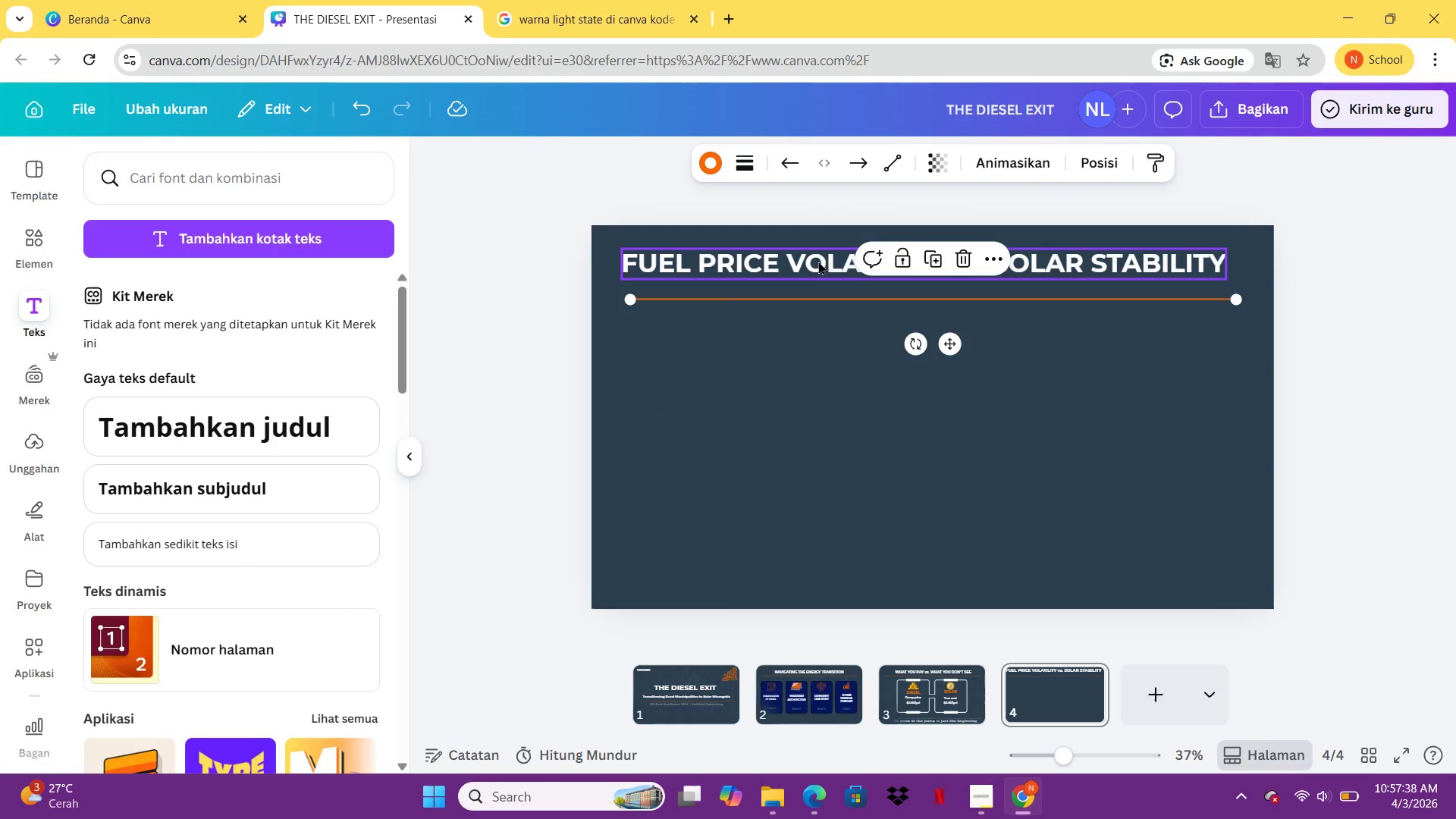 
left_click_drag(start_coordinate=[817, 260], to_coordinate=[827, 274])
 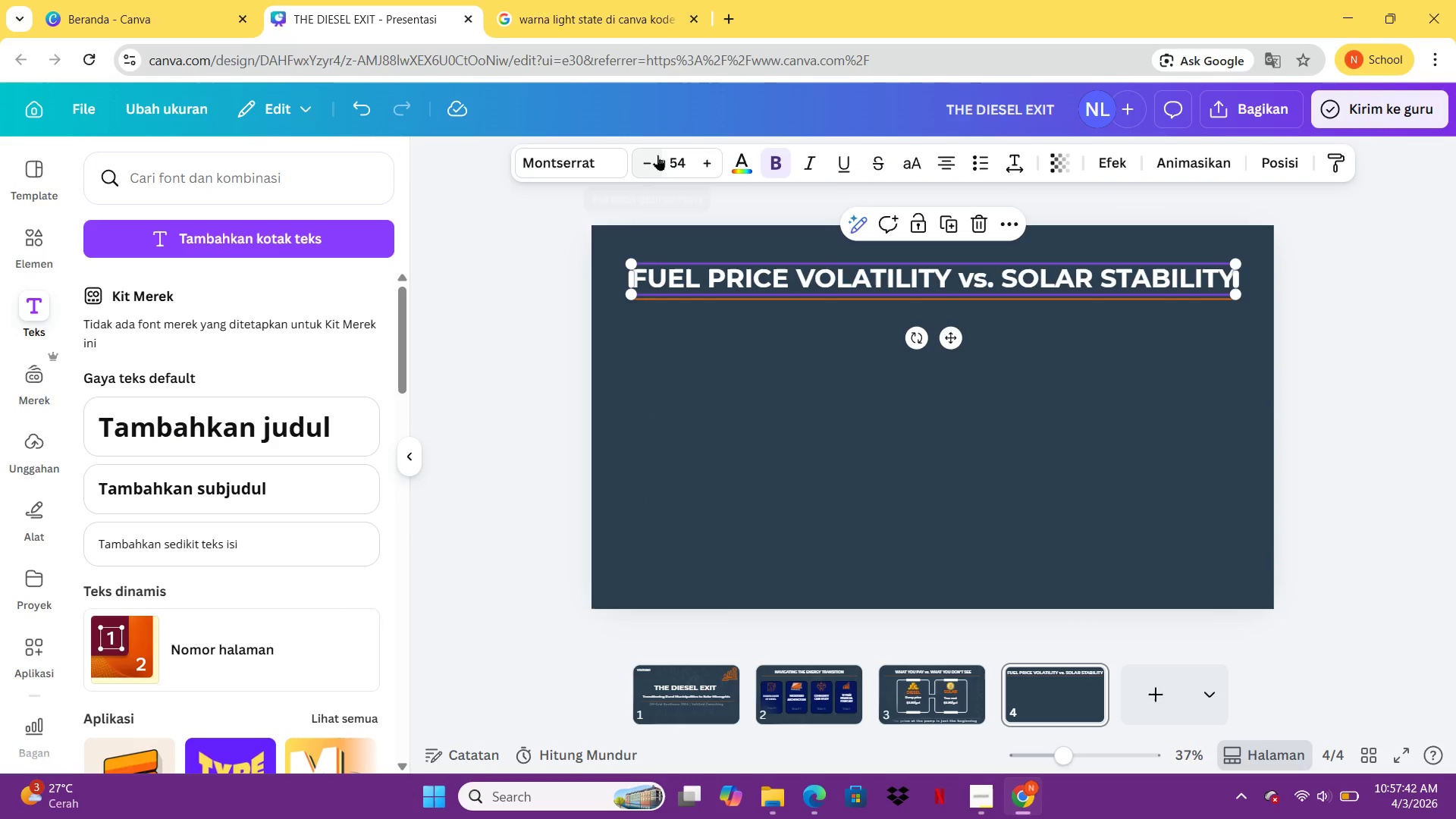 
left_click([657, 155])
 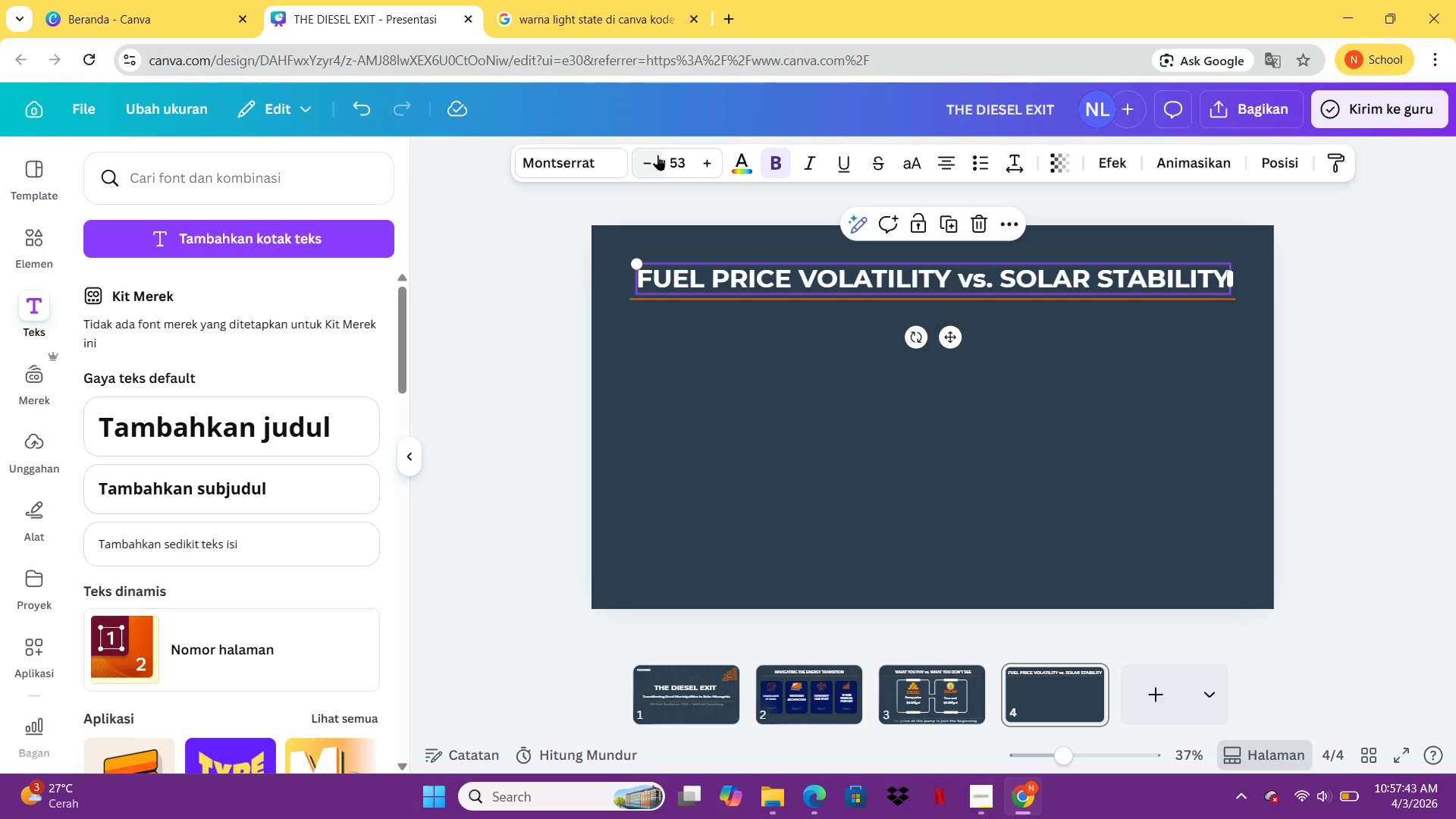 
left_click([657, 155])
 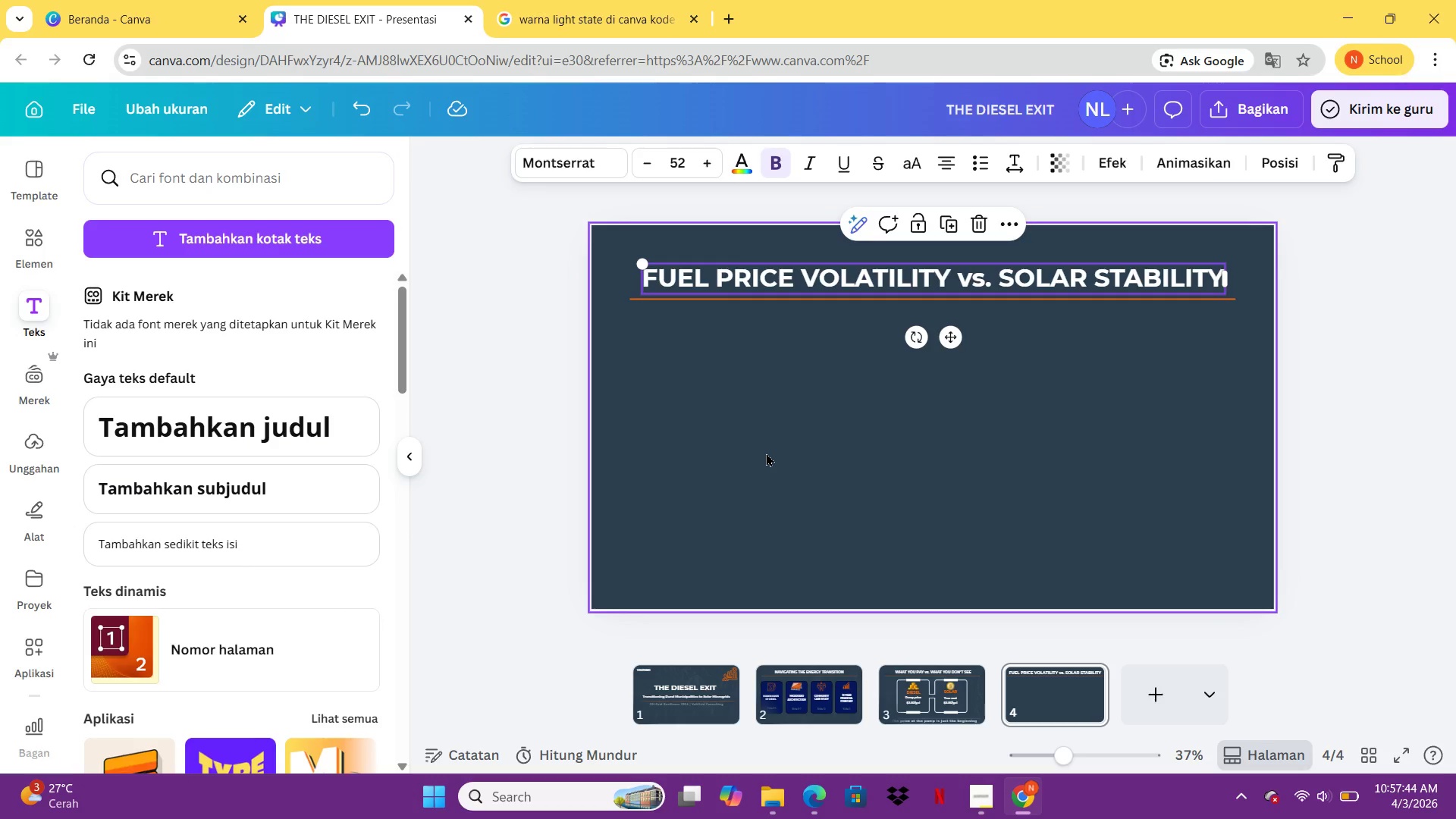 
left_click([766, 453])
 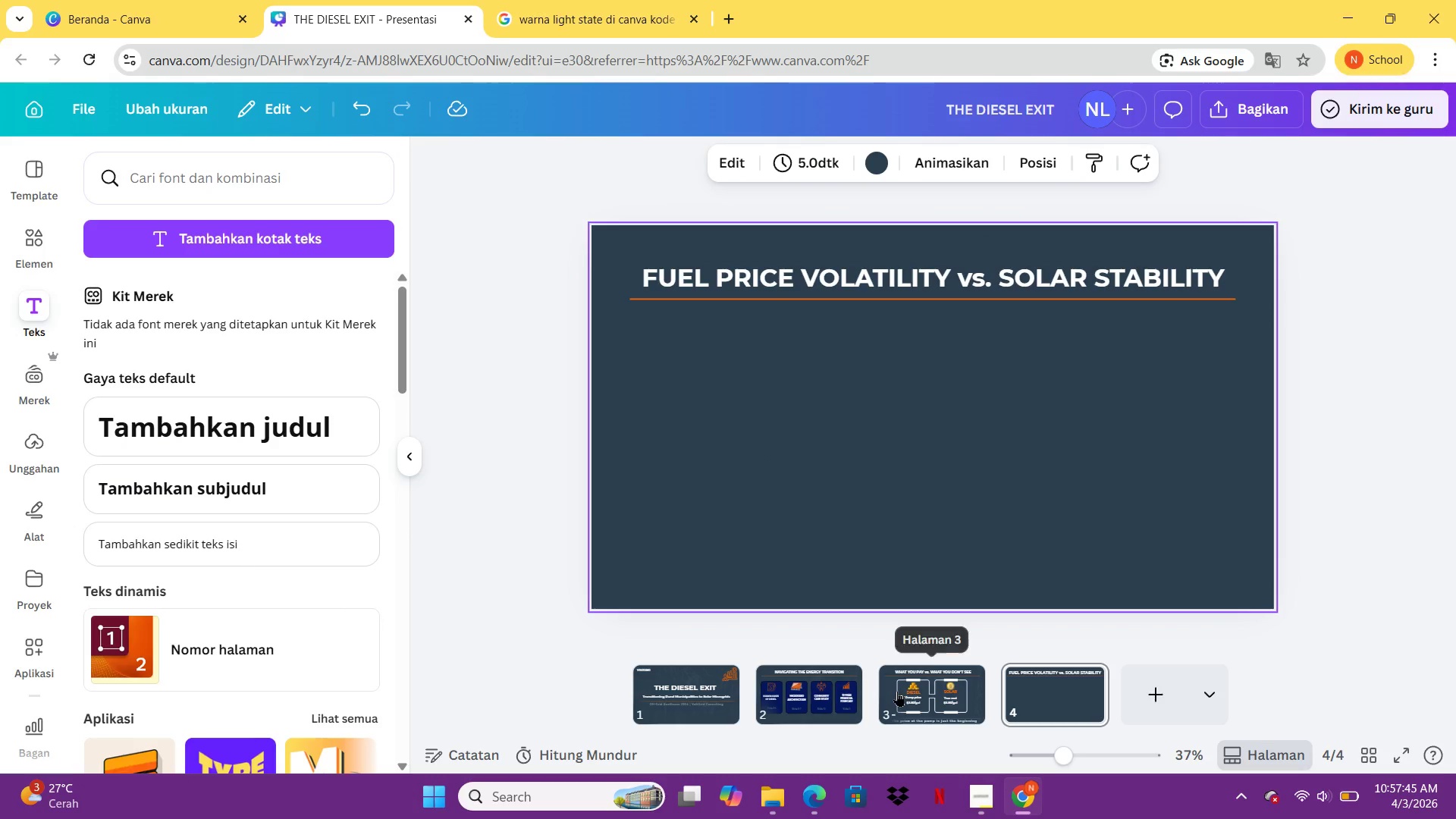 
left_click([897, 691])
 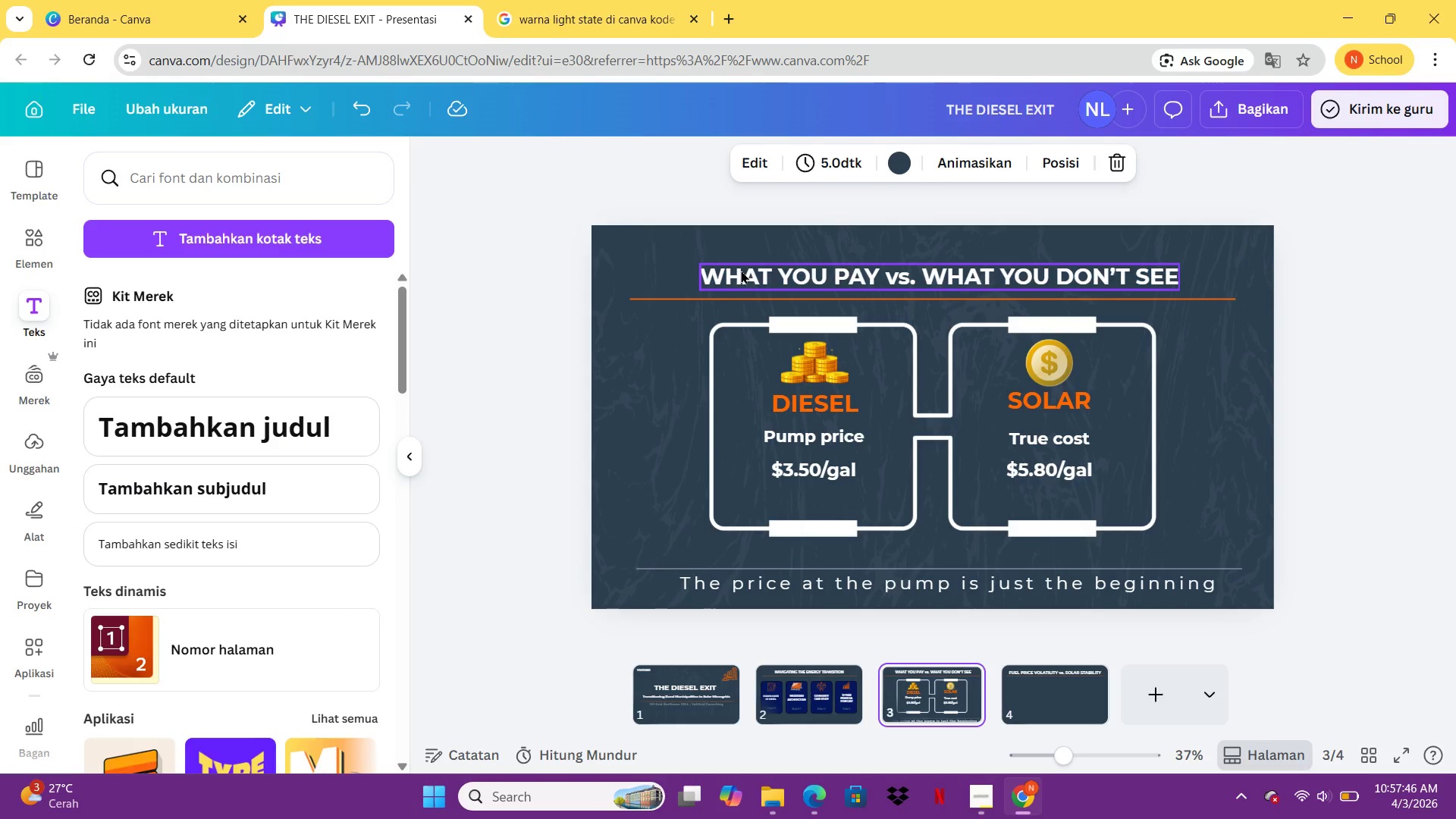 
left_click([741, 270])
 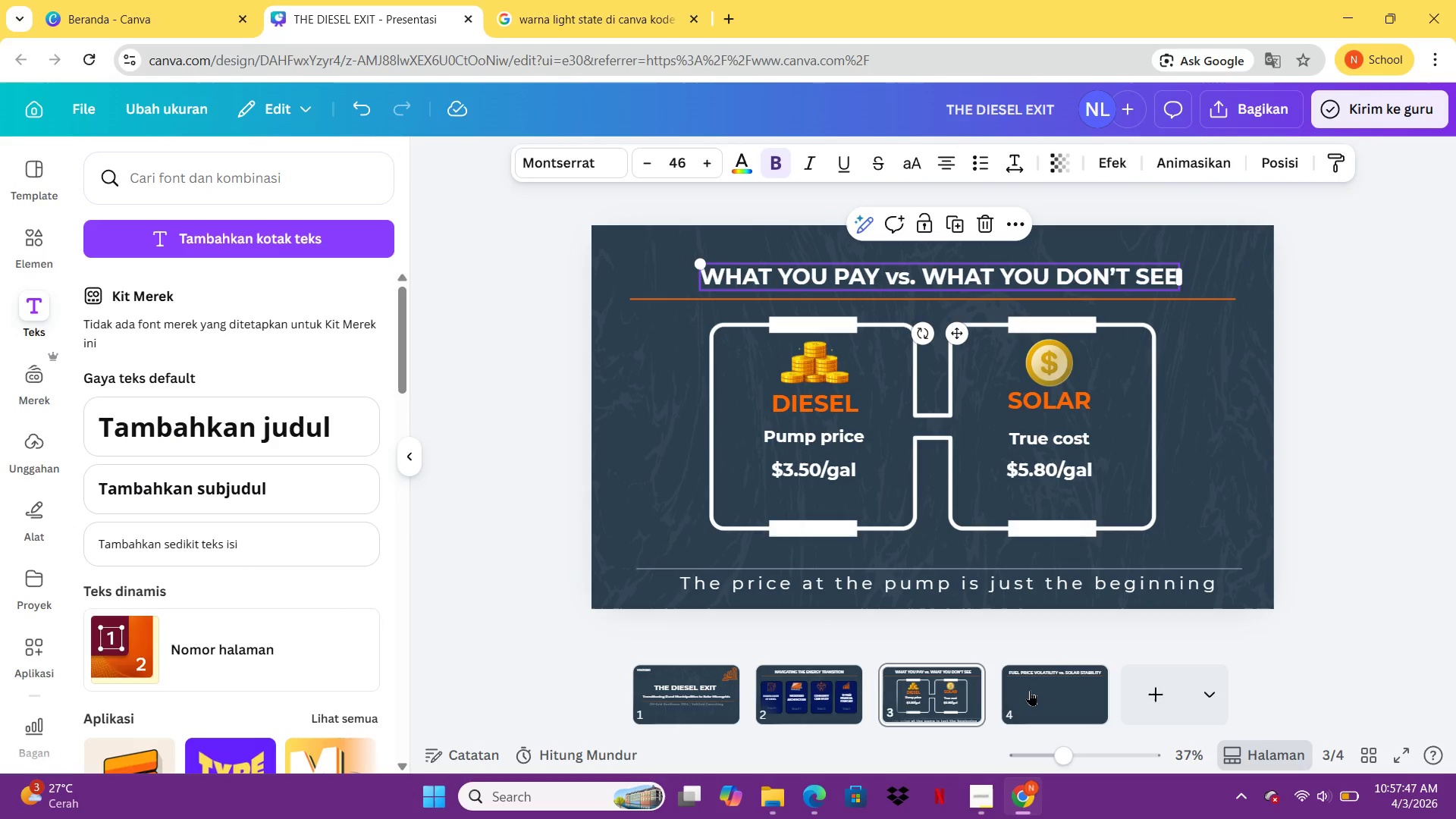 
left_click([1033, 692])
 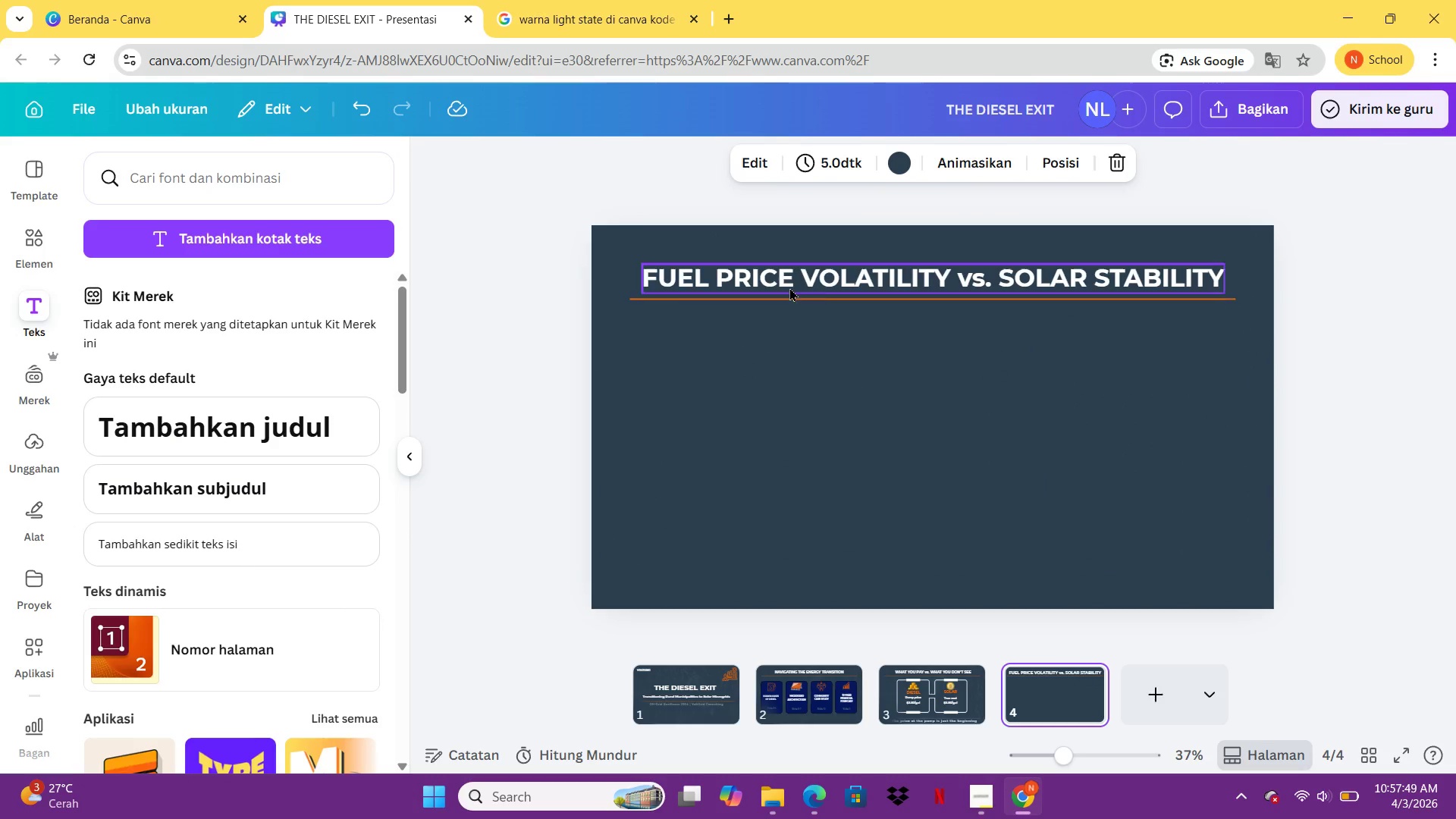 
left_click([789, 287])
 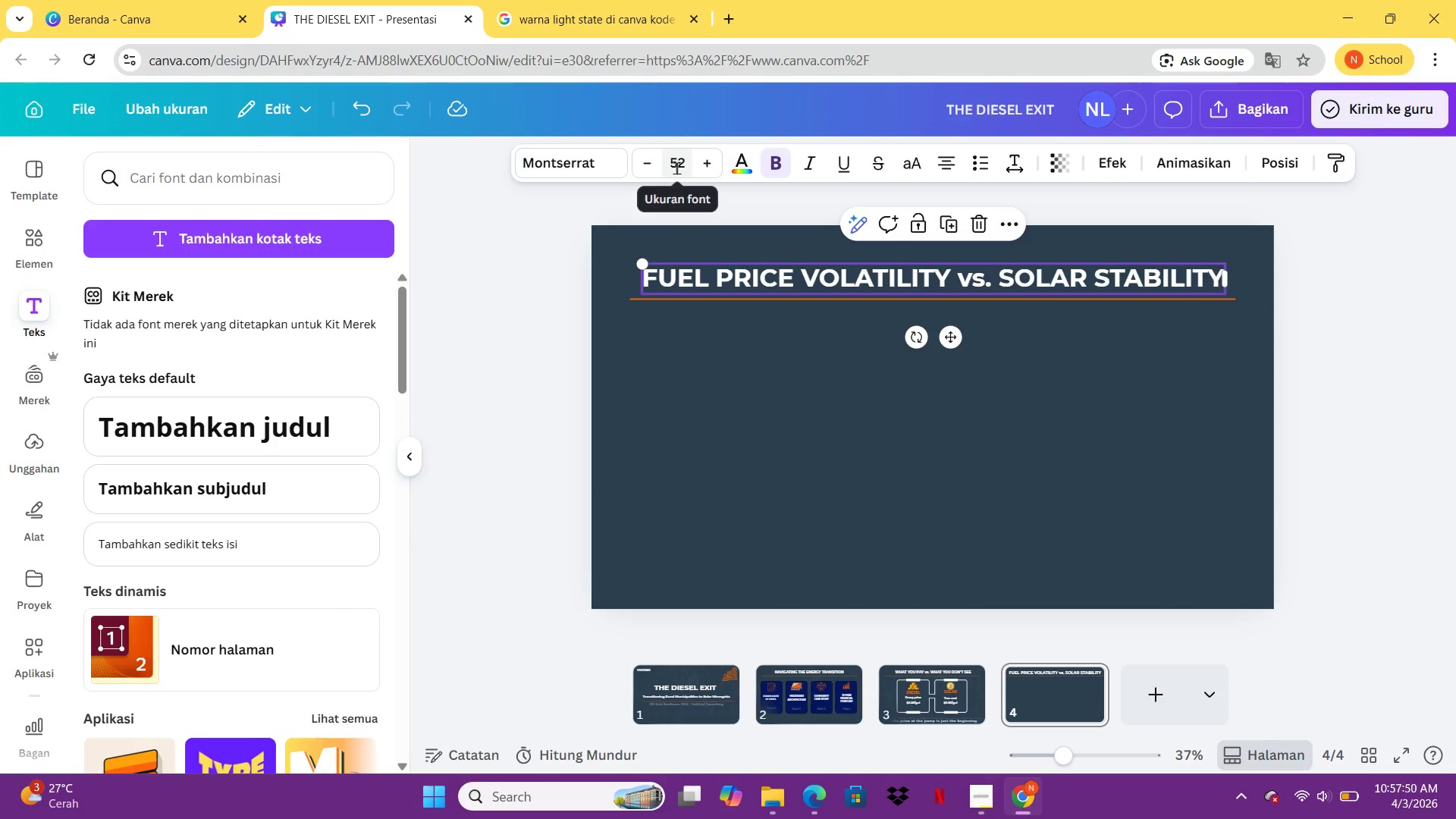 
left_click([676, 168])
 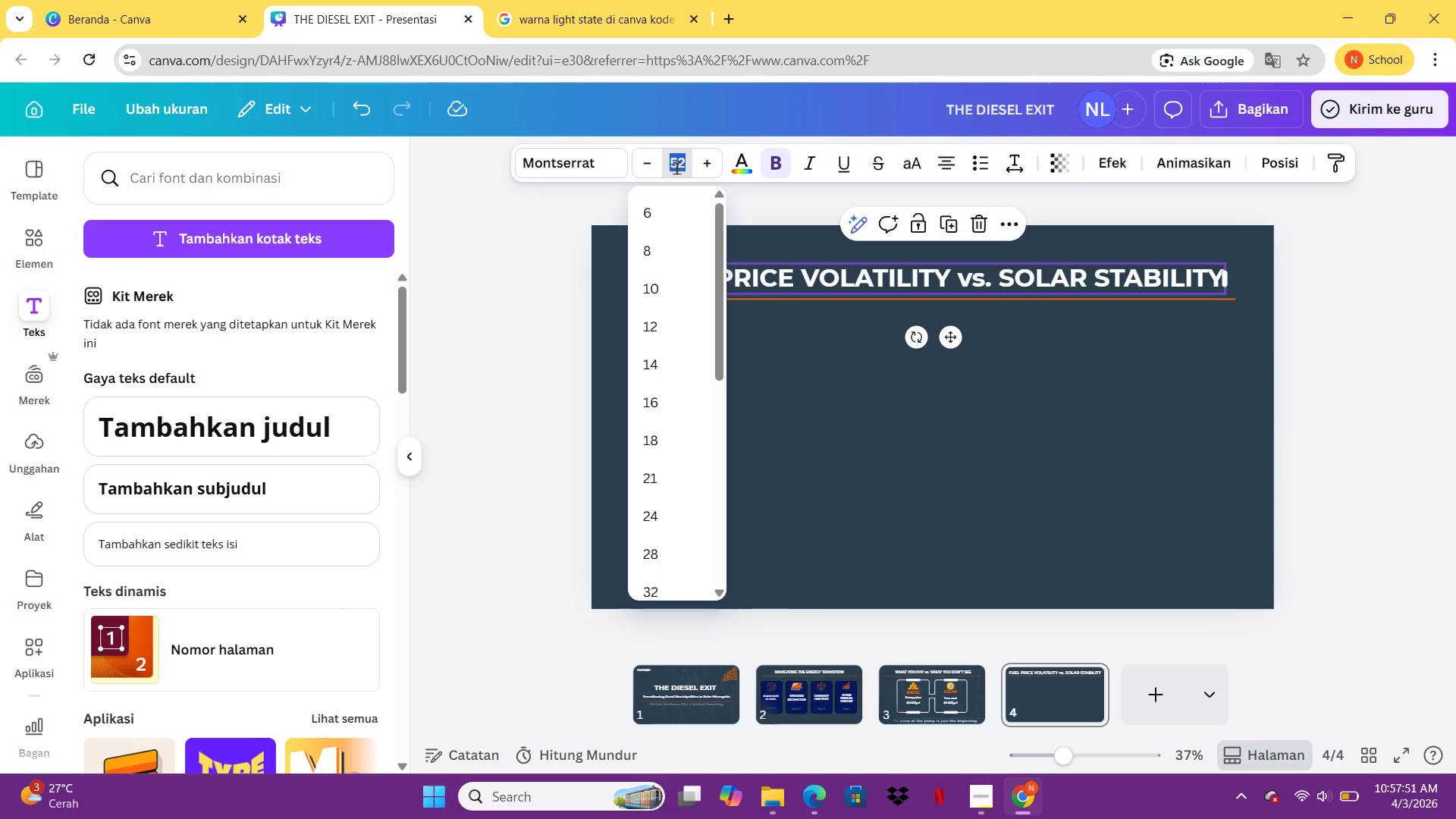 
type(46)
 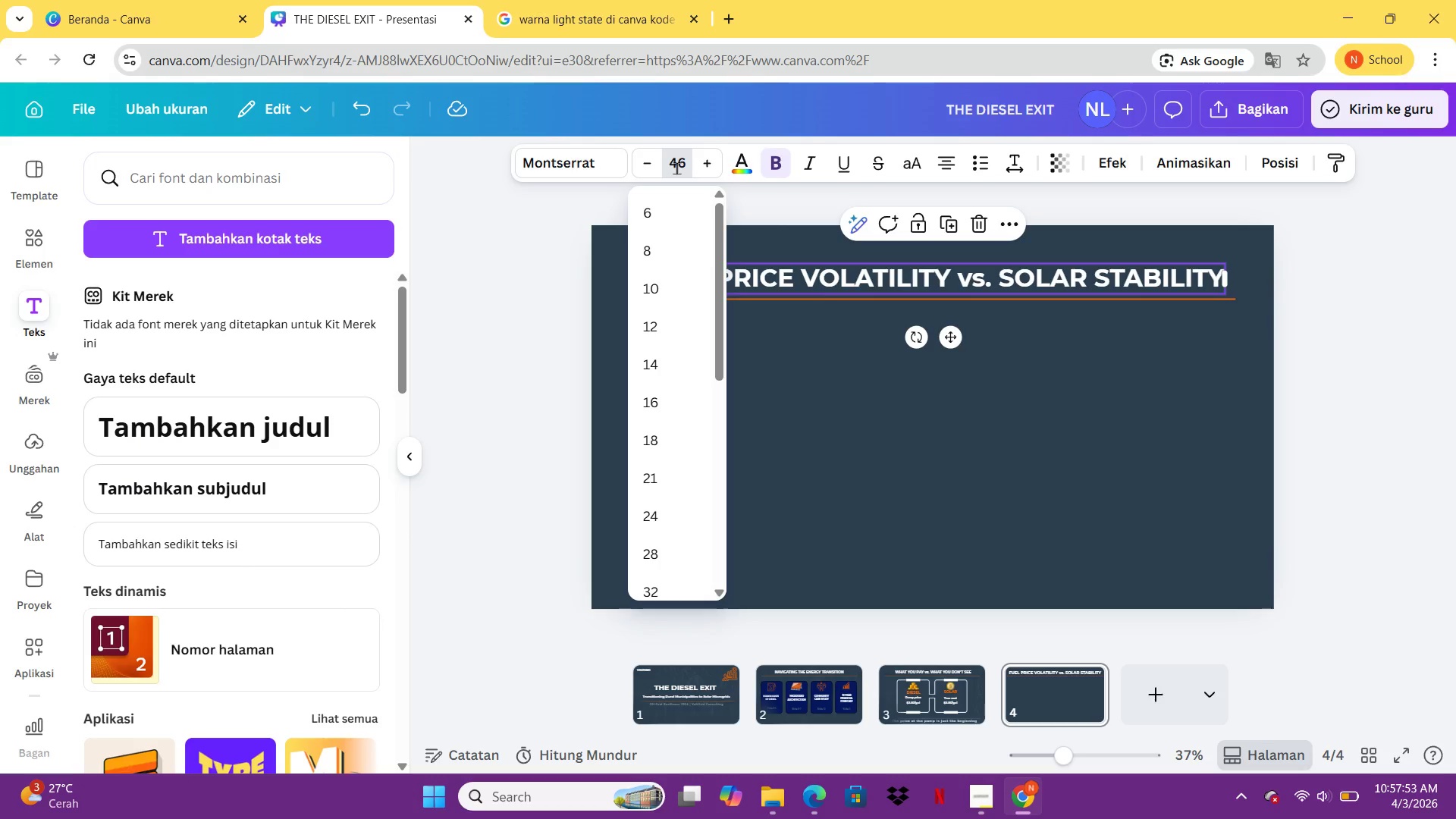 
key(Enter)
 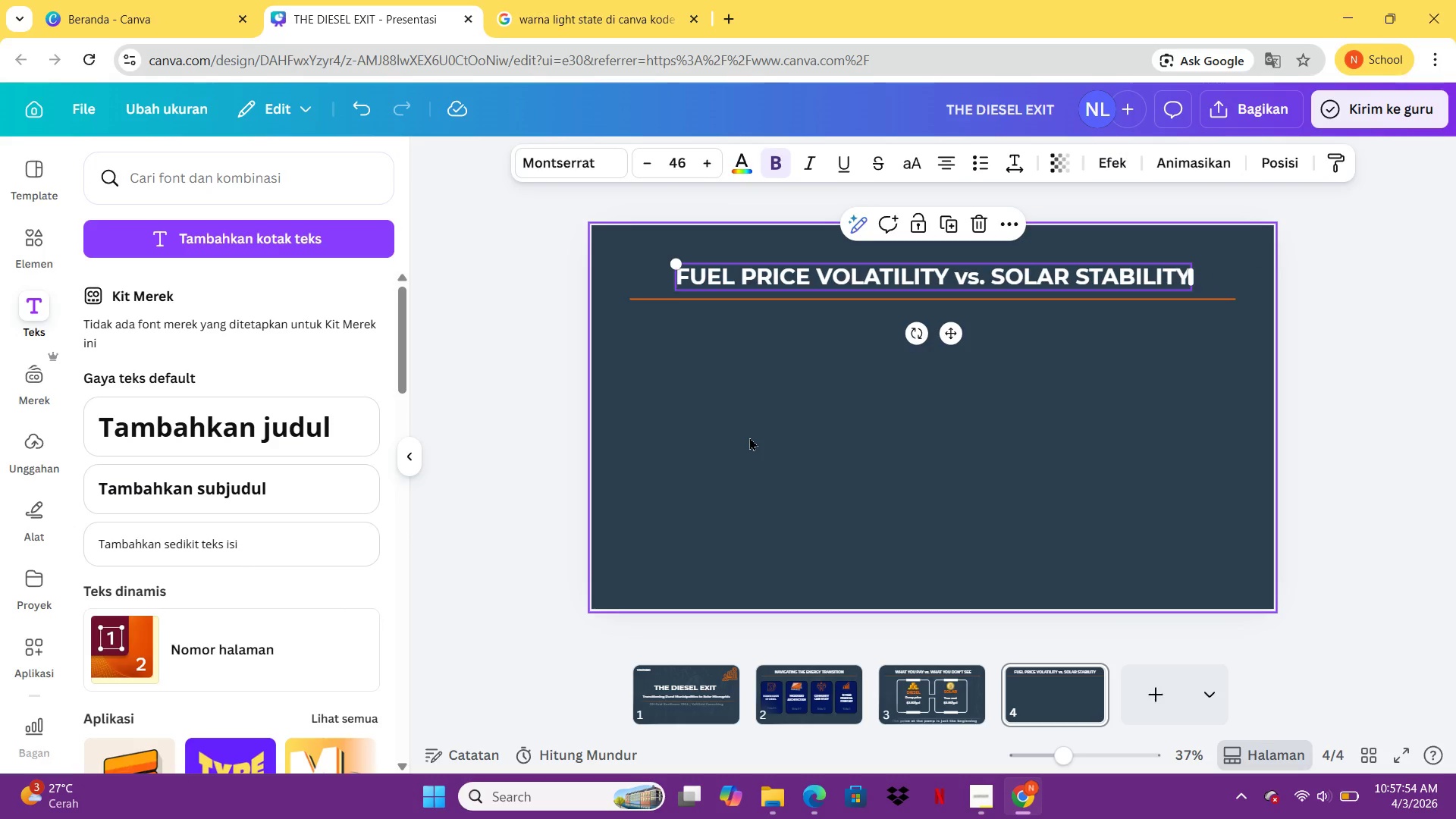 
left_click([749, 437])
 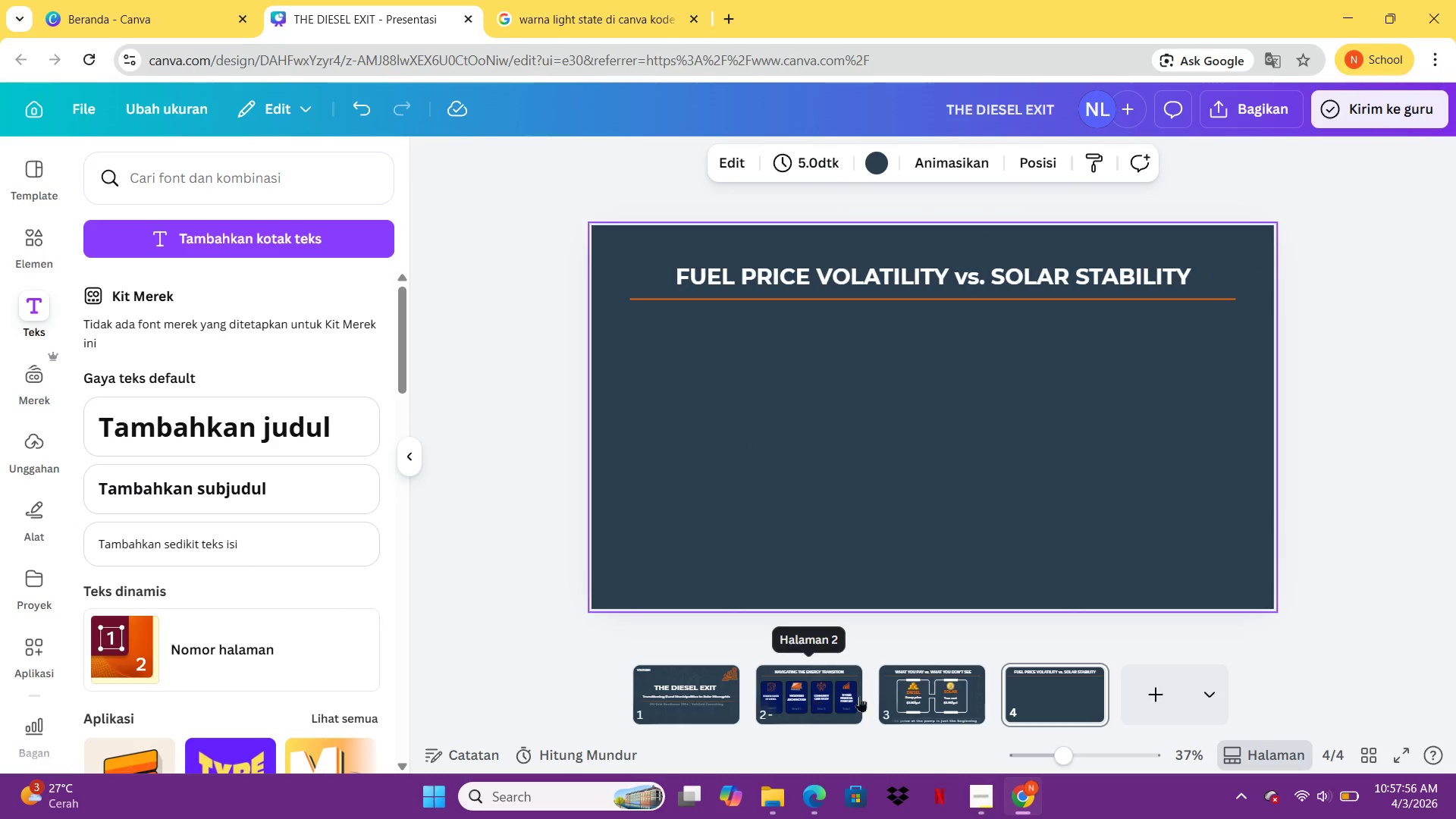 
left_click([949, 693])
 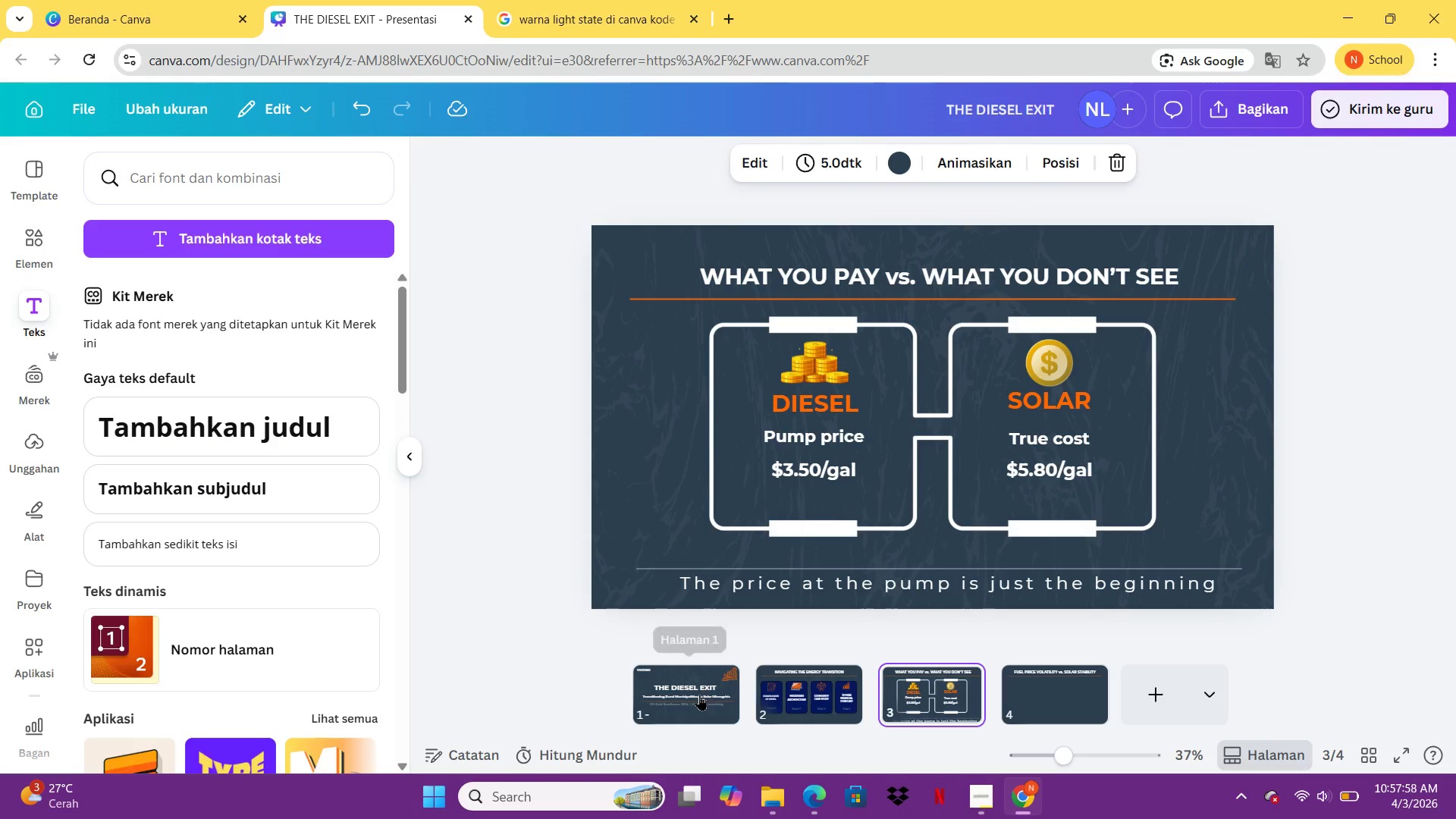 
left_click([693, 698])
 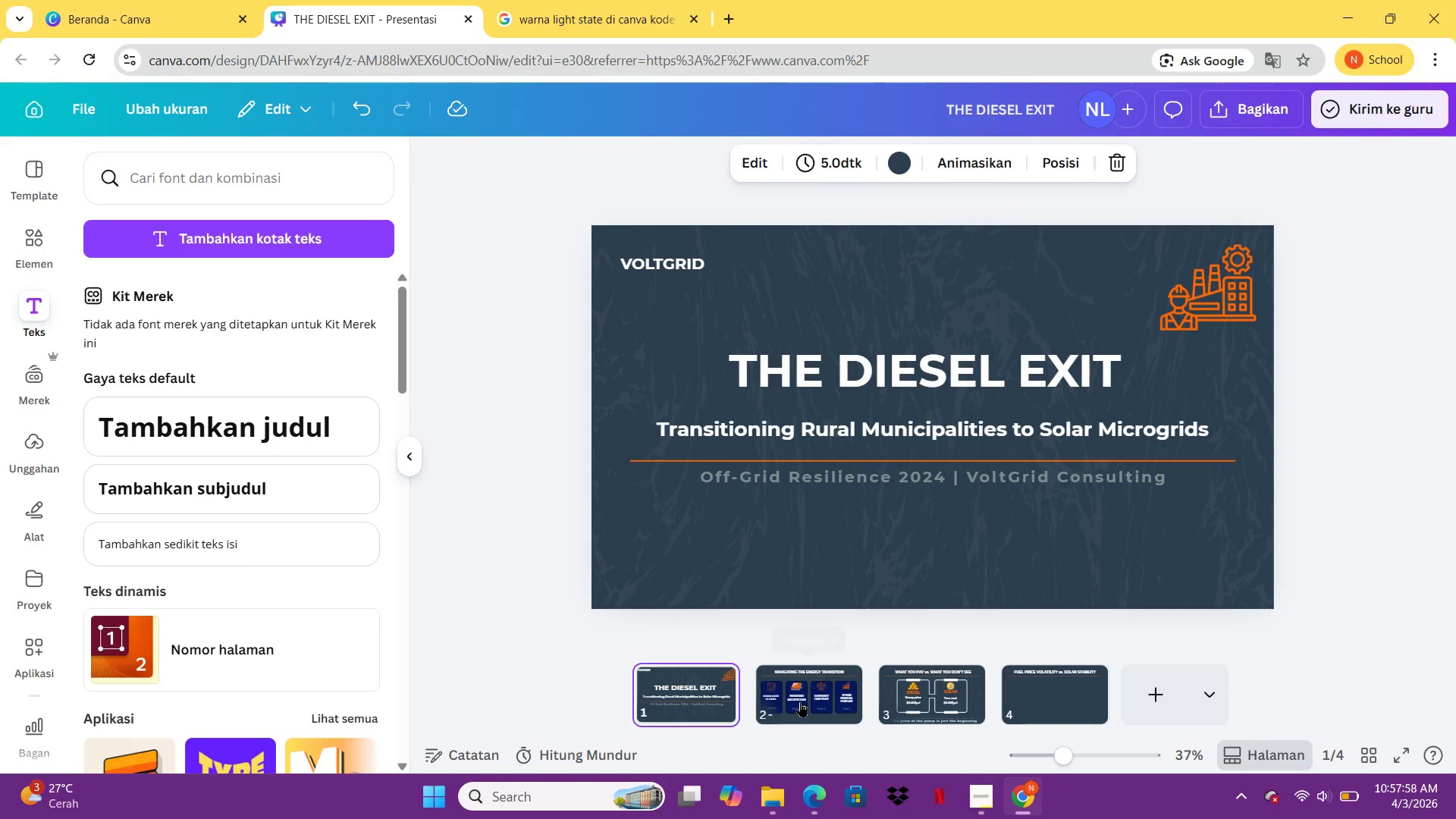 
left_click([800, 701])
 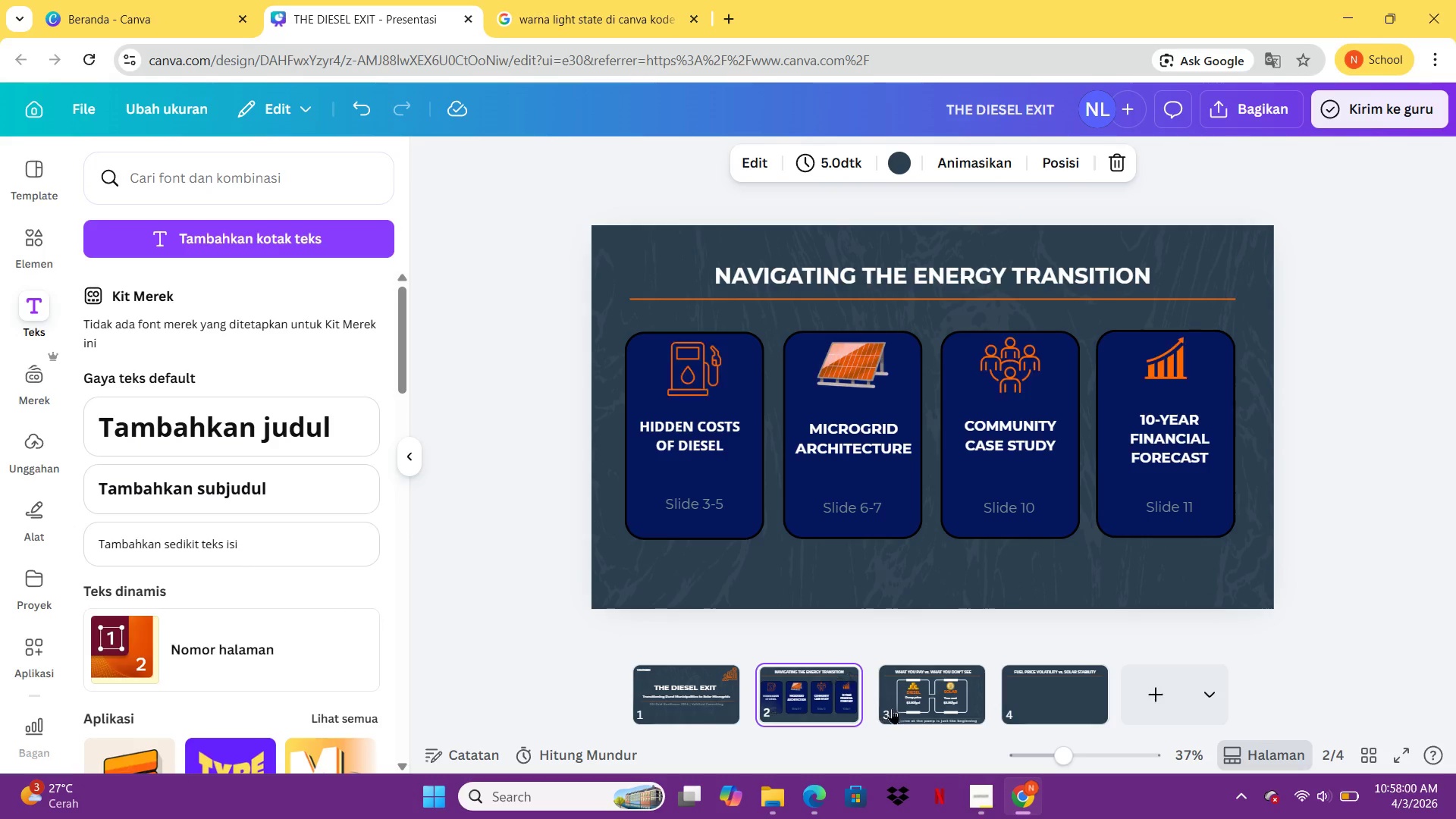 
left_click([892, 708])
 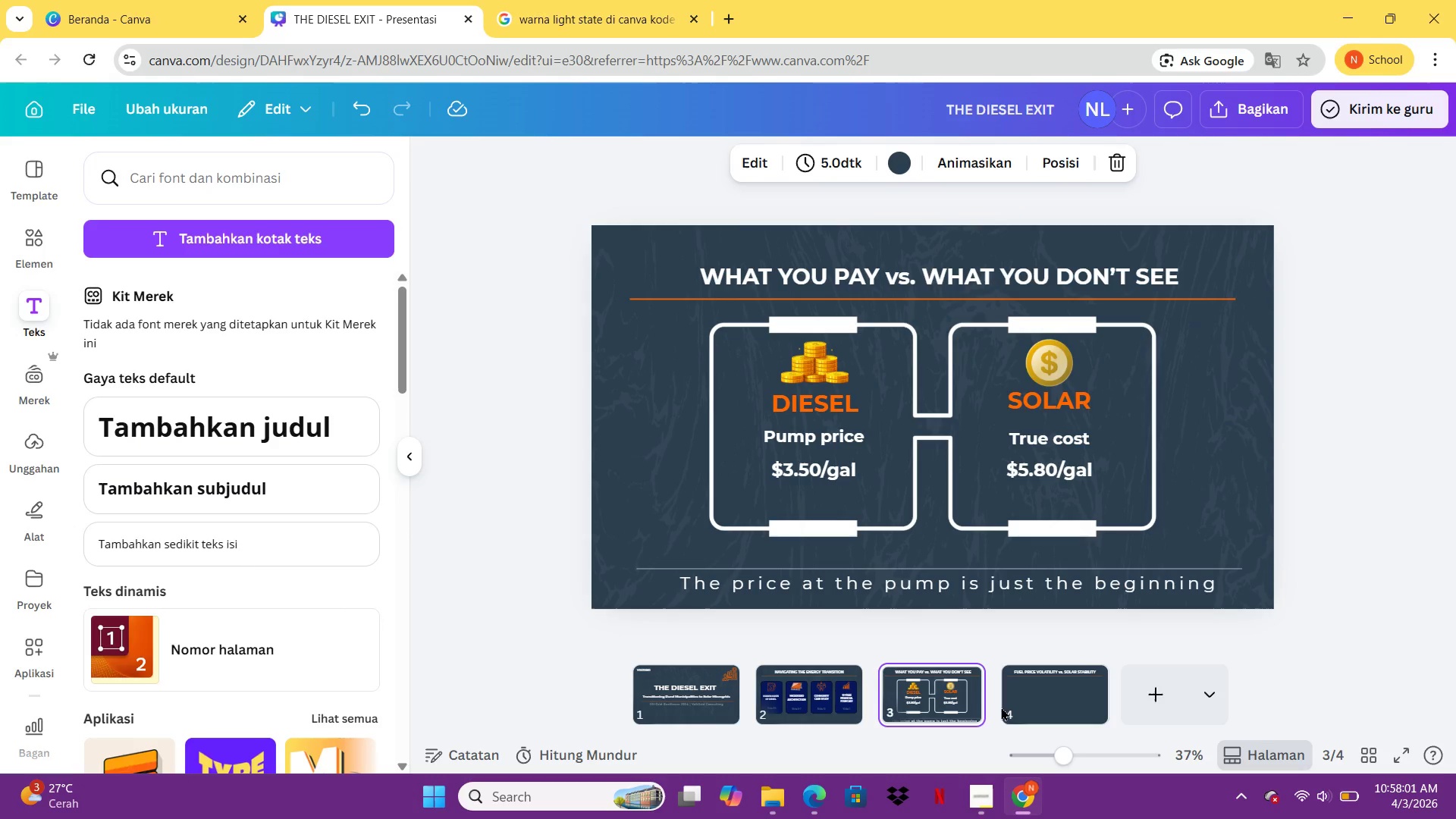 
left_click([1001, 707])
 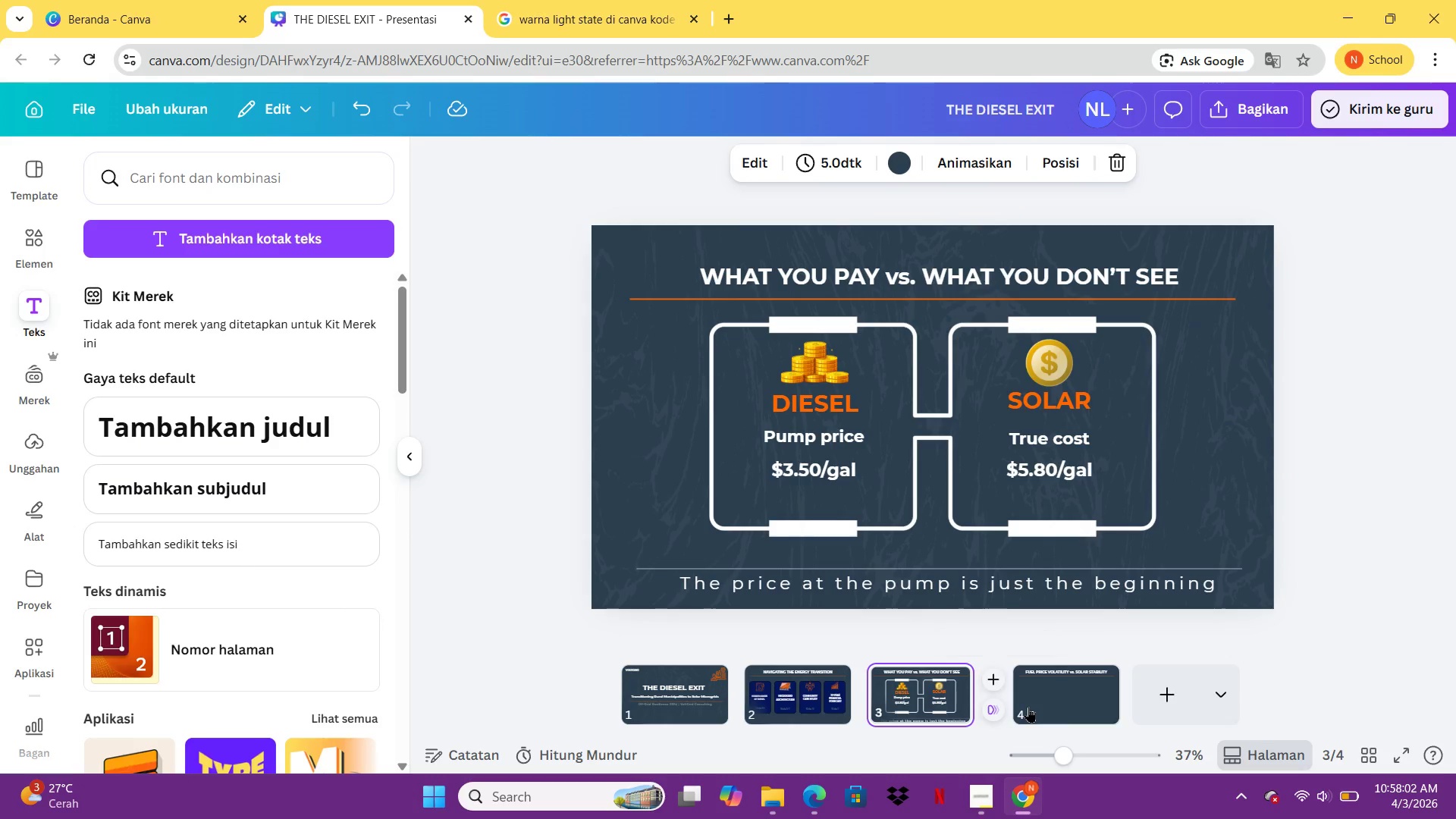 
left_click([1028, 707])
 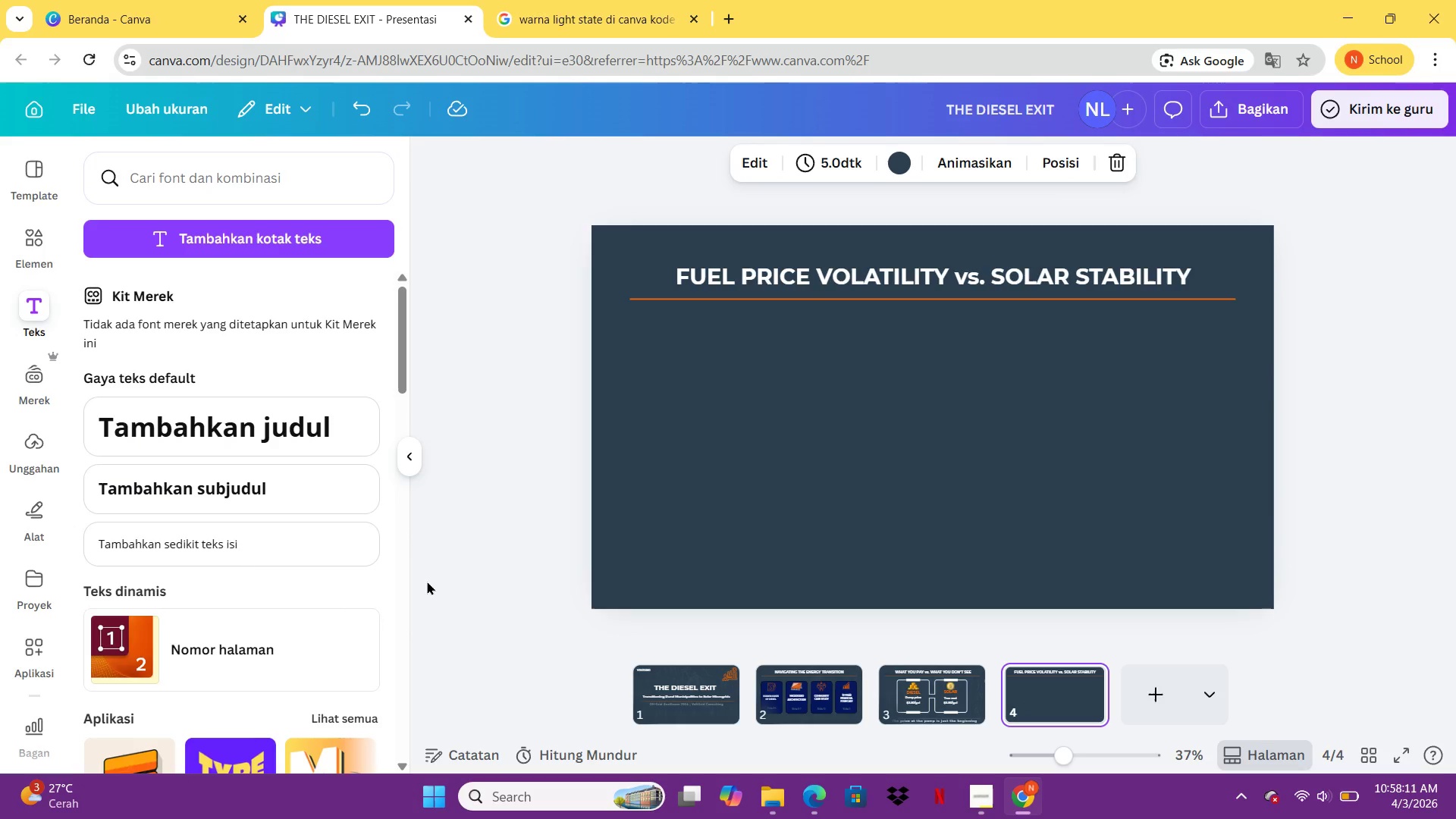 
wait(13.86)
 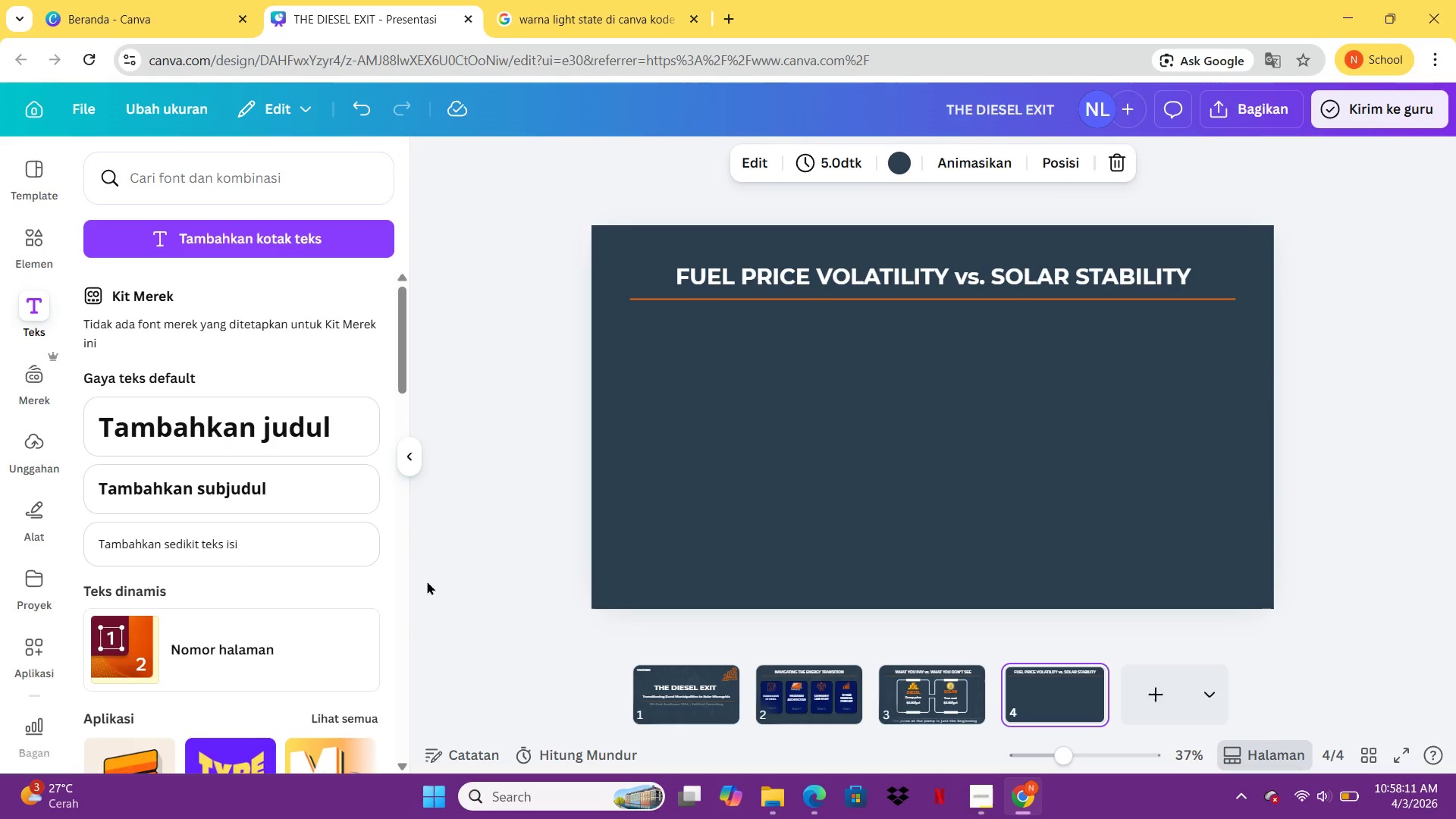 
left_click([29, 267])
 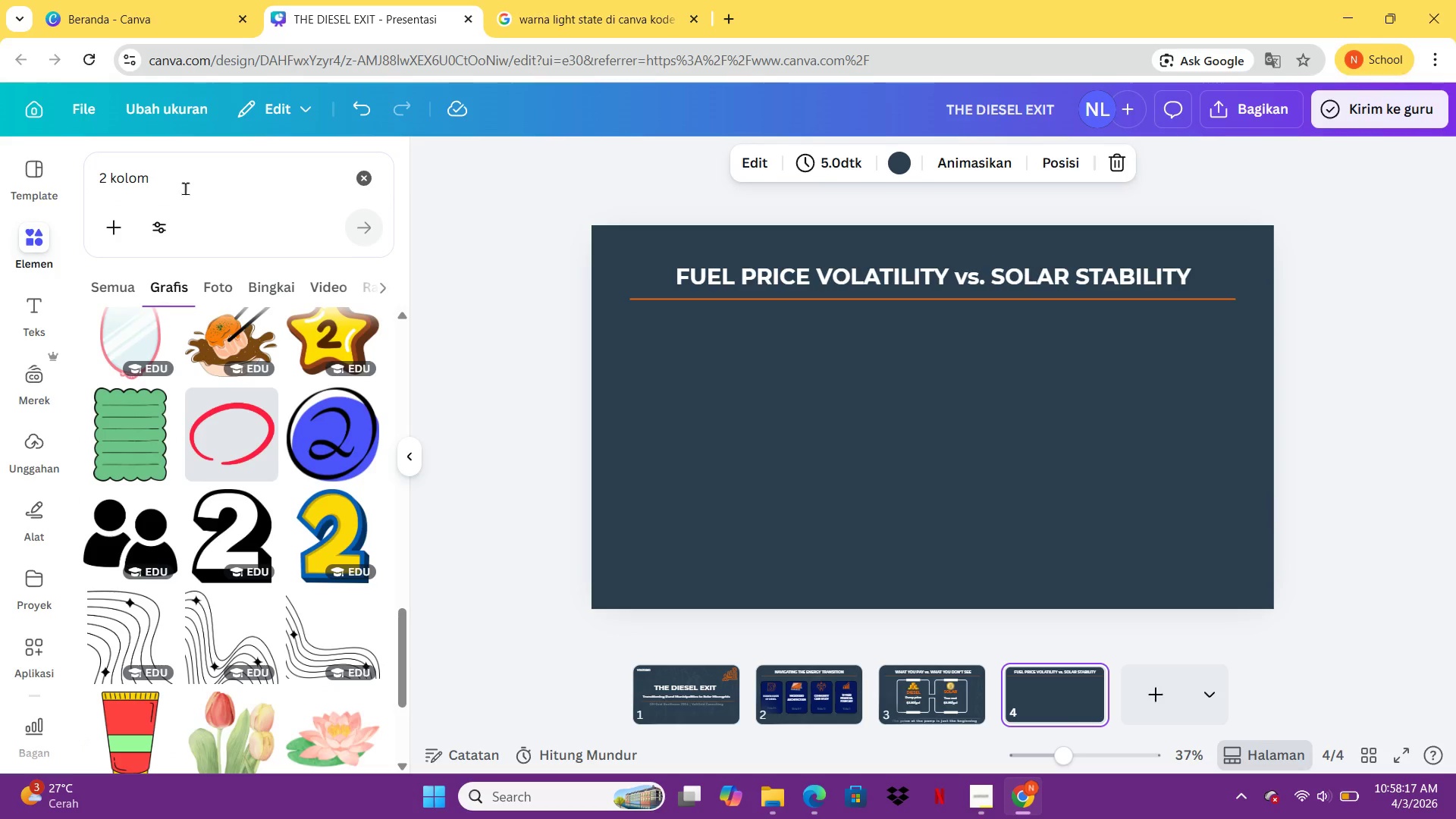 
left_click([187, 187])
 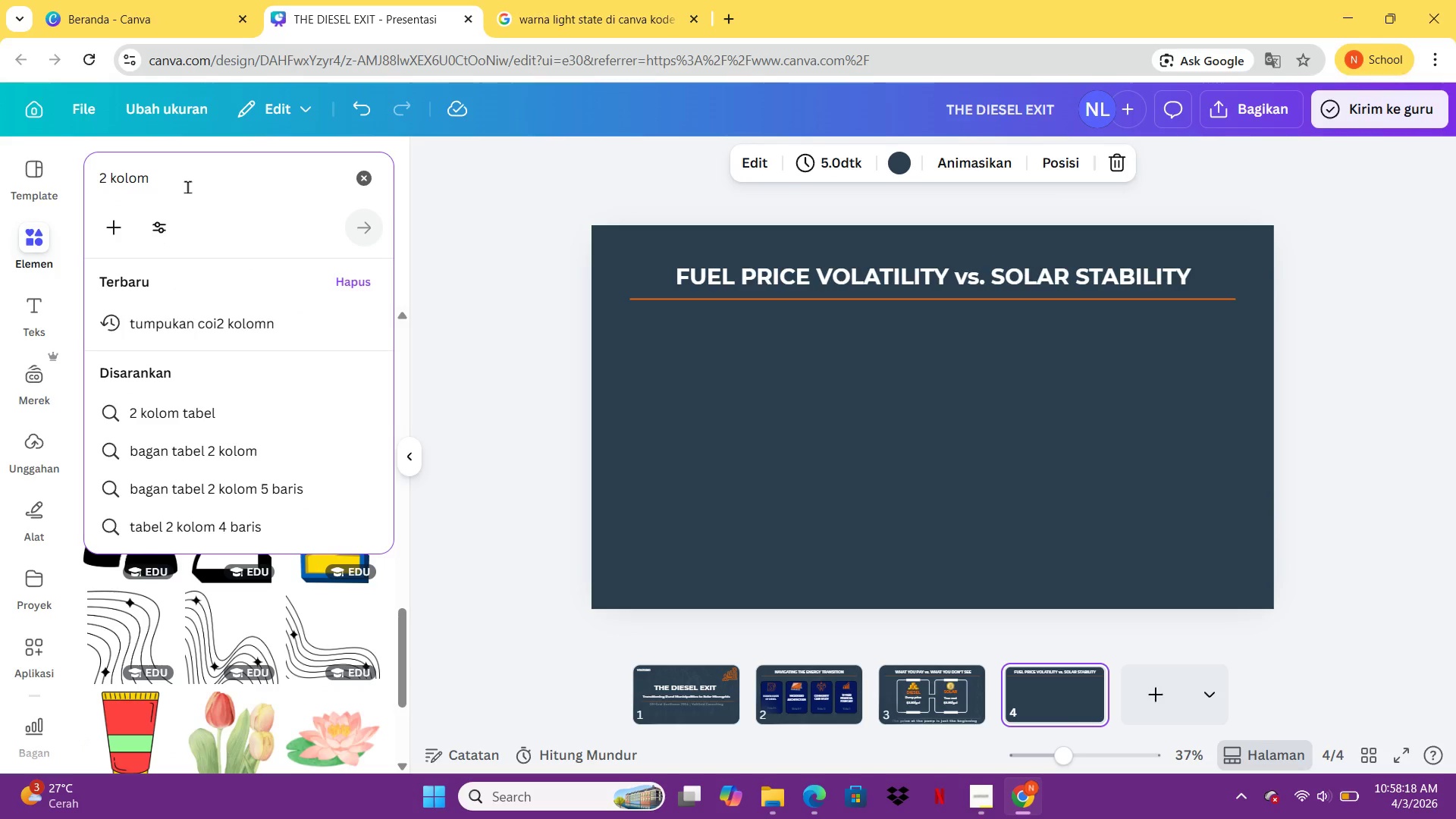 
key(Control+ControlLeft)
 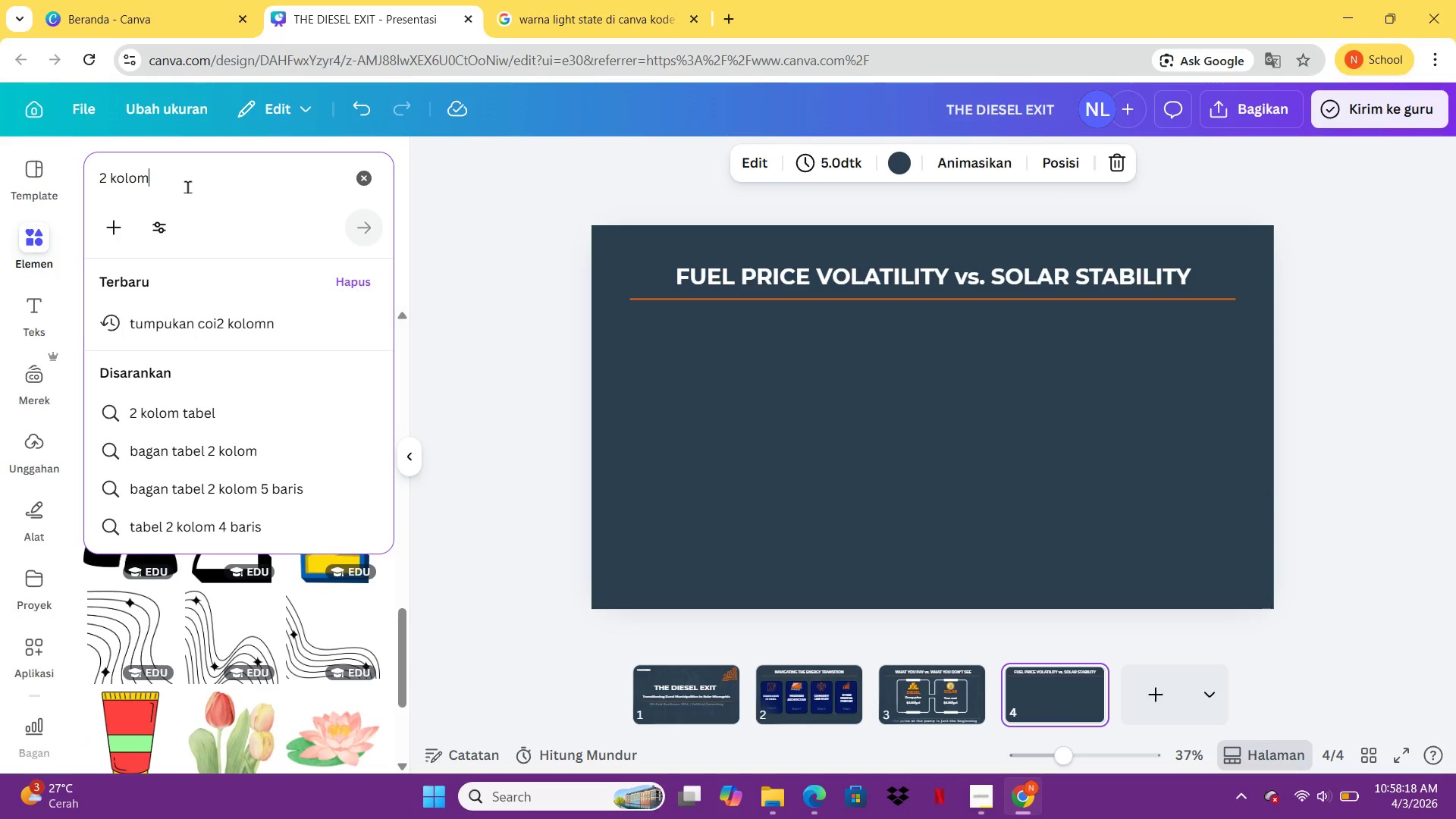 
key(Control+A)
 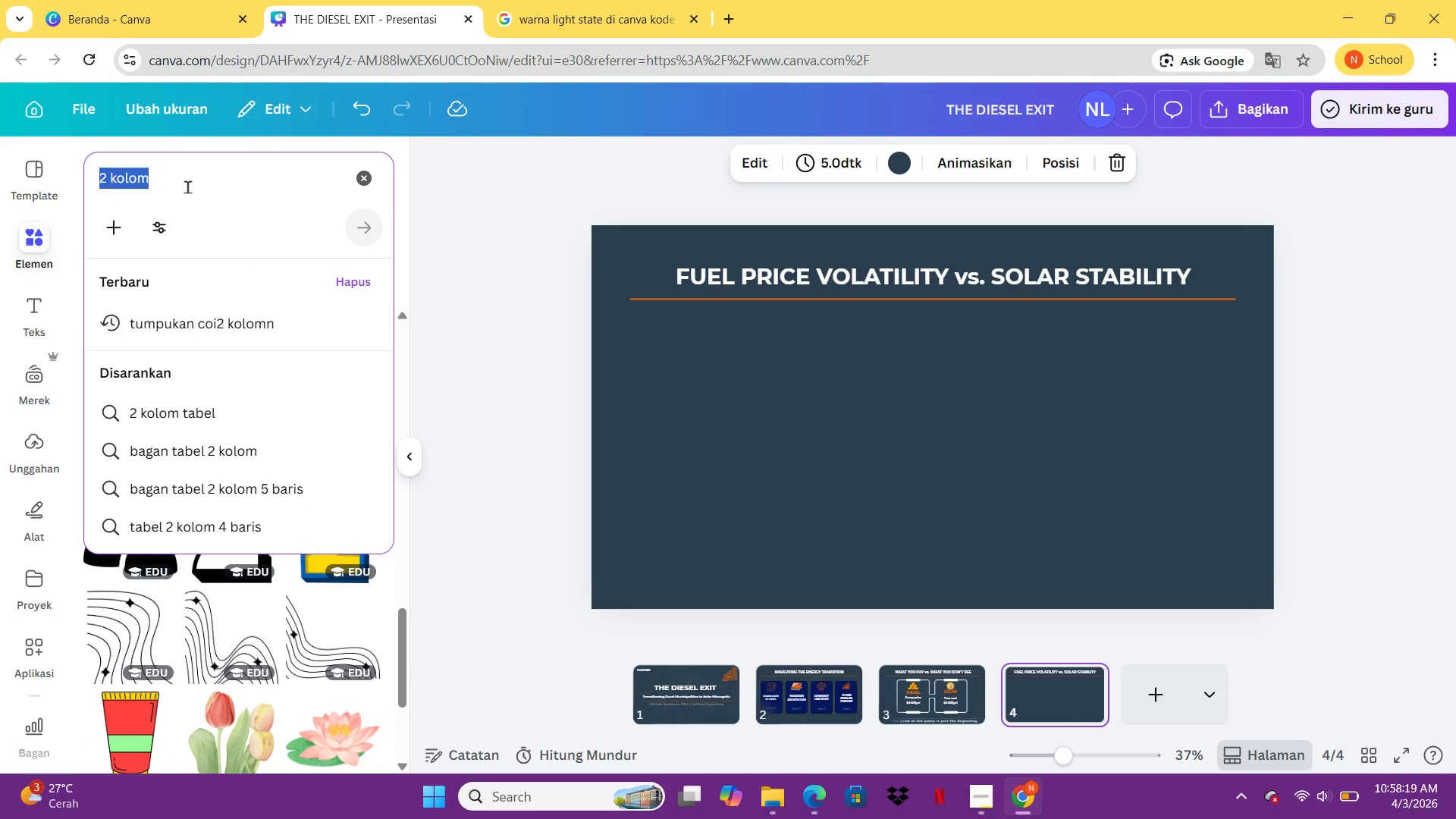 
type(chart)
 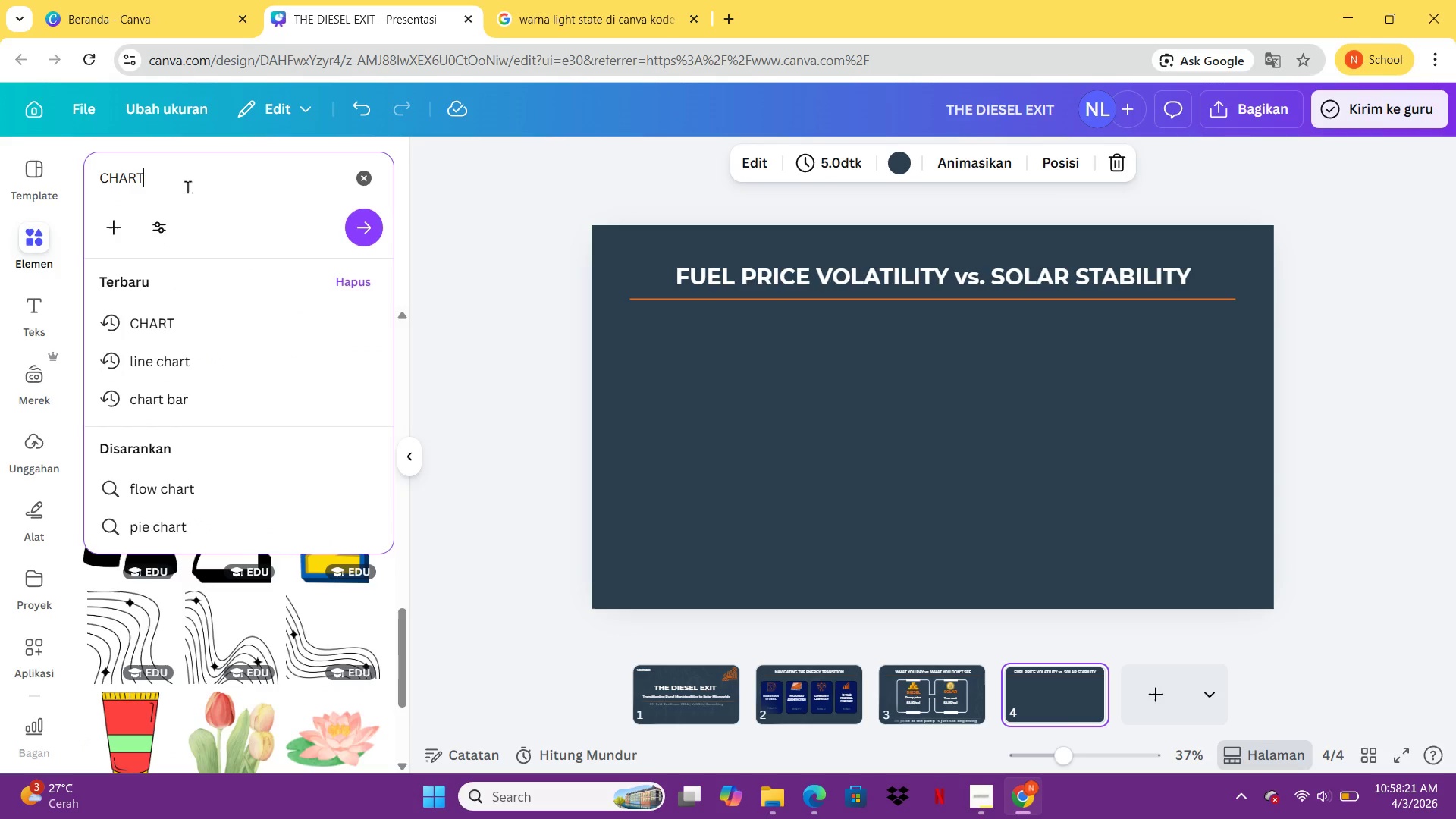 
key(Enter)
 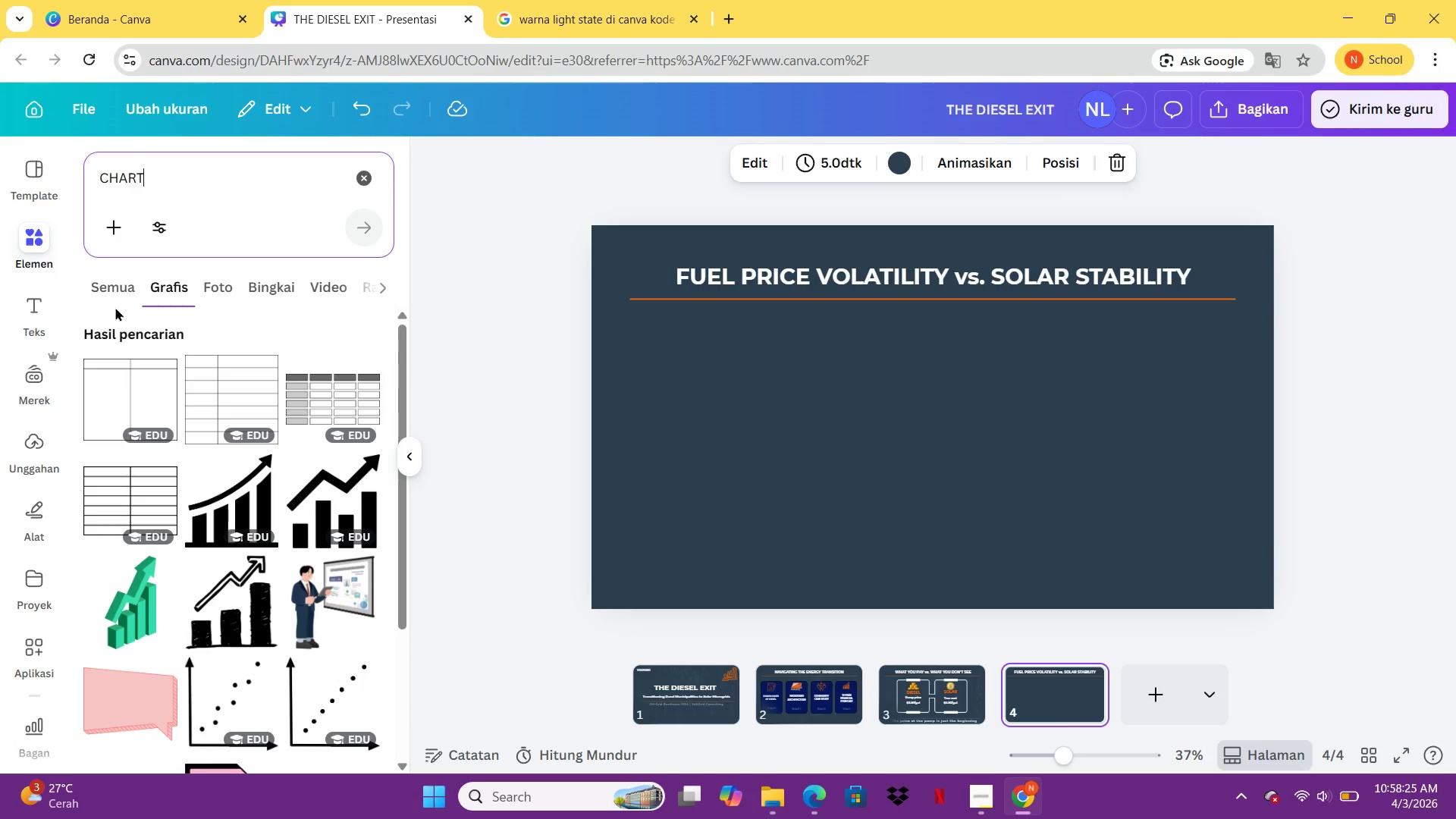 
wait(8.11)
 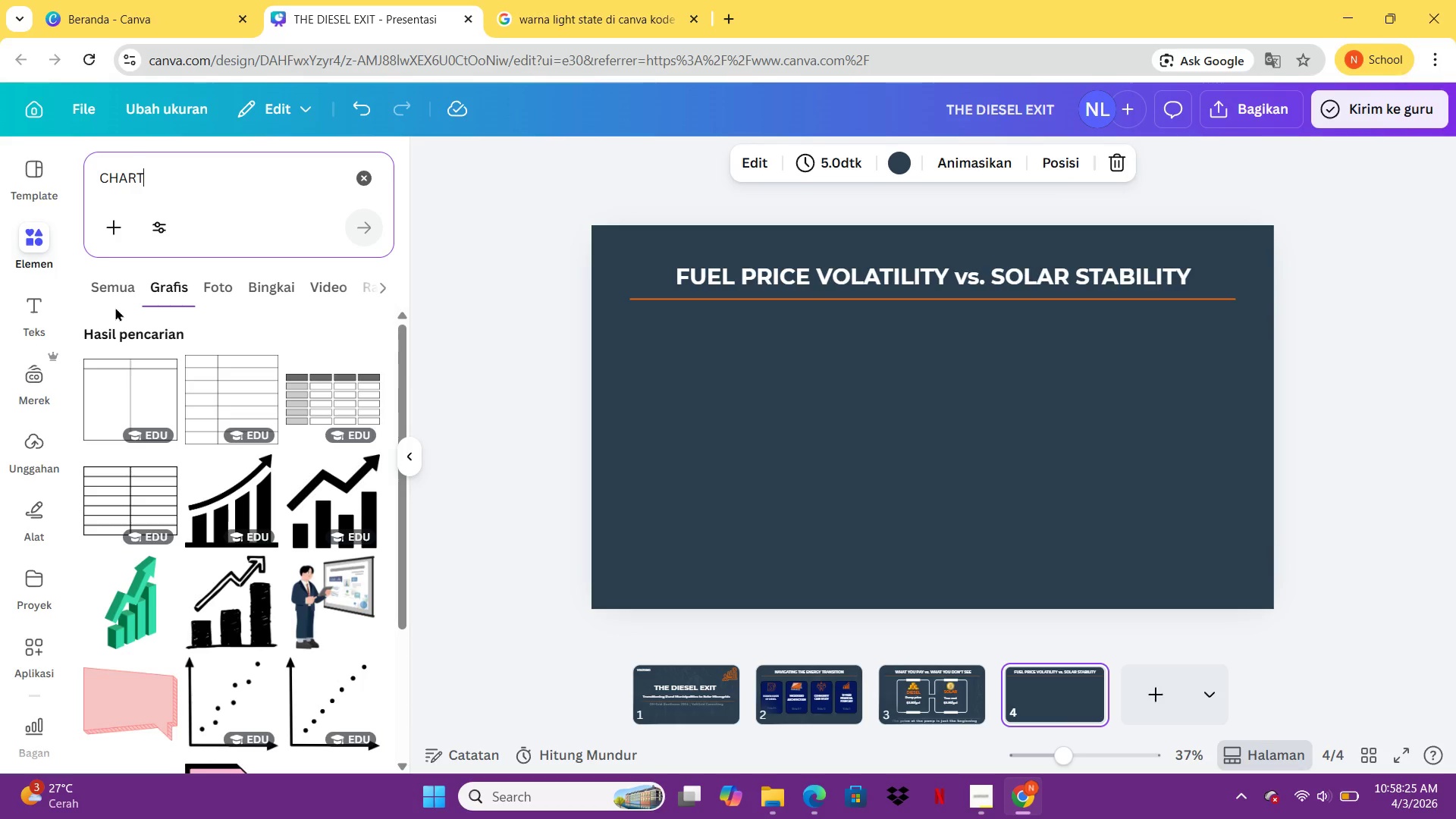 
left_click([180, 191])
 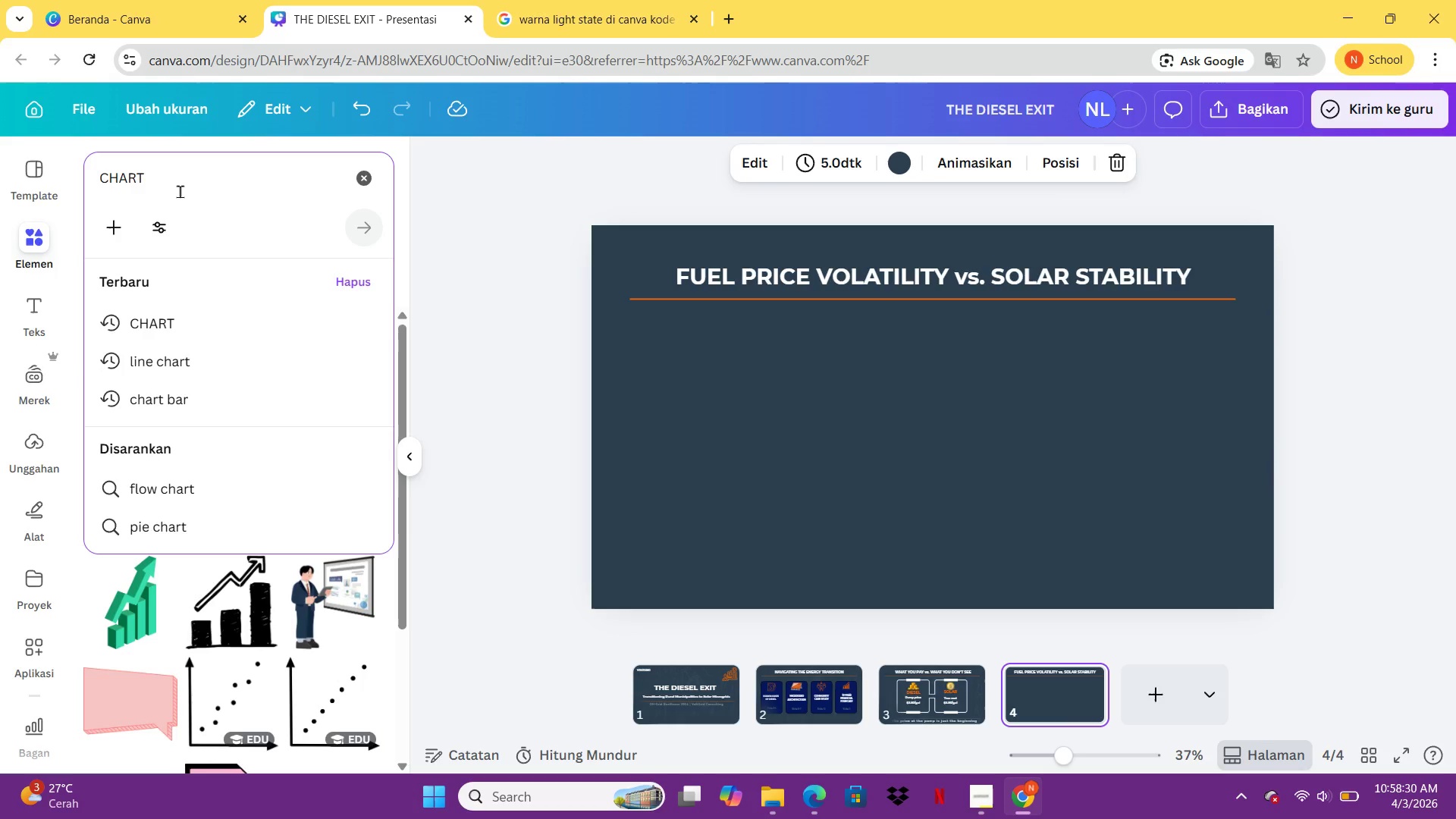 
key(Backspace)
 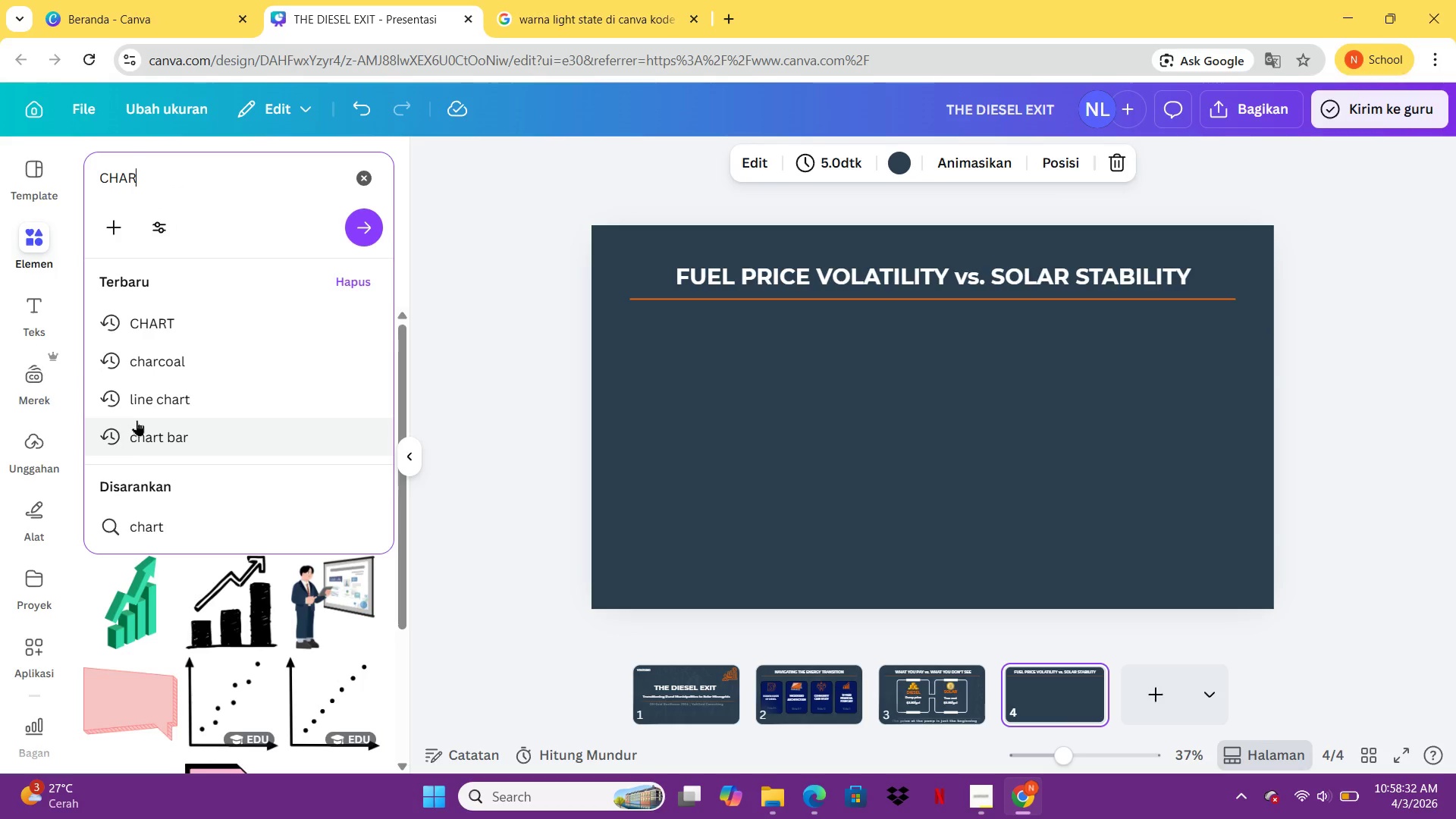 
left_click([146, 391])
 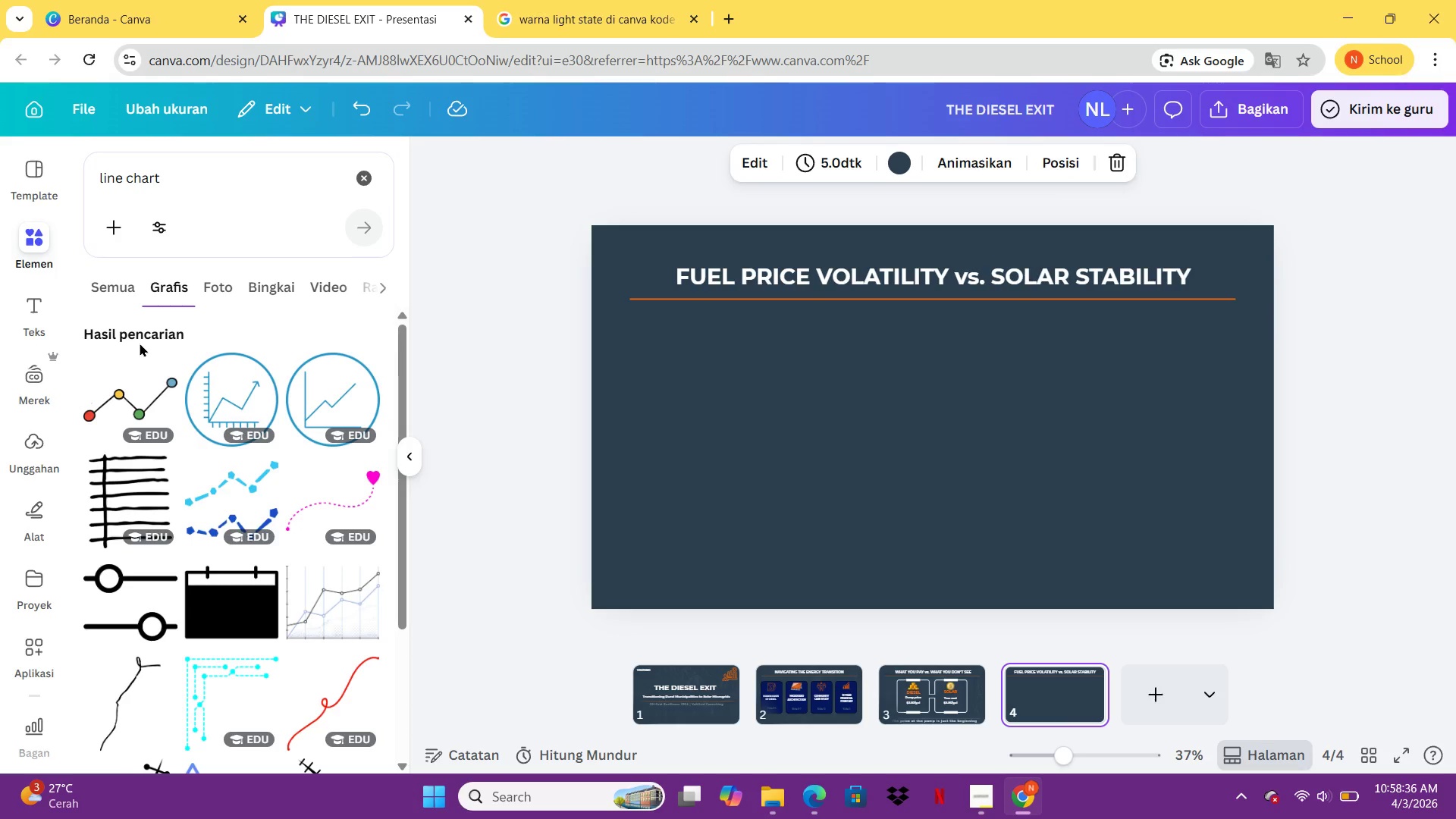 
wait(5.23)
 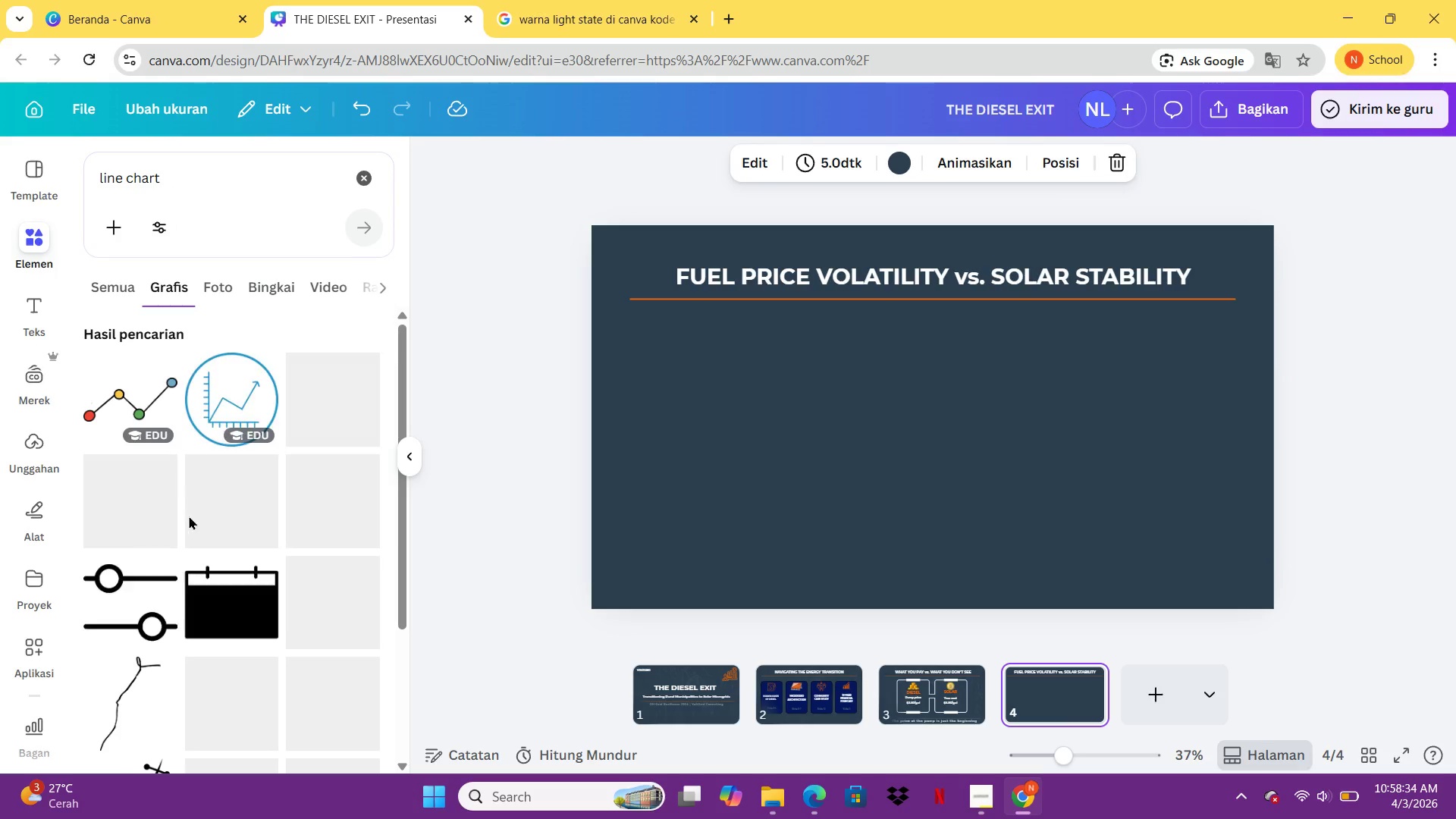 
mouse_move([176, 544])
 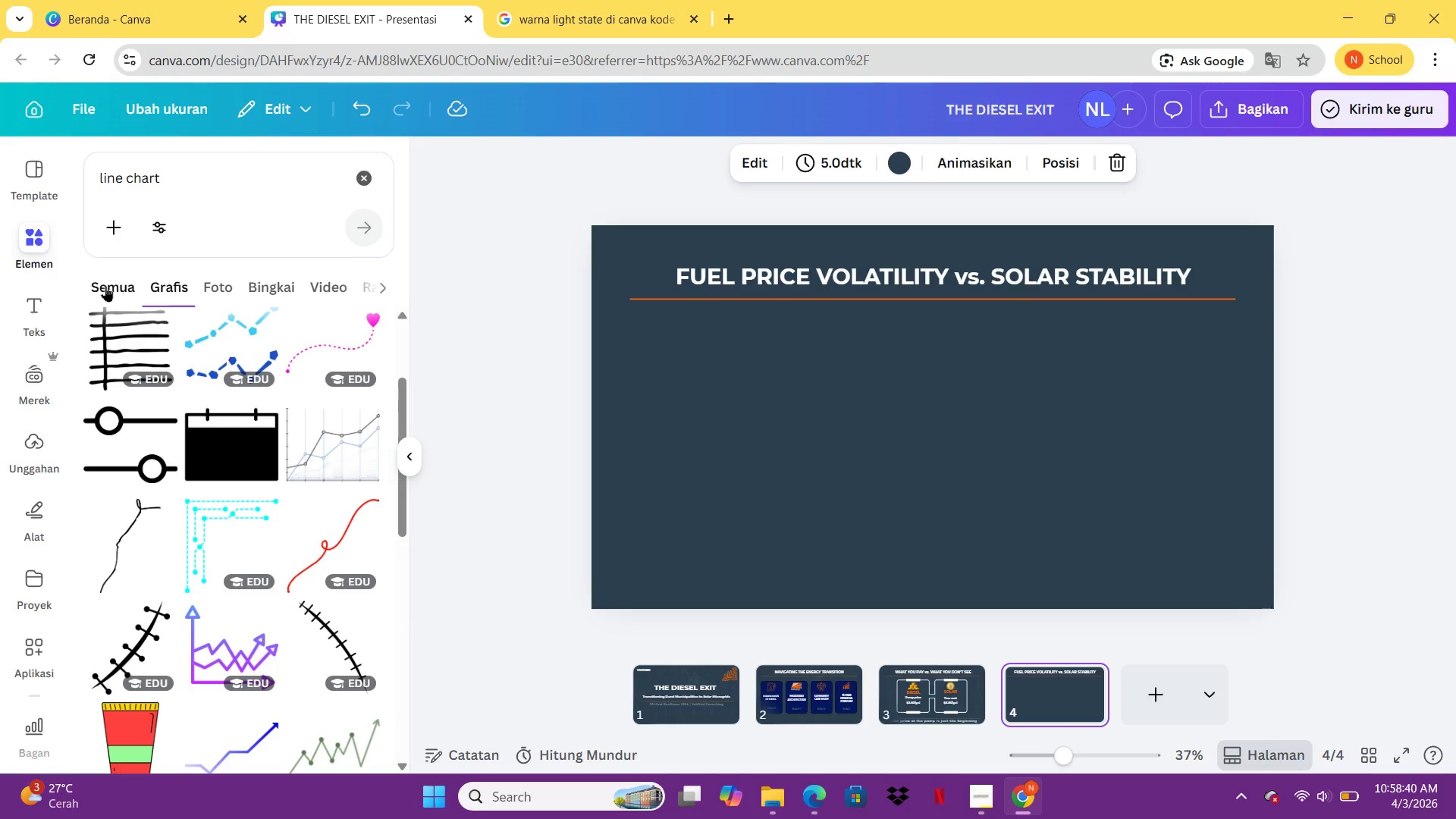 
left_click([108, 286])
 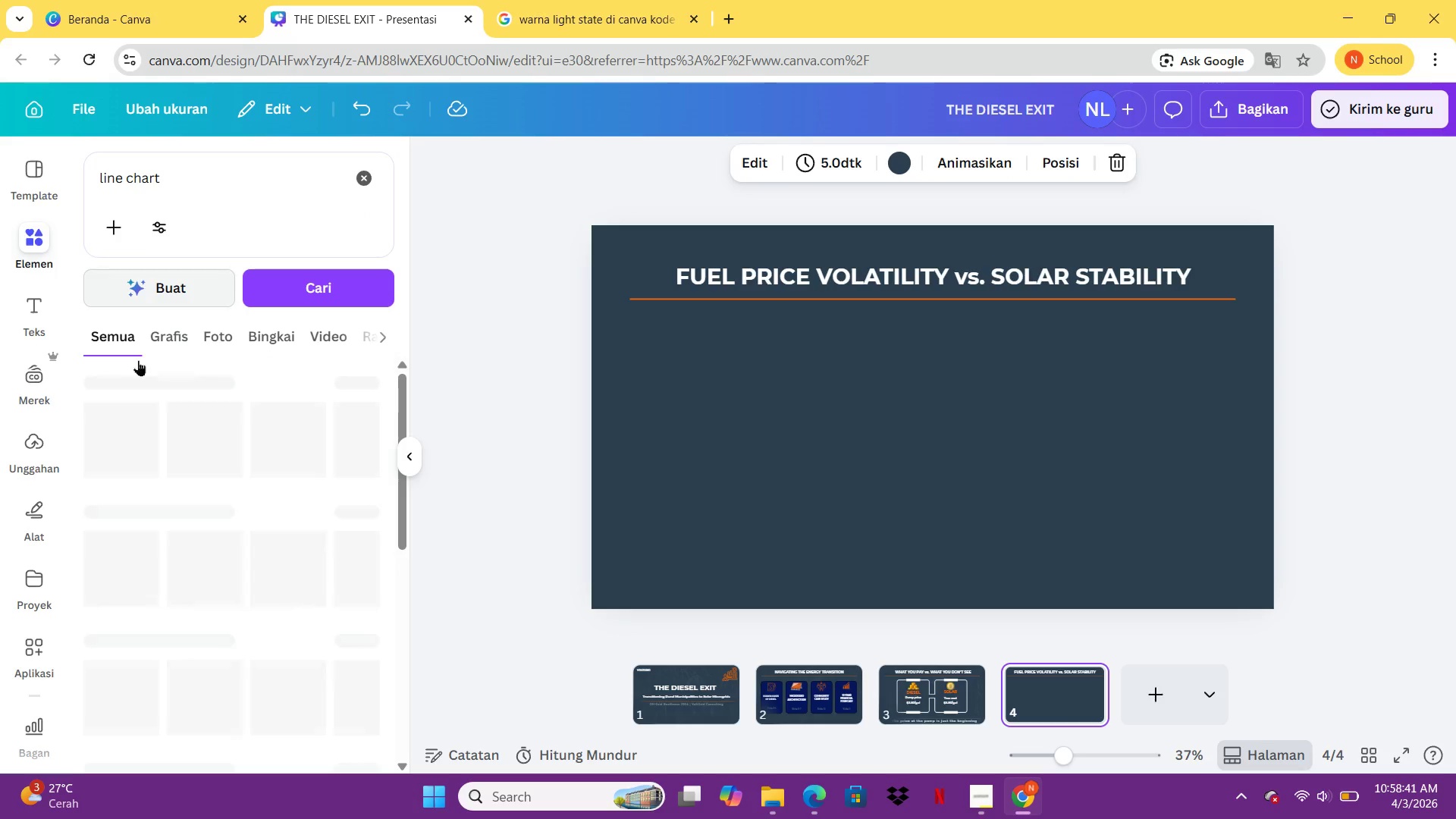 
mouse_move([218, 513])
 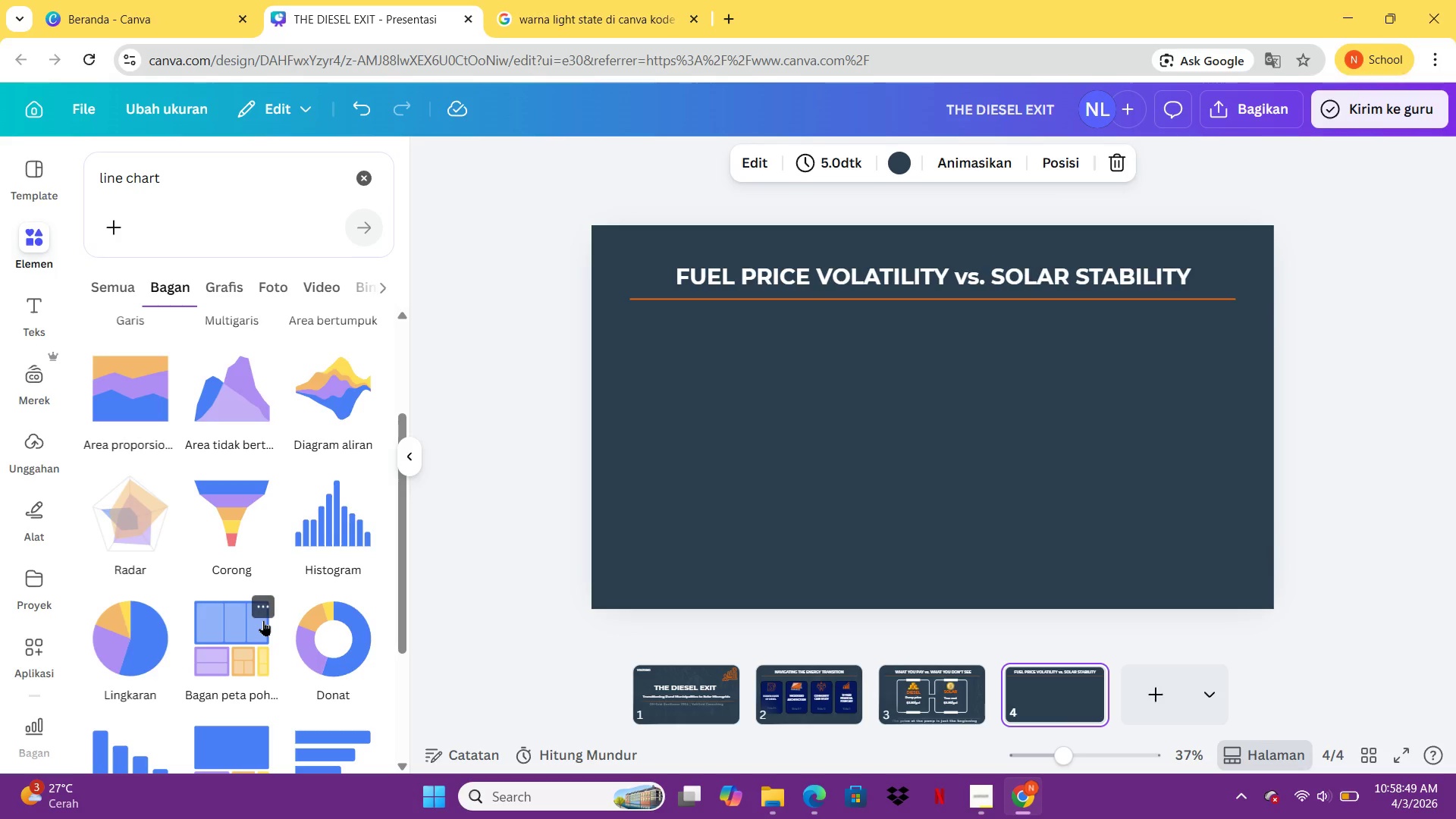 
mouse_move([247, 610])
 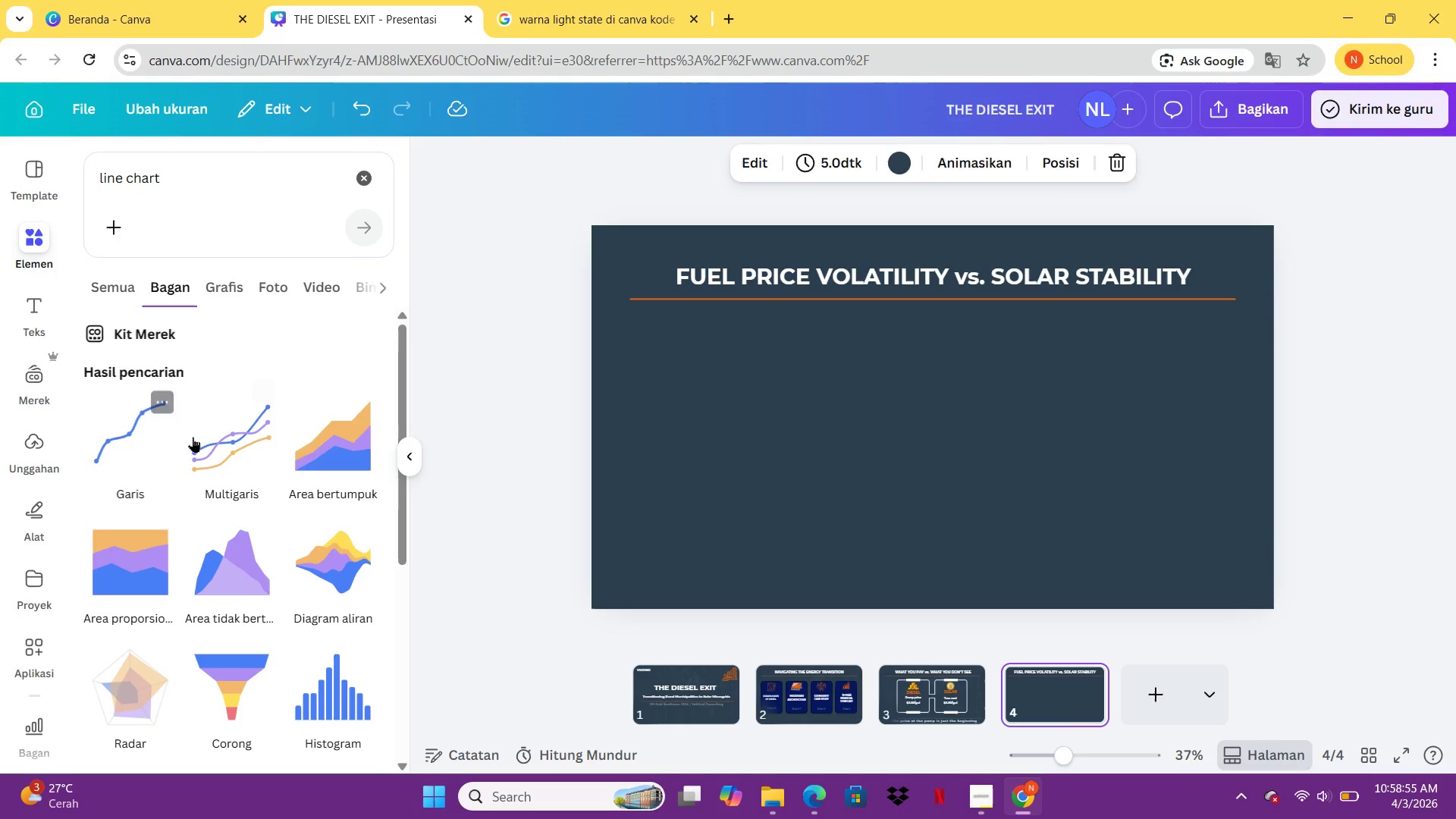 
mouse_move([286, 544])
 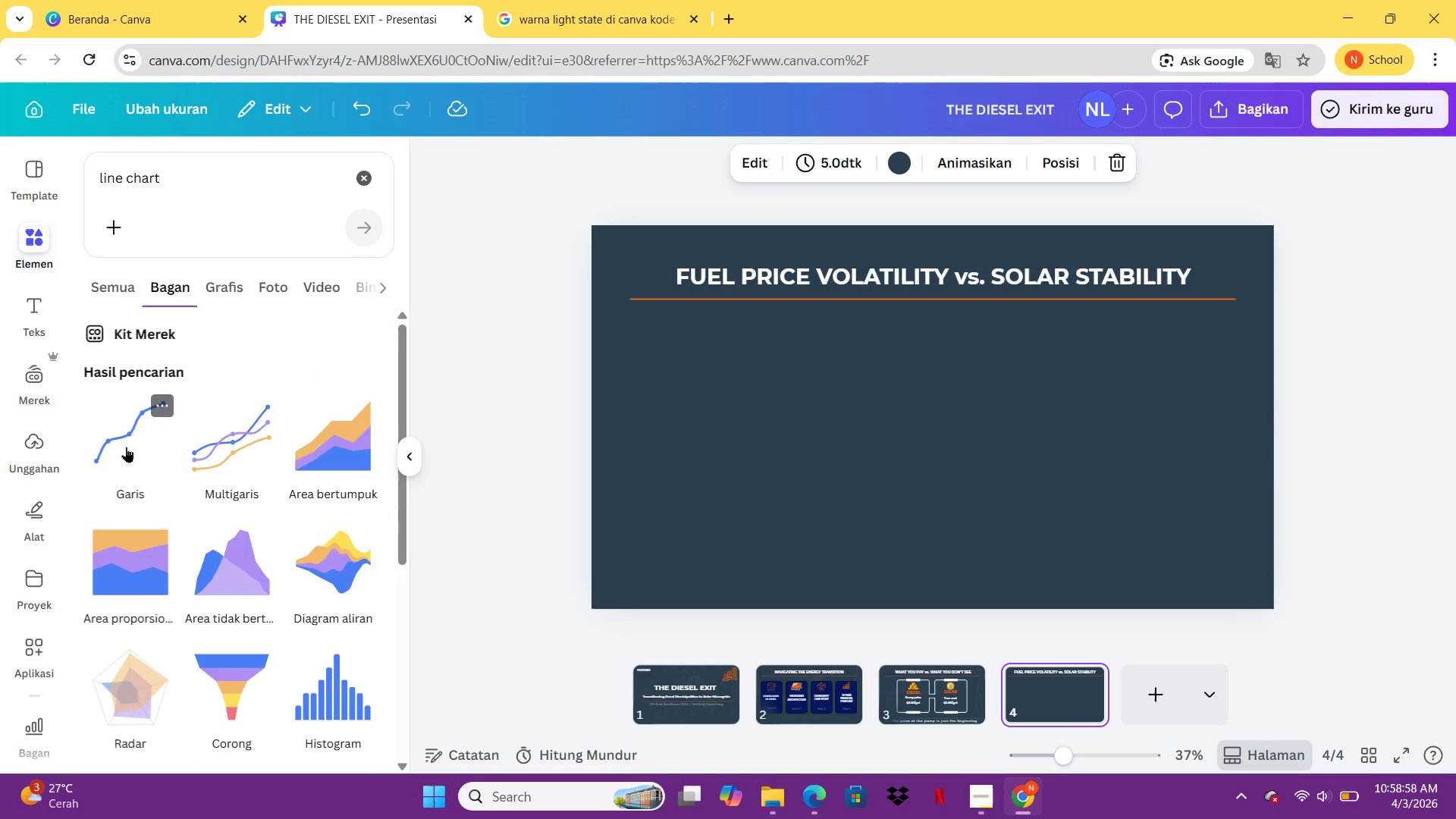 
left_click([126, 447])
 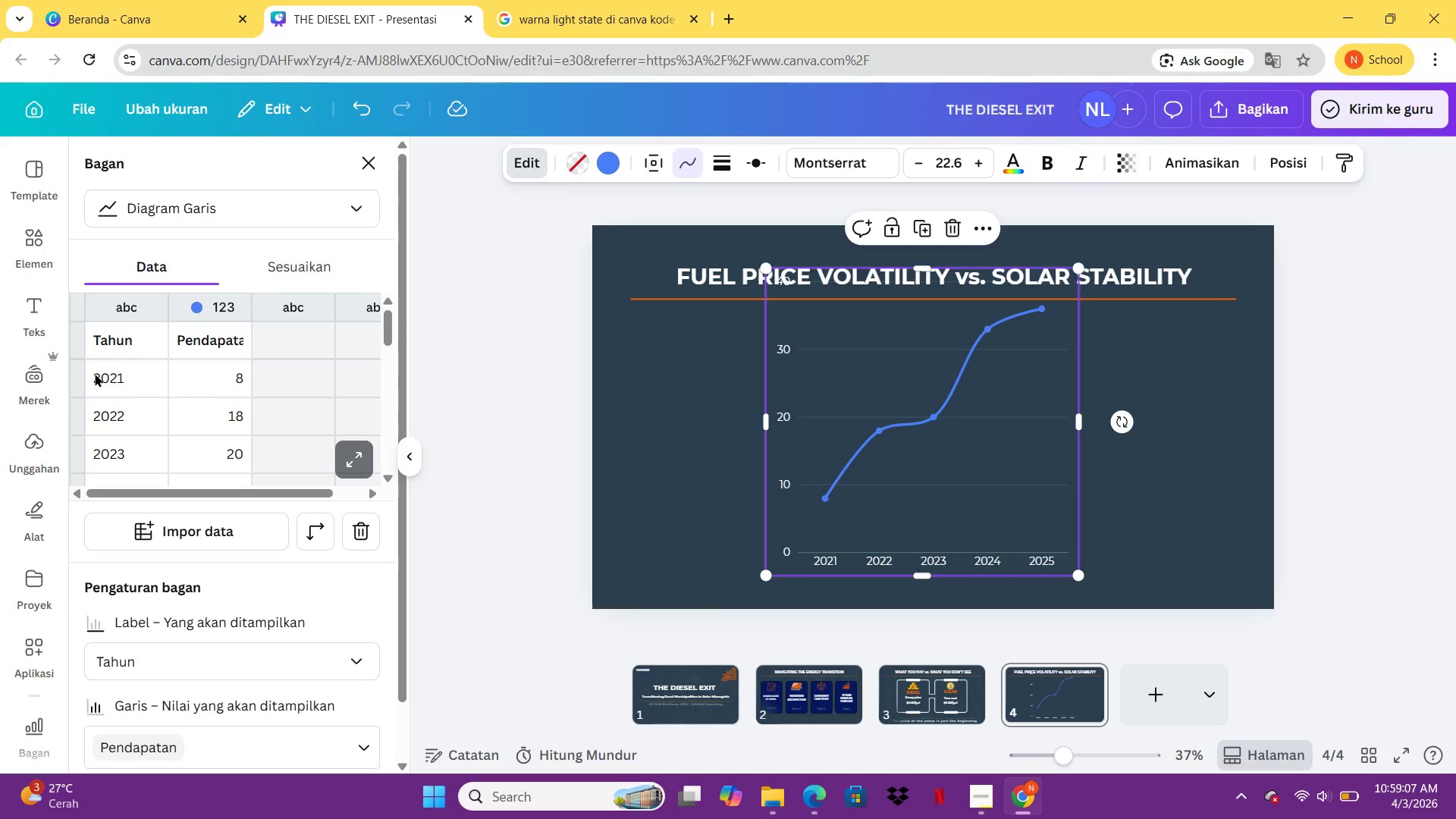 
wait(13.94)
 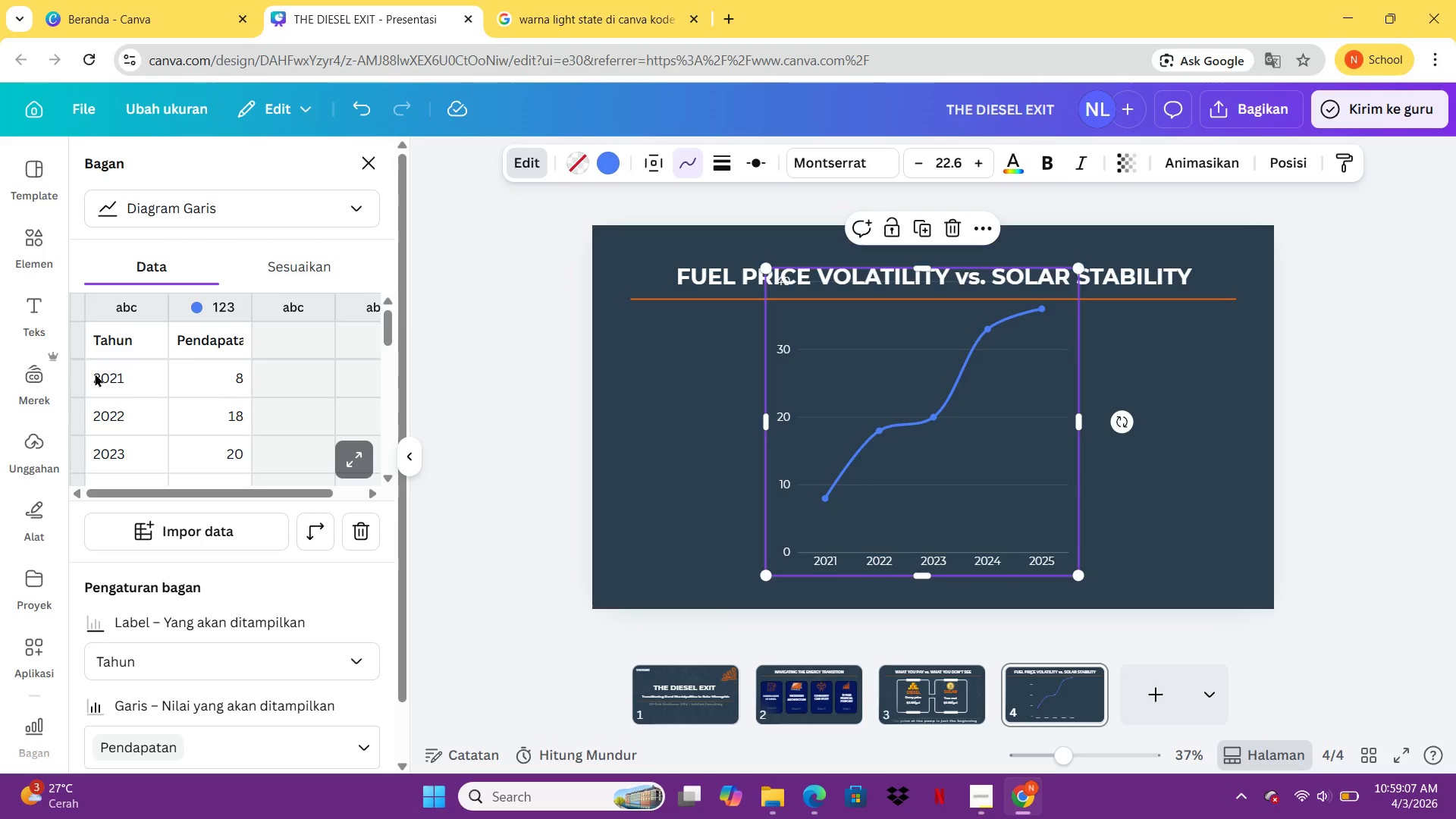 
left_click([364, 463])
 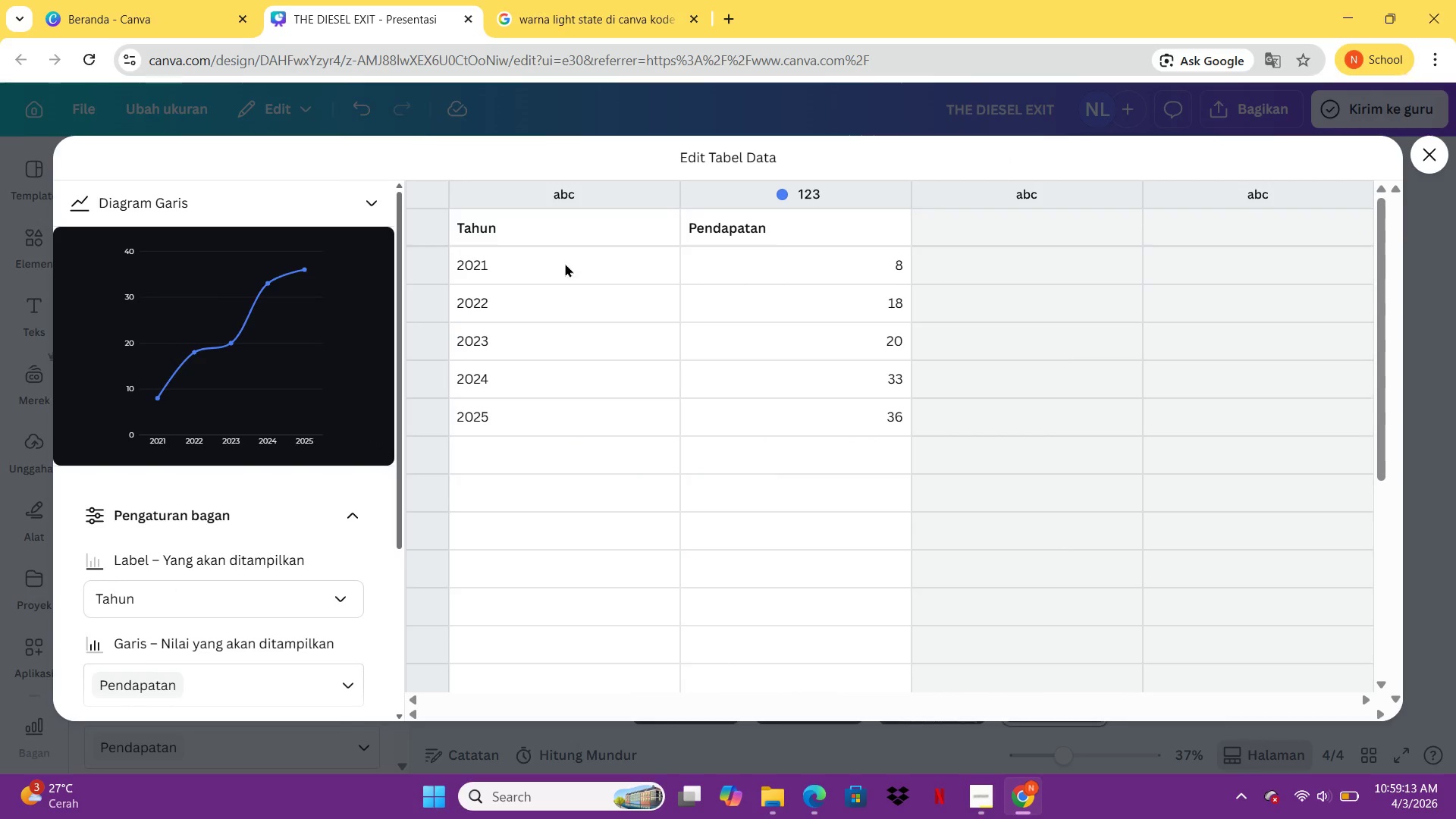 
left_click([479, 257])
 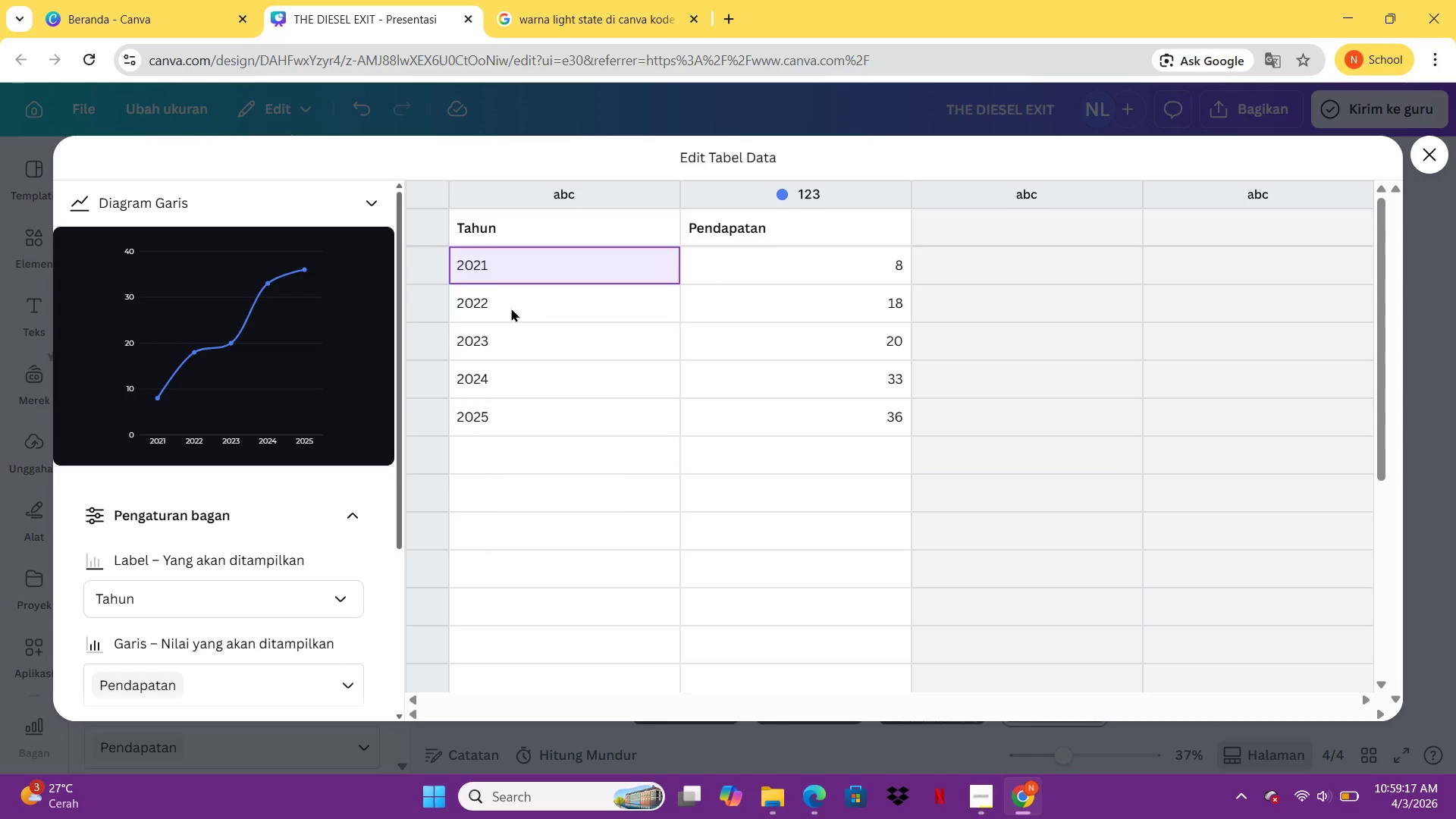 
type(2020)
 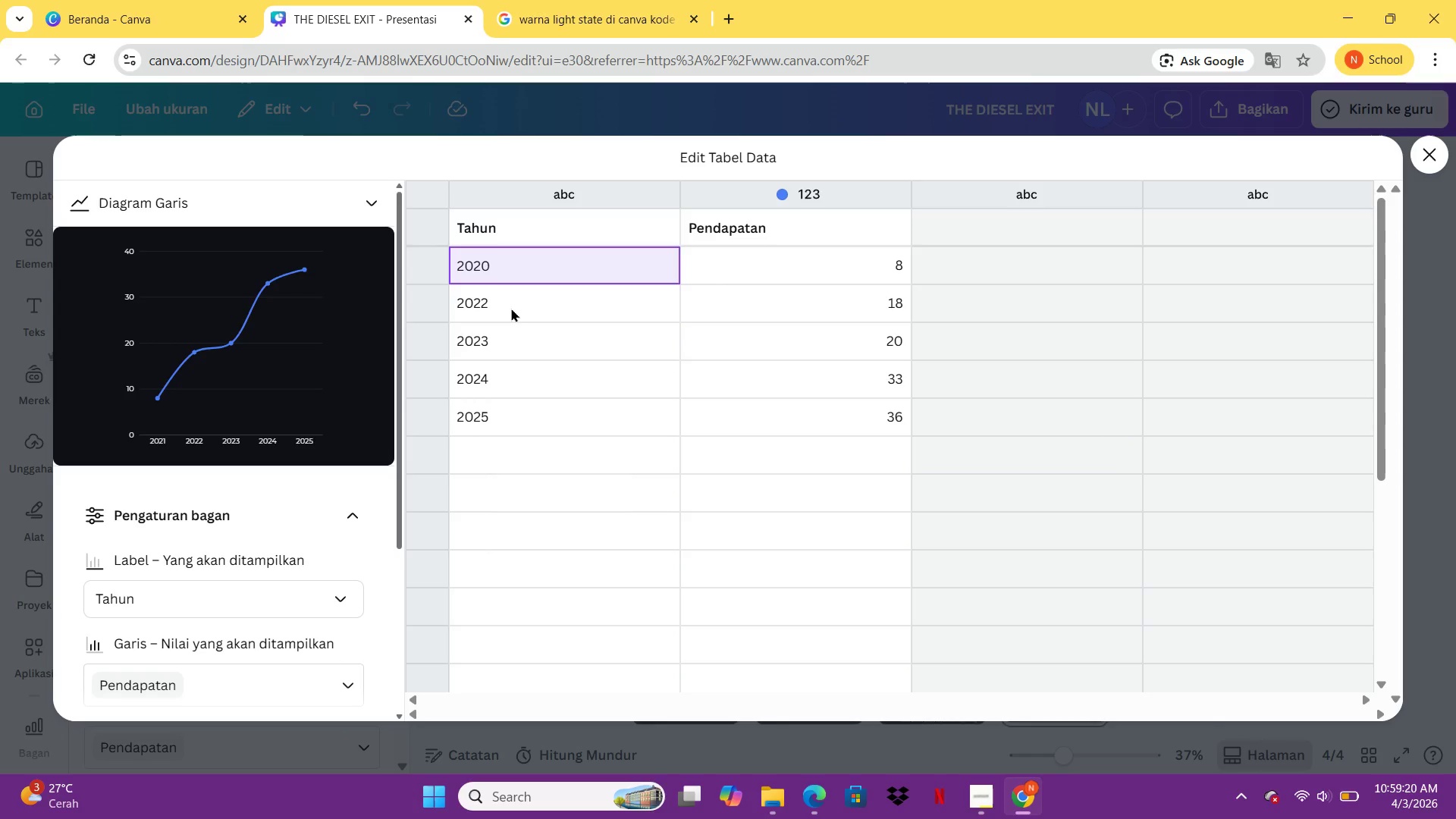 
key(ArrowDown)
 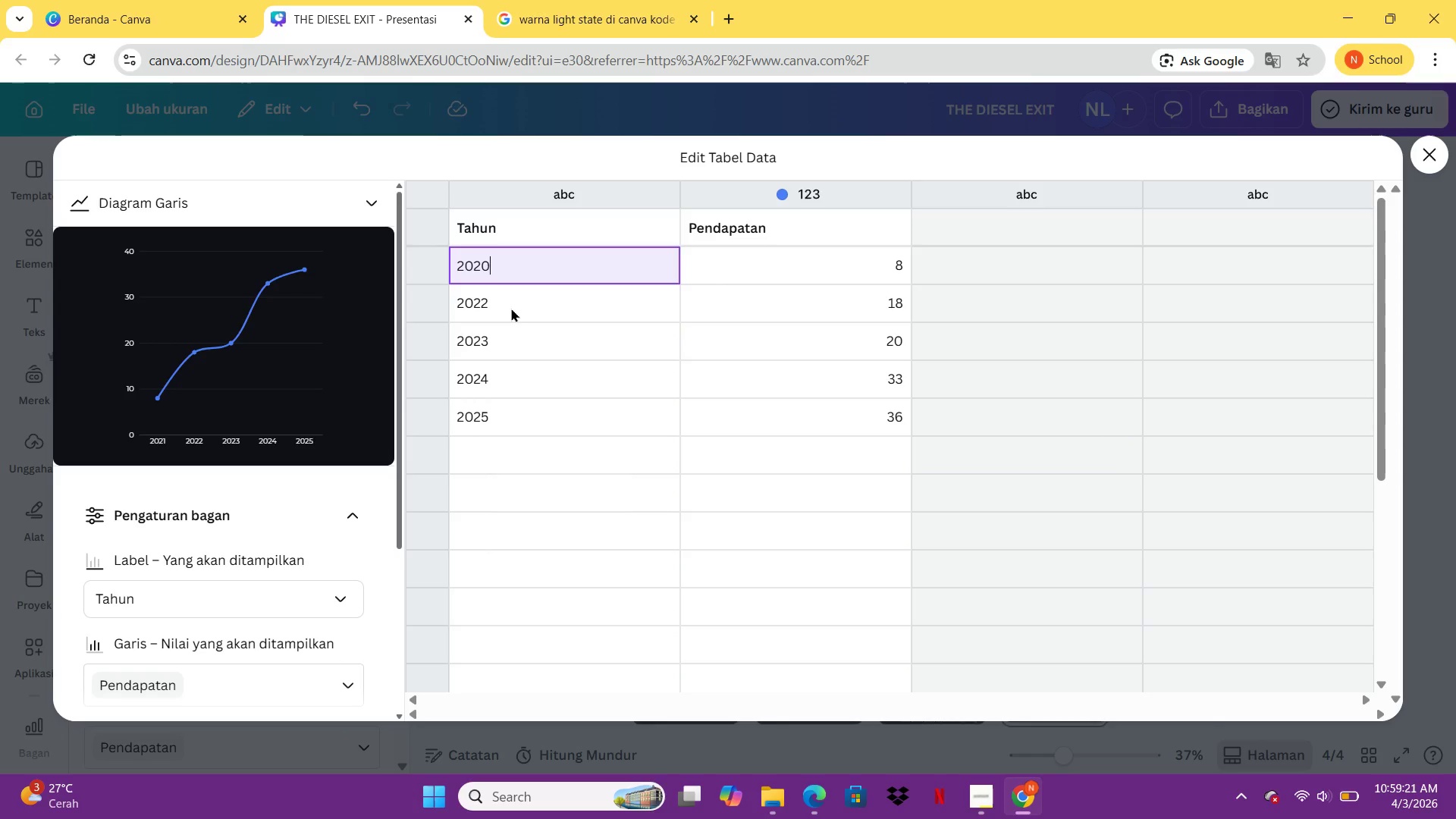 
key(ArrowDown)
 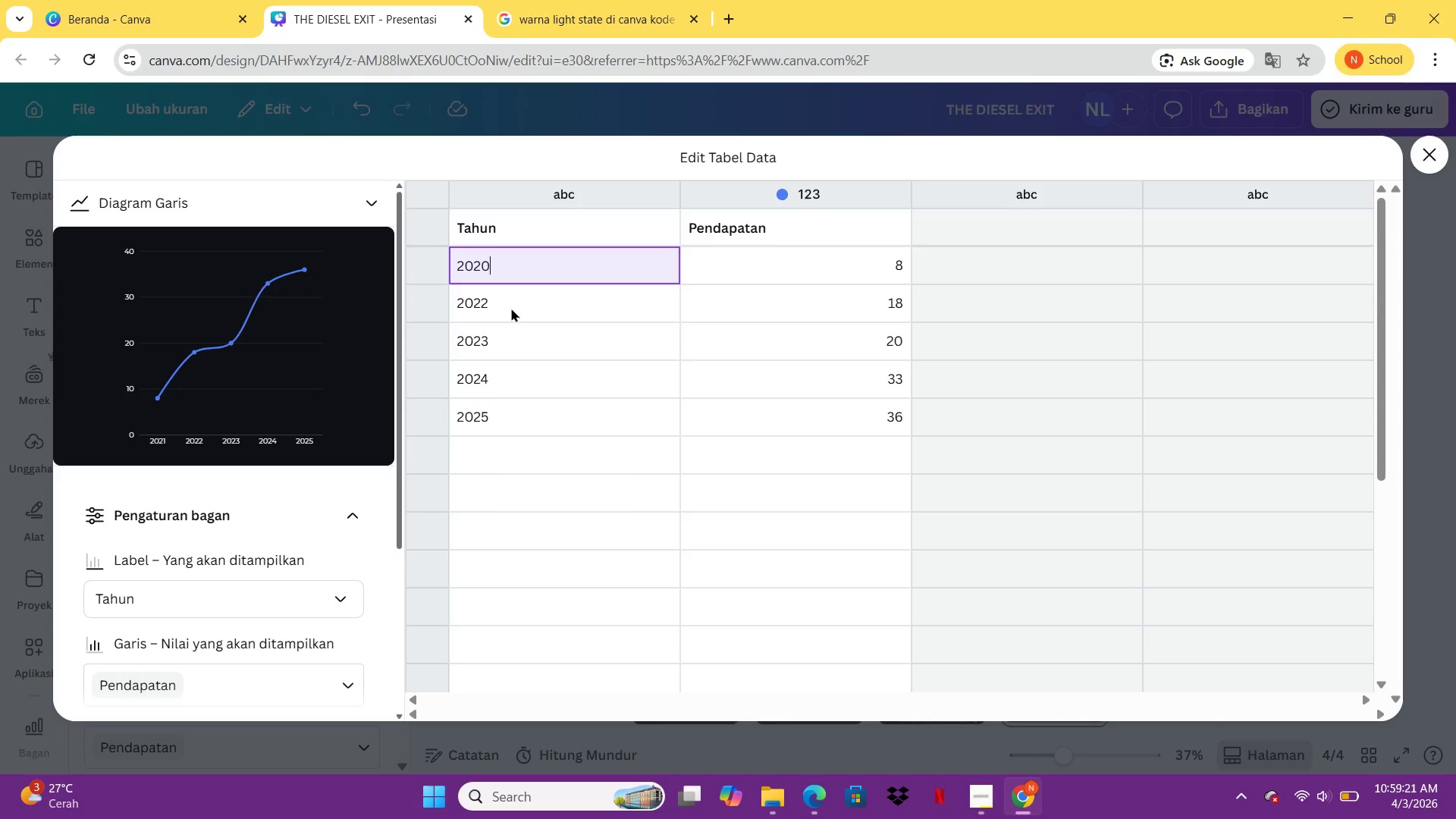 
left_click([511, 308])
 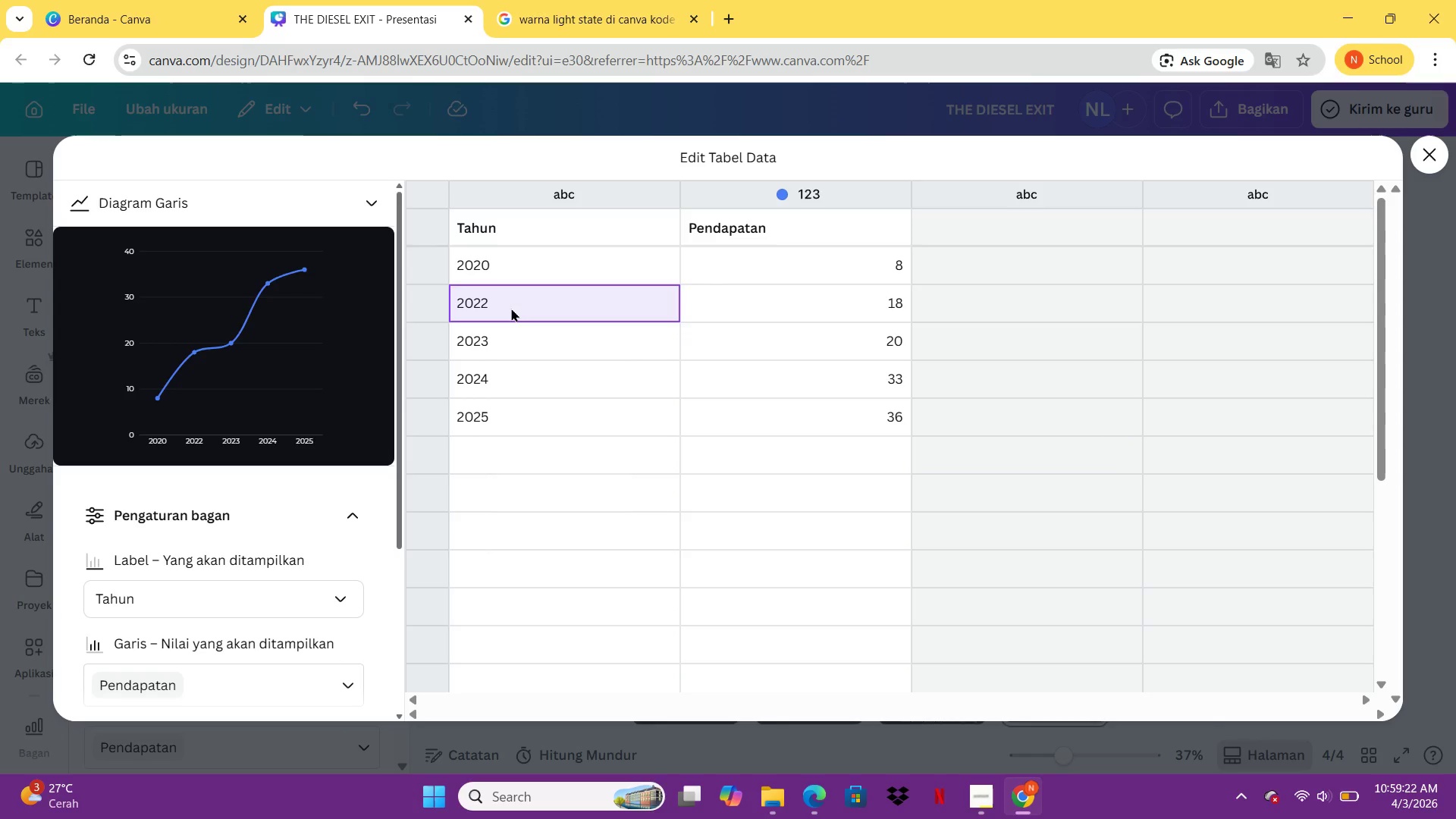 
type(2021)
 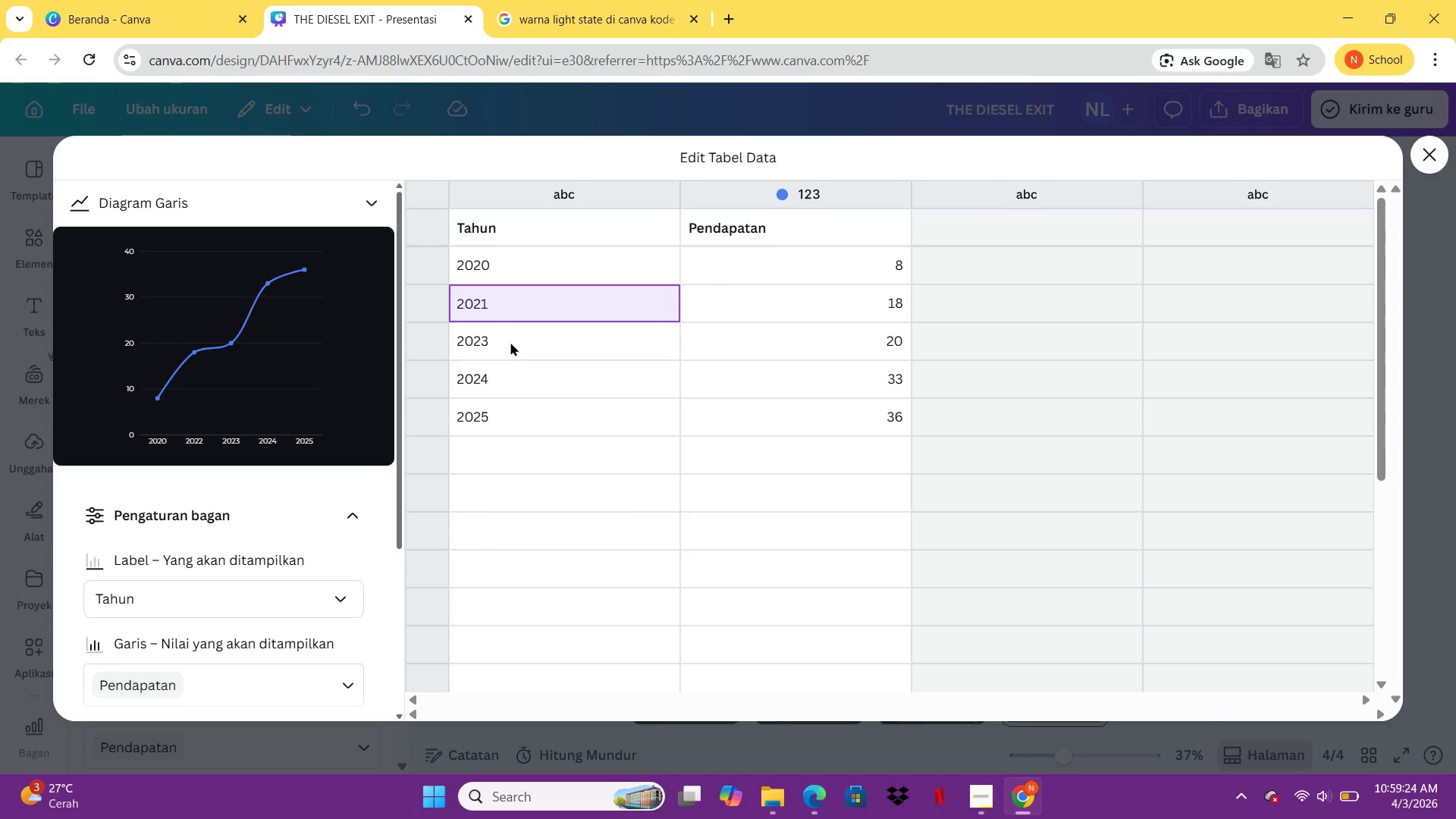 
left_click([510, 342])
 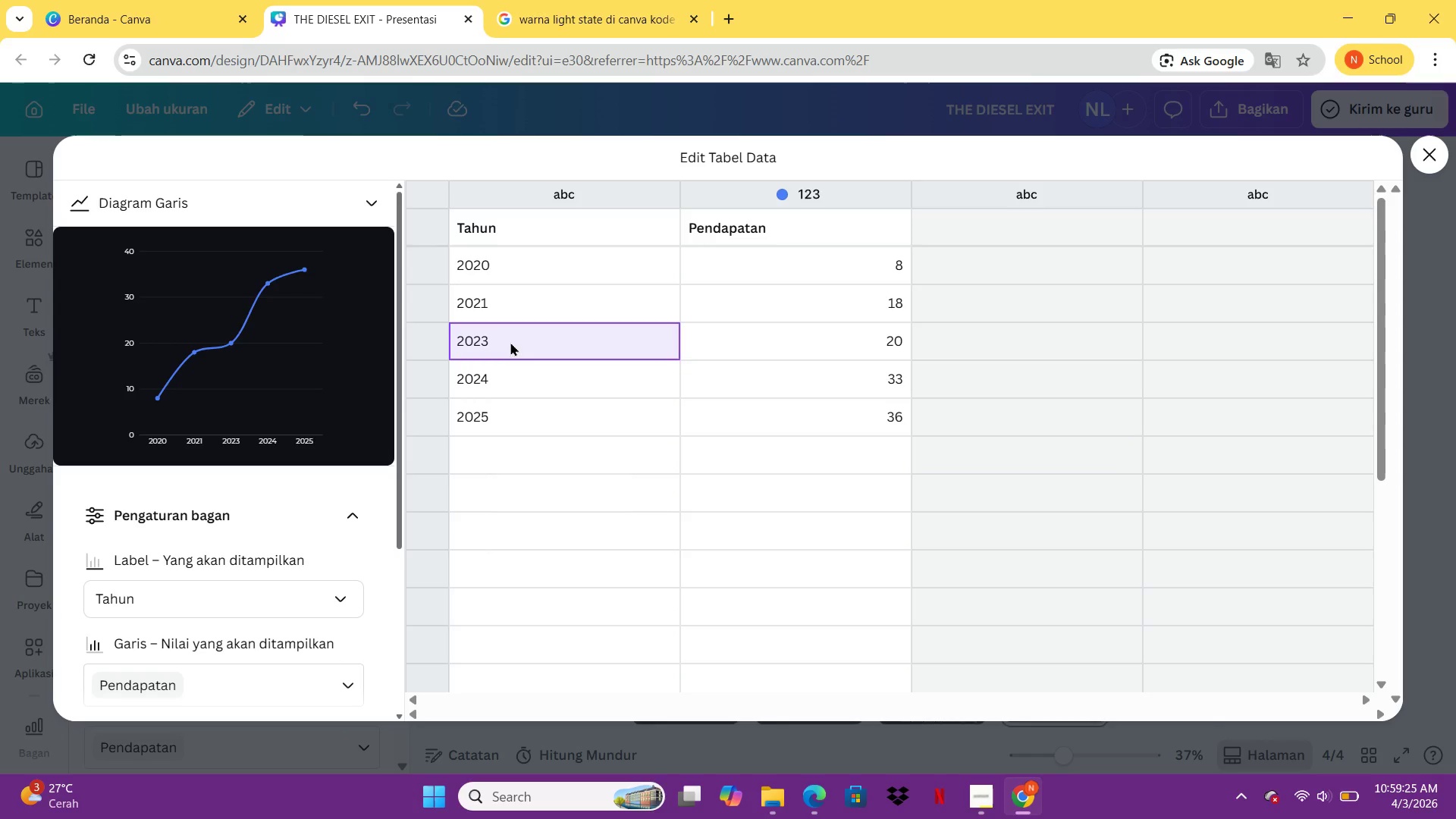 
type(2022)
 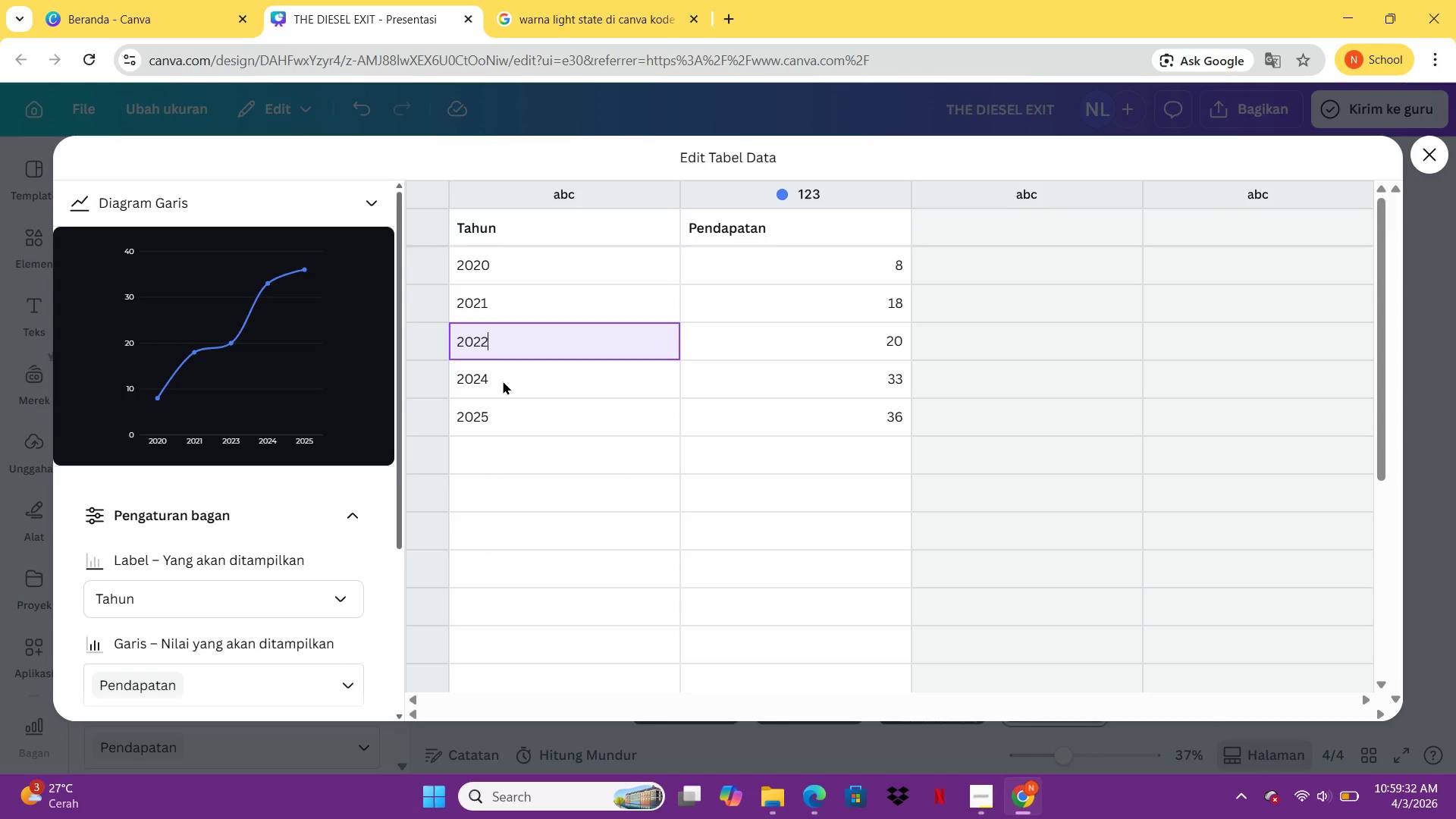 
wait(11.25)
 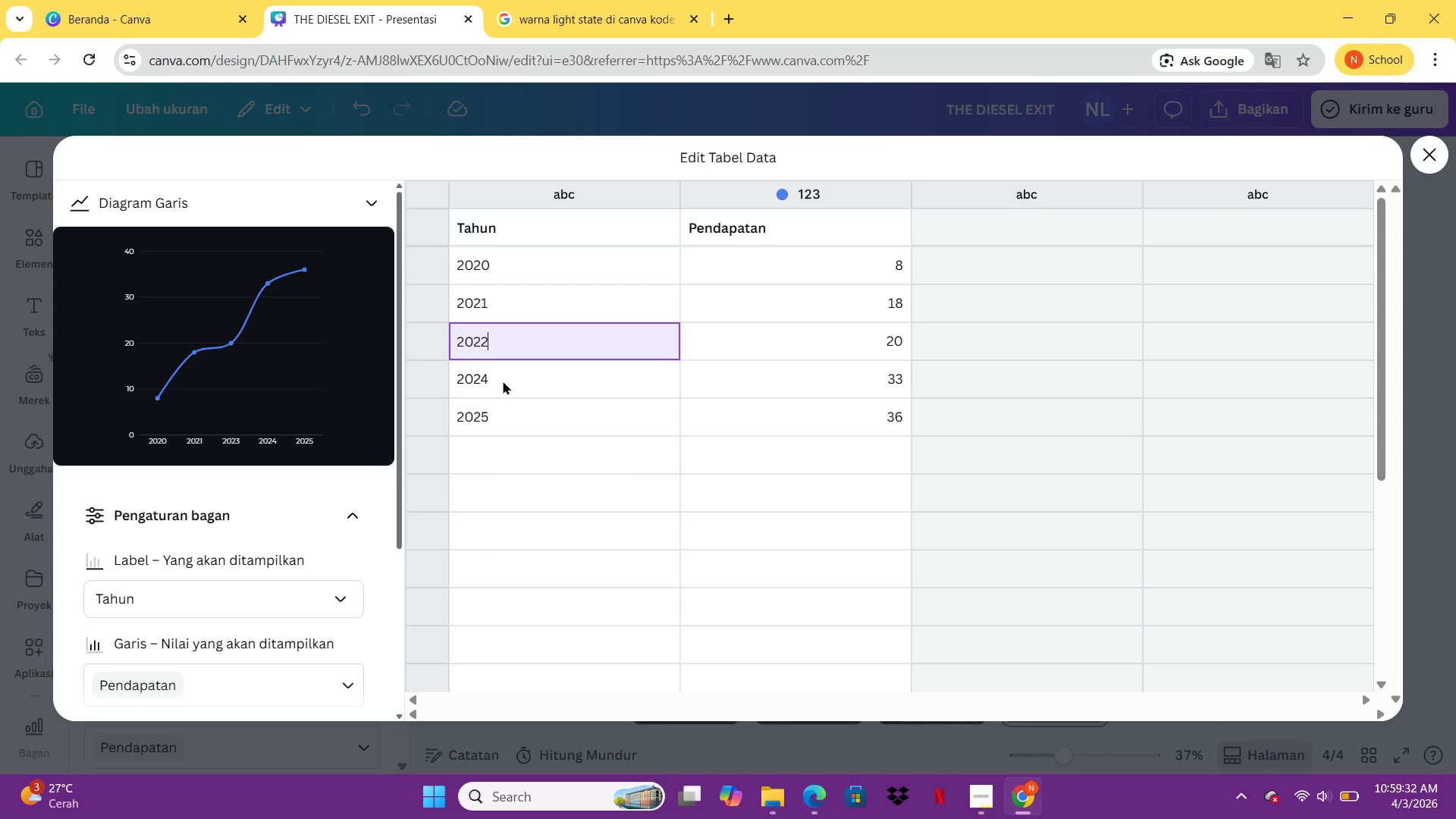 
left_click([503, 381])
 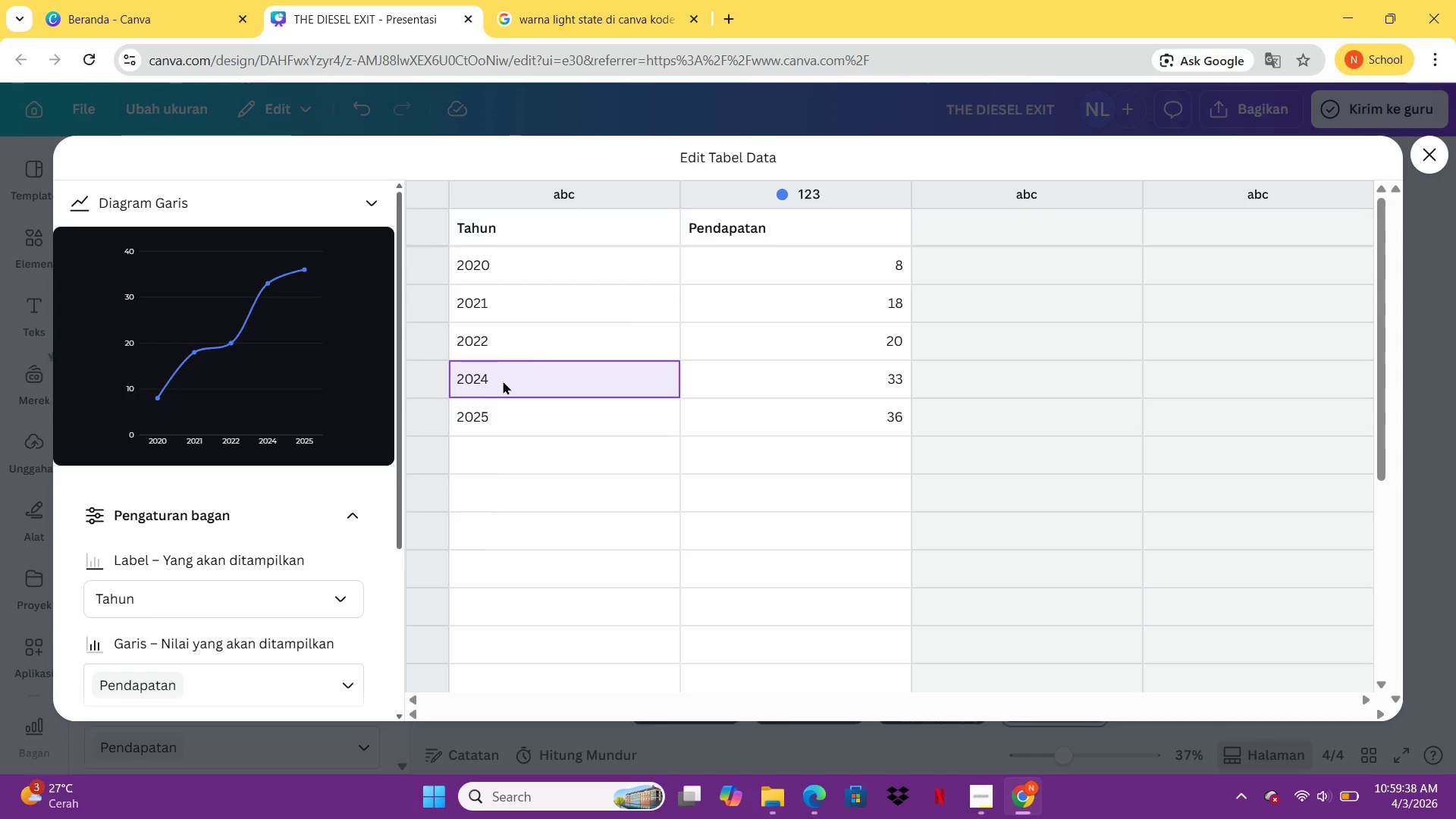 
type(2023)
 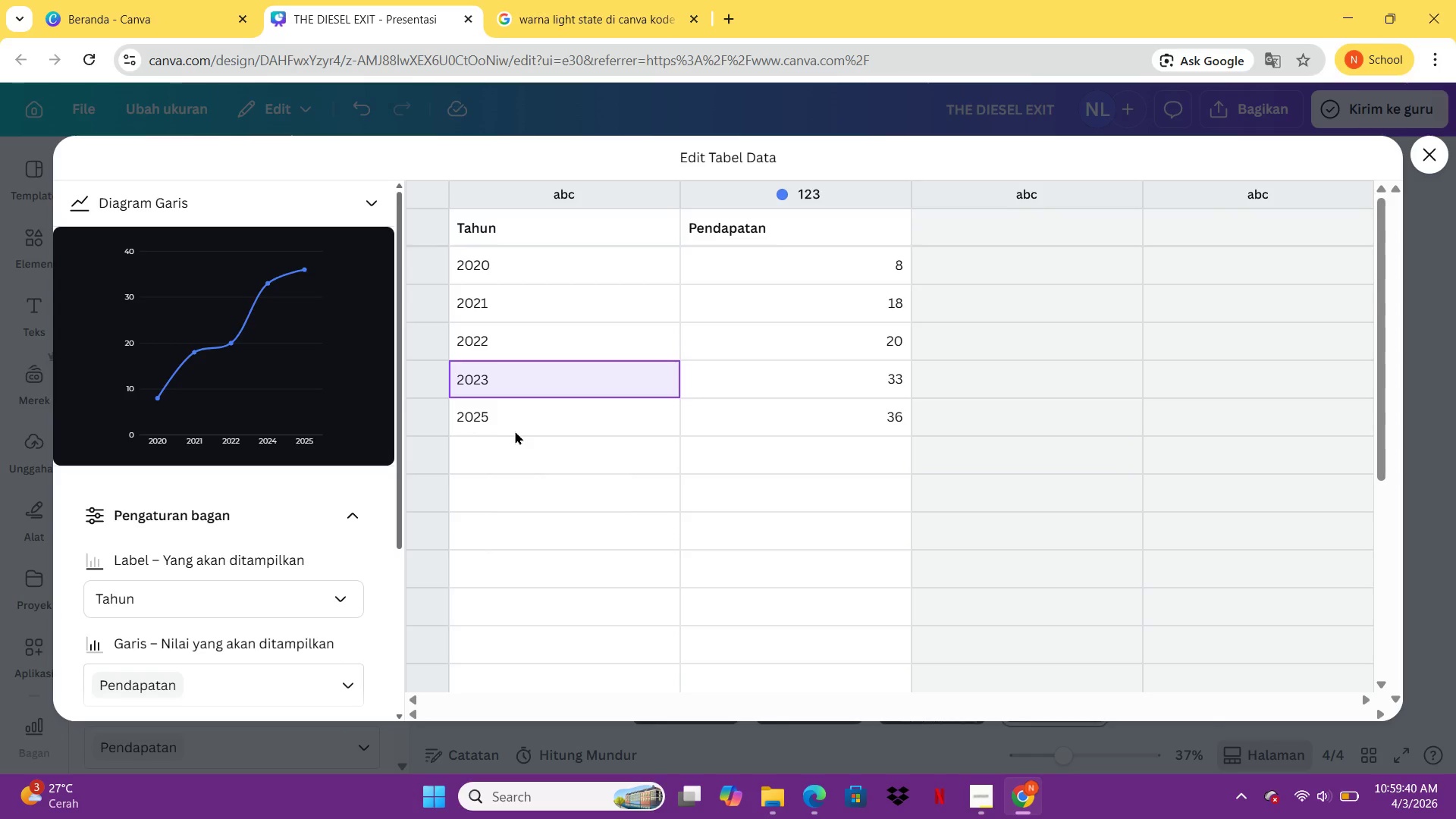 
left_click([515, 431])
 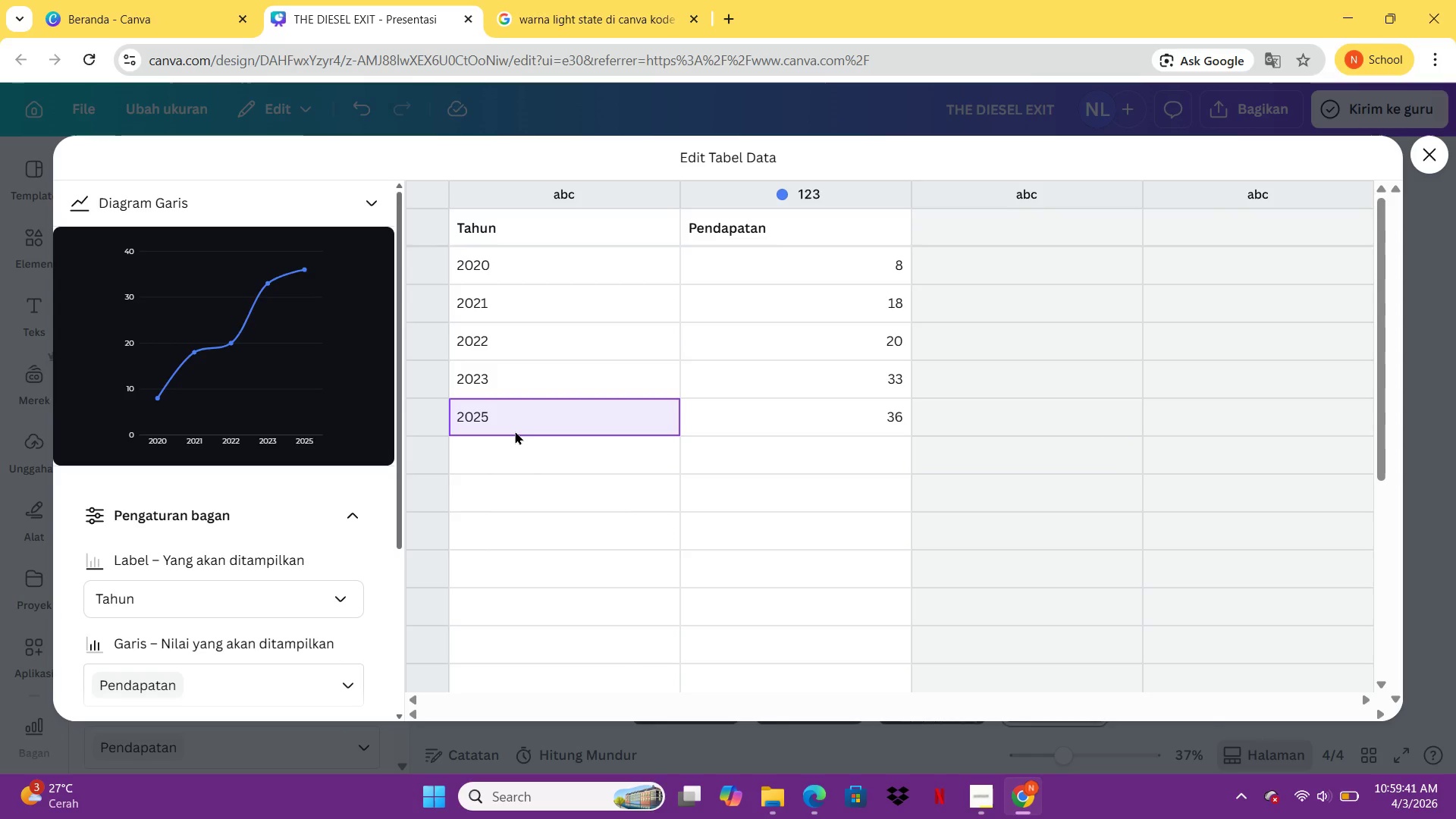 
type(2024)
 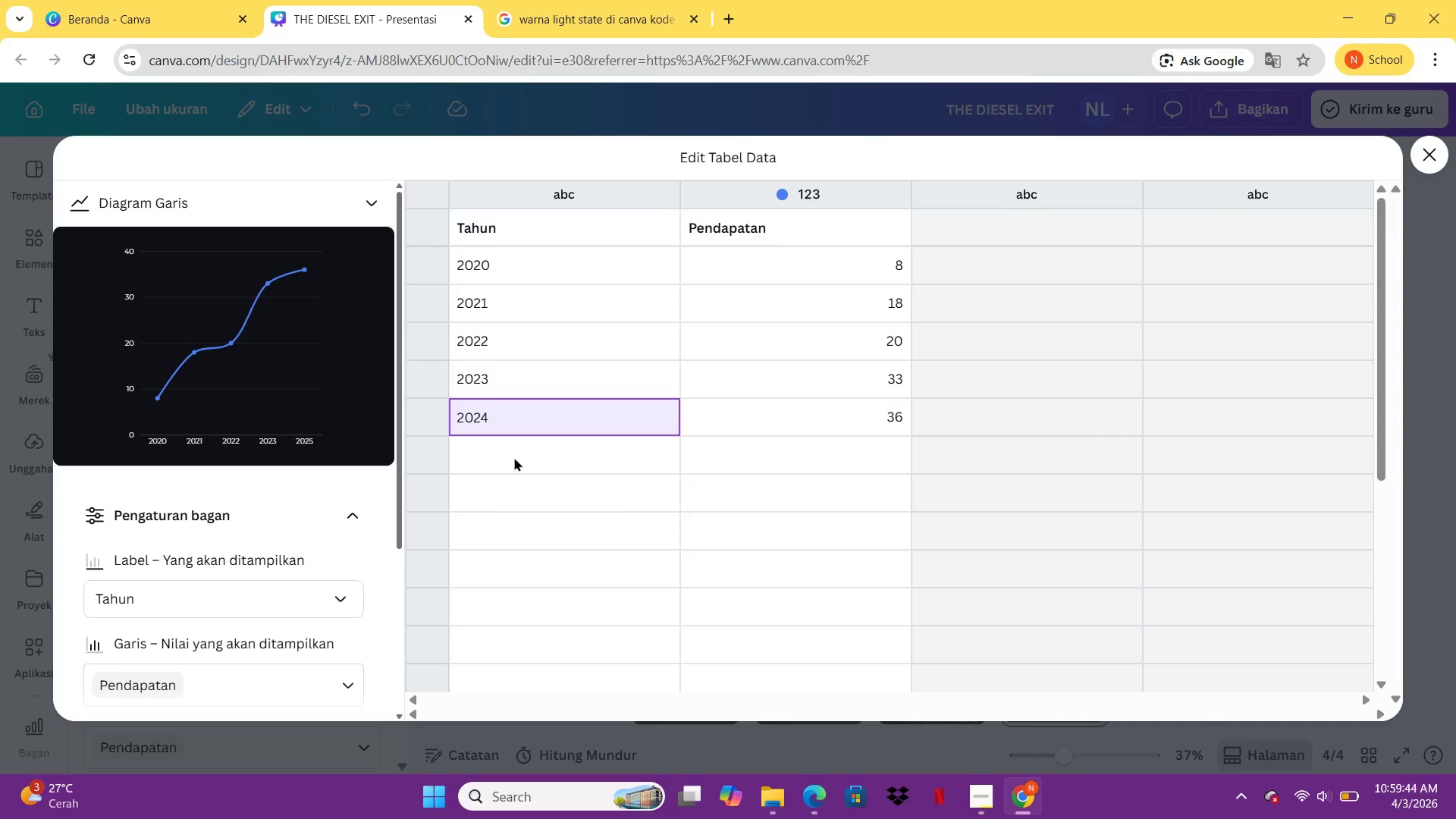 
left_click([514, 457])
 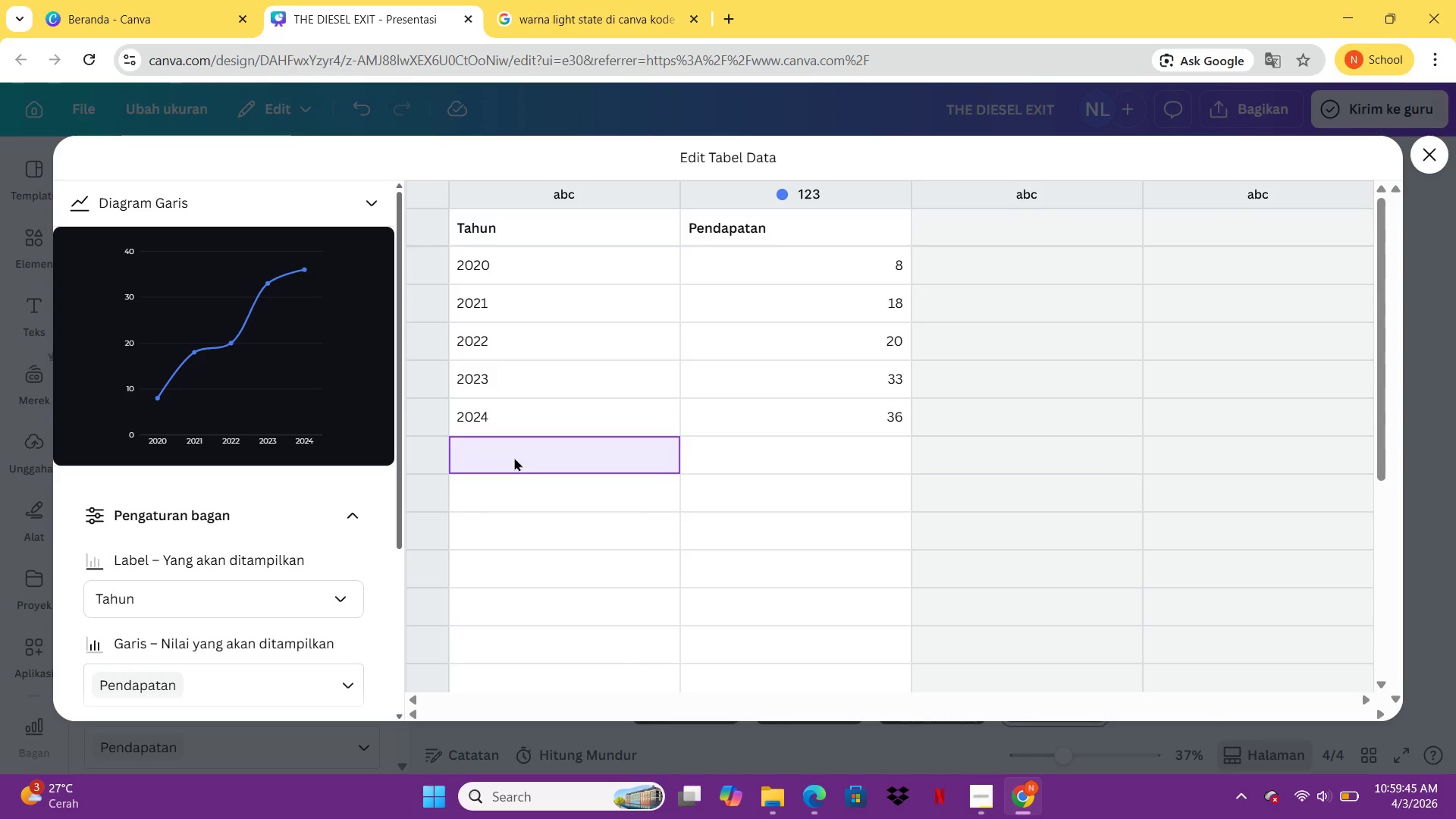 
type(2025)
 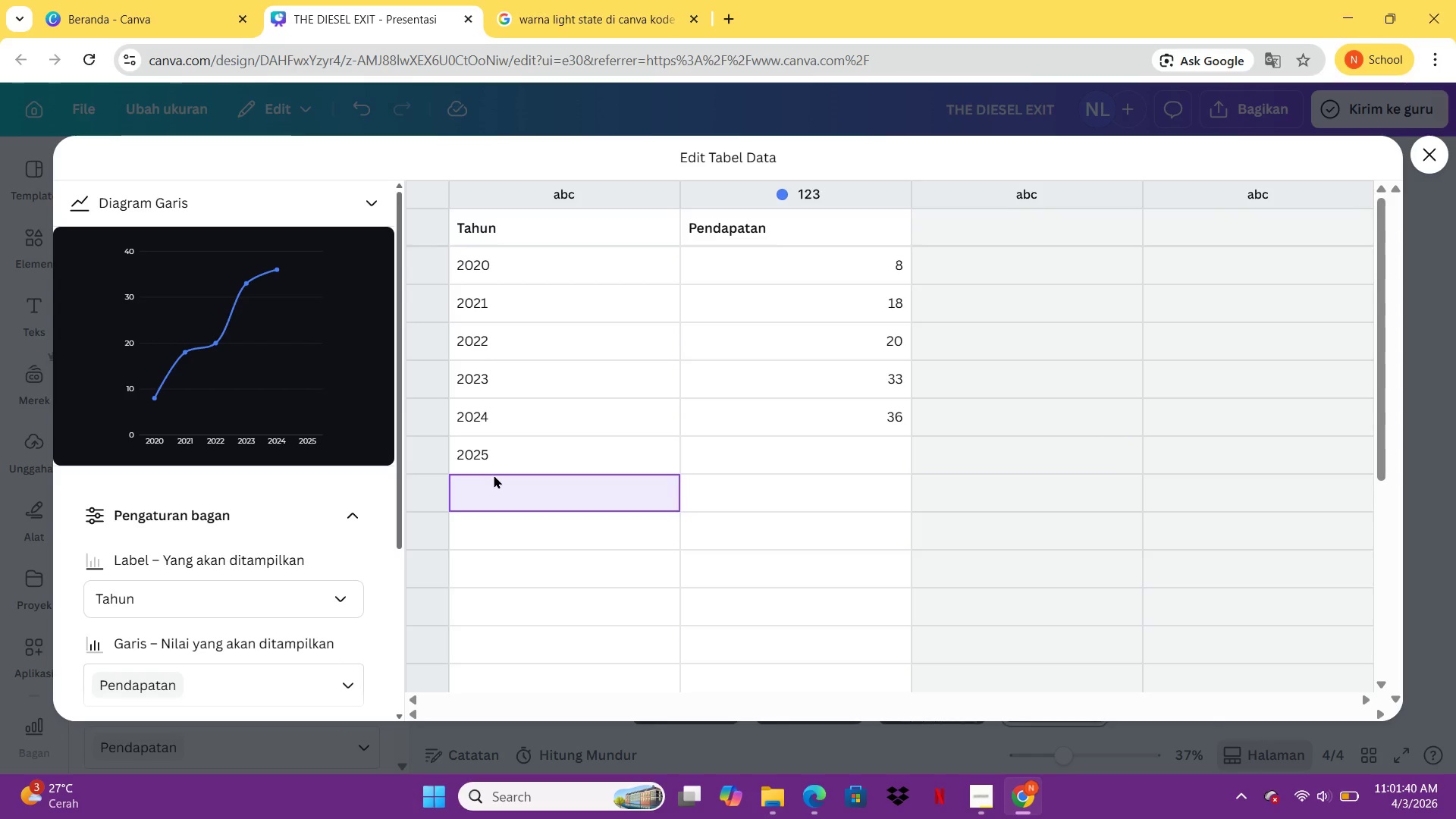 
wait(119.38)
 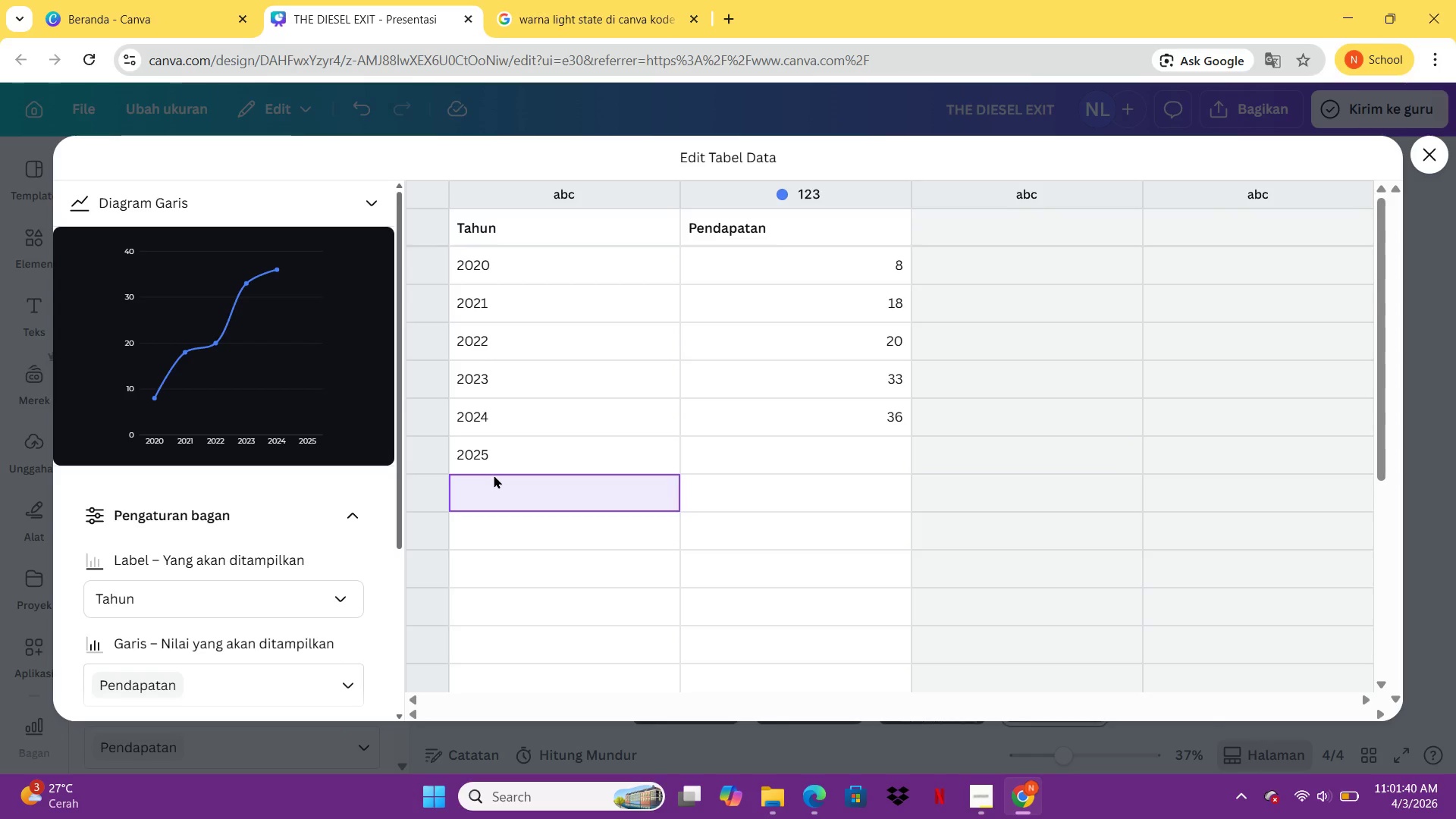 
left_click([586, 443])
 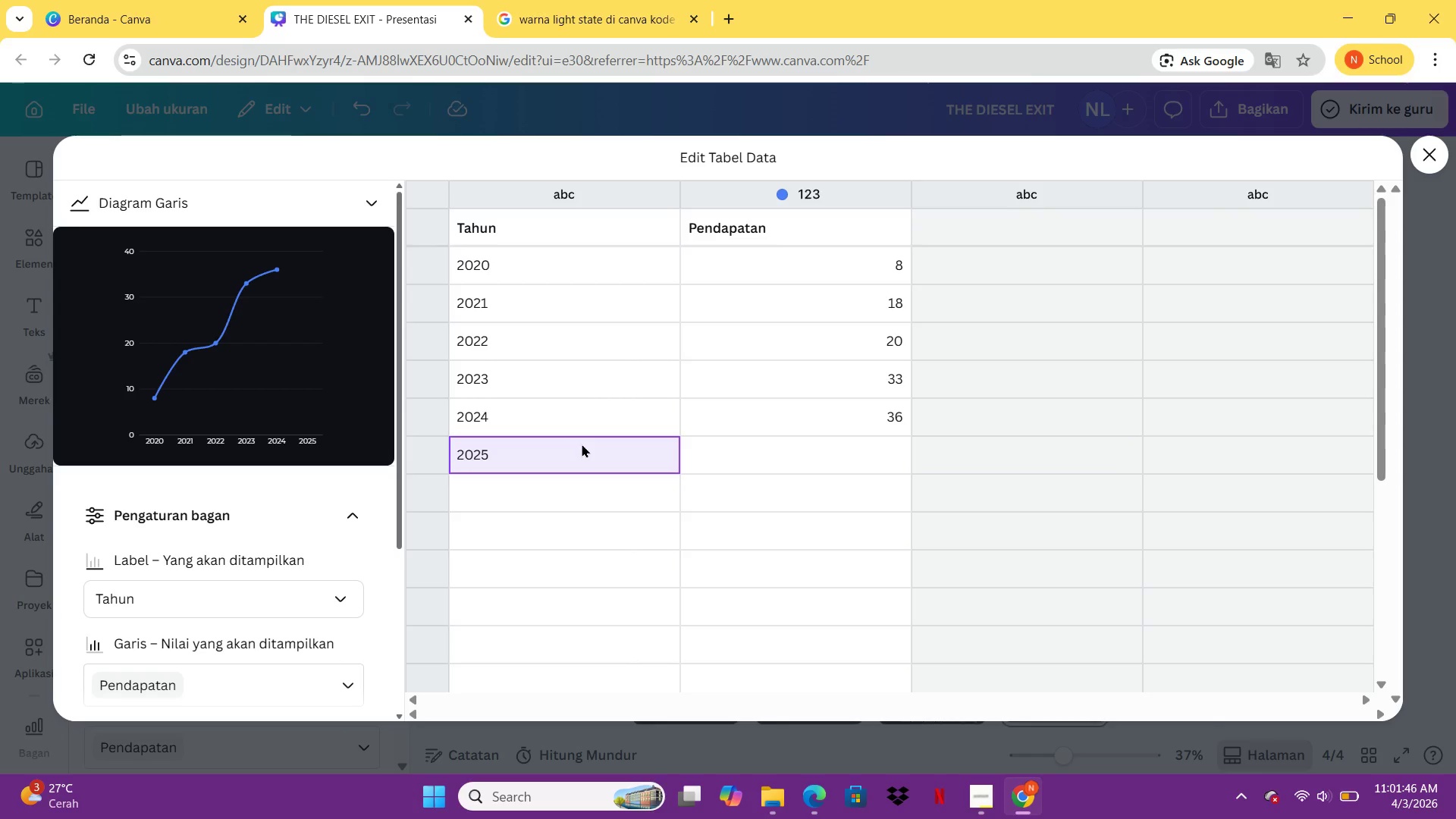 
key(Backspace)
 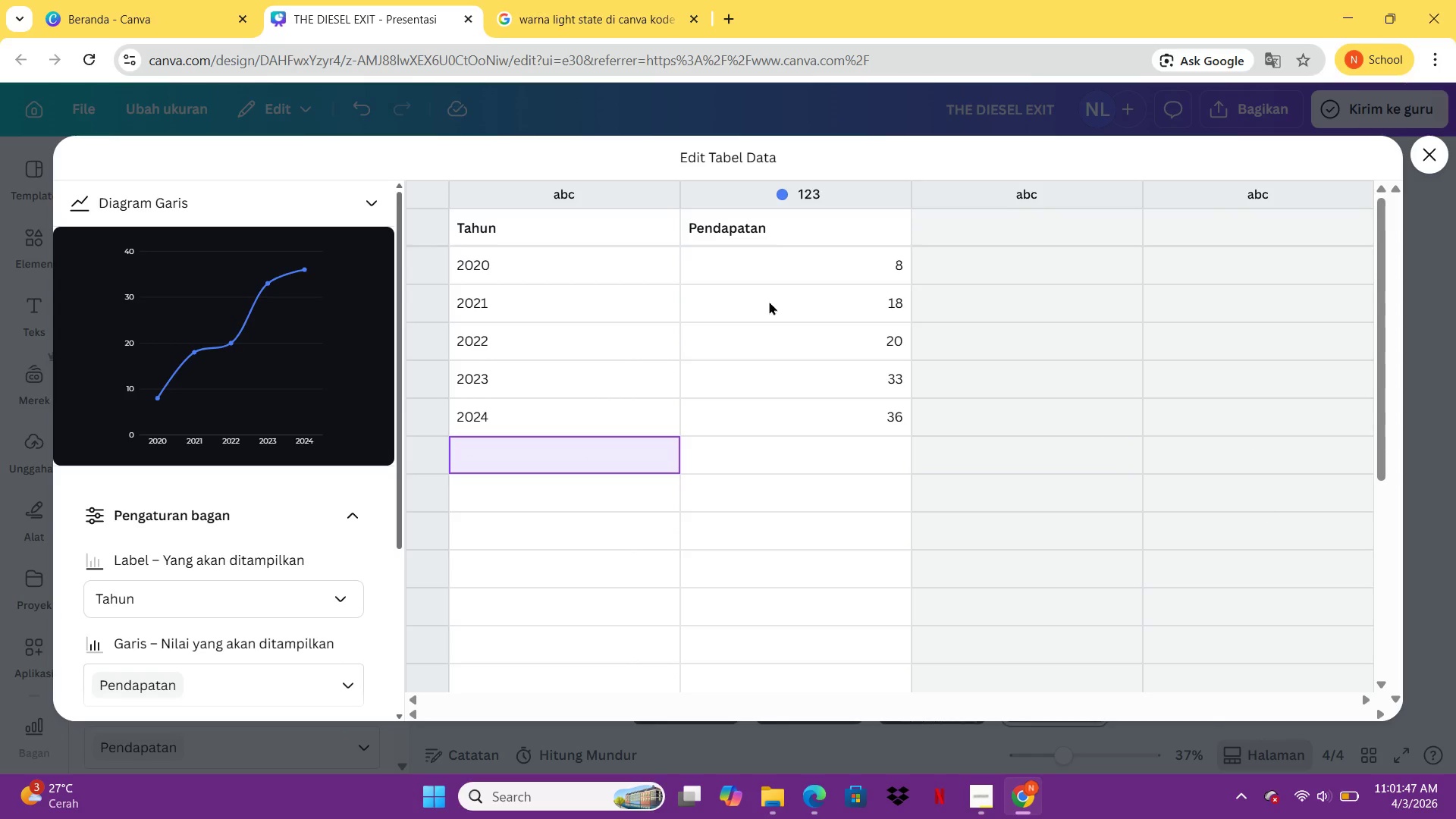 
left_click([729, 256])
 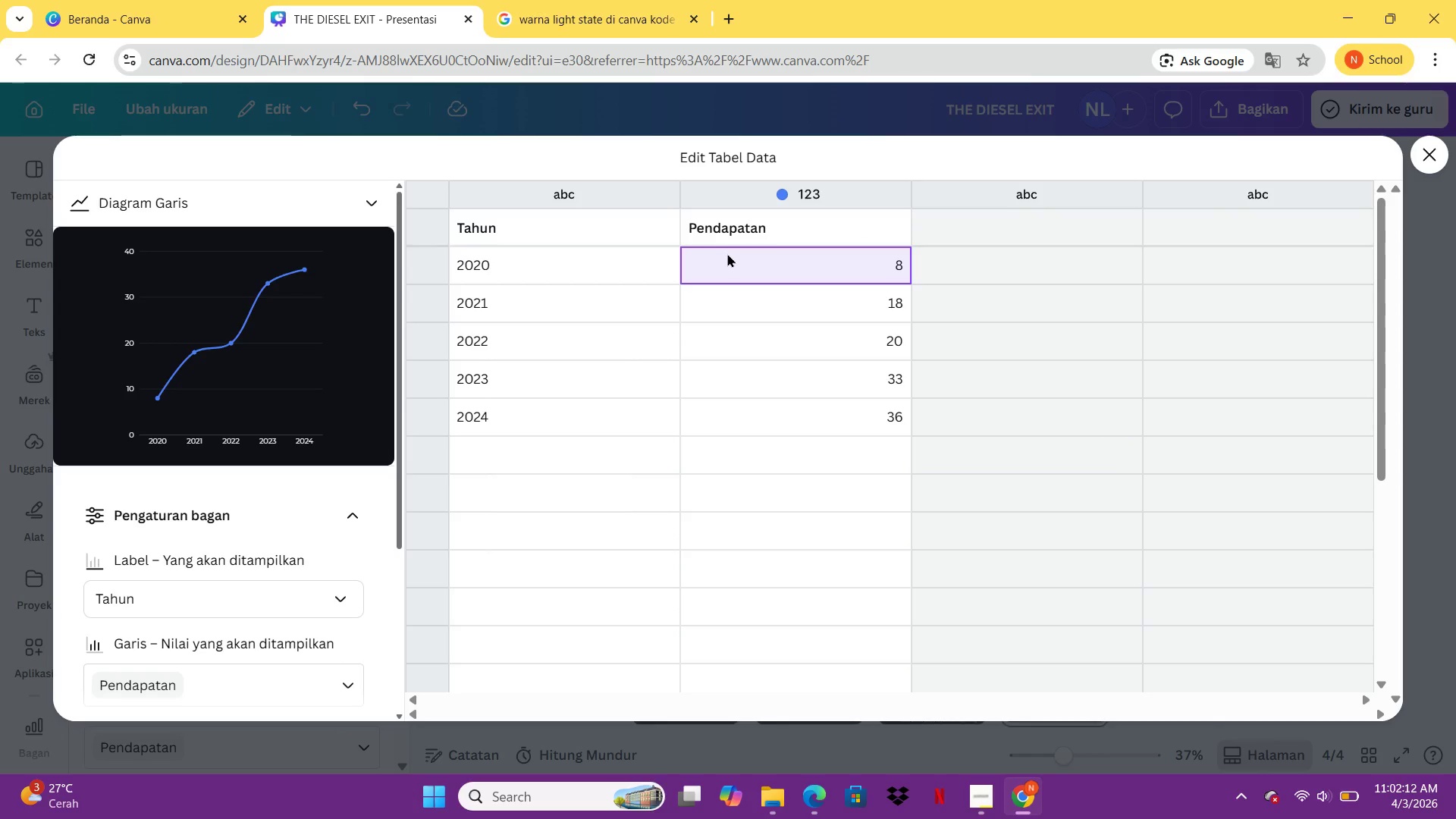 
wait(28.86)
 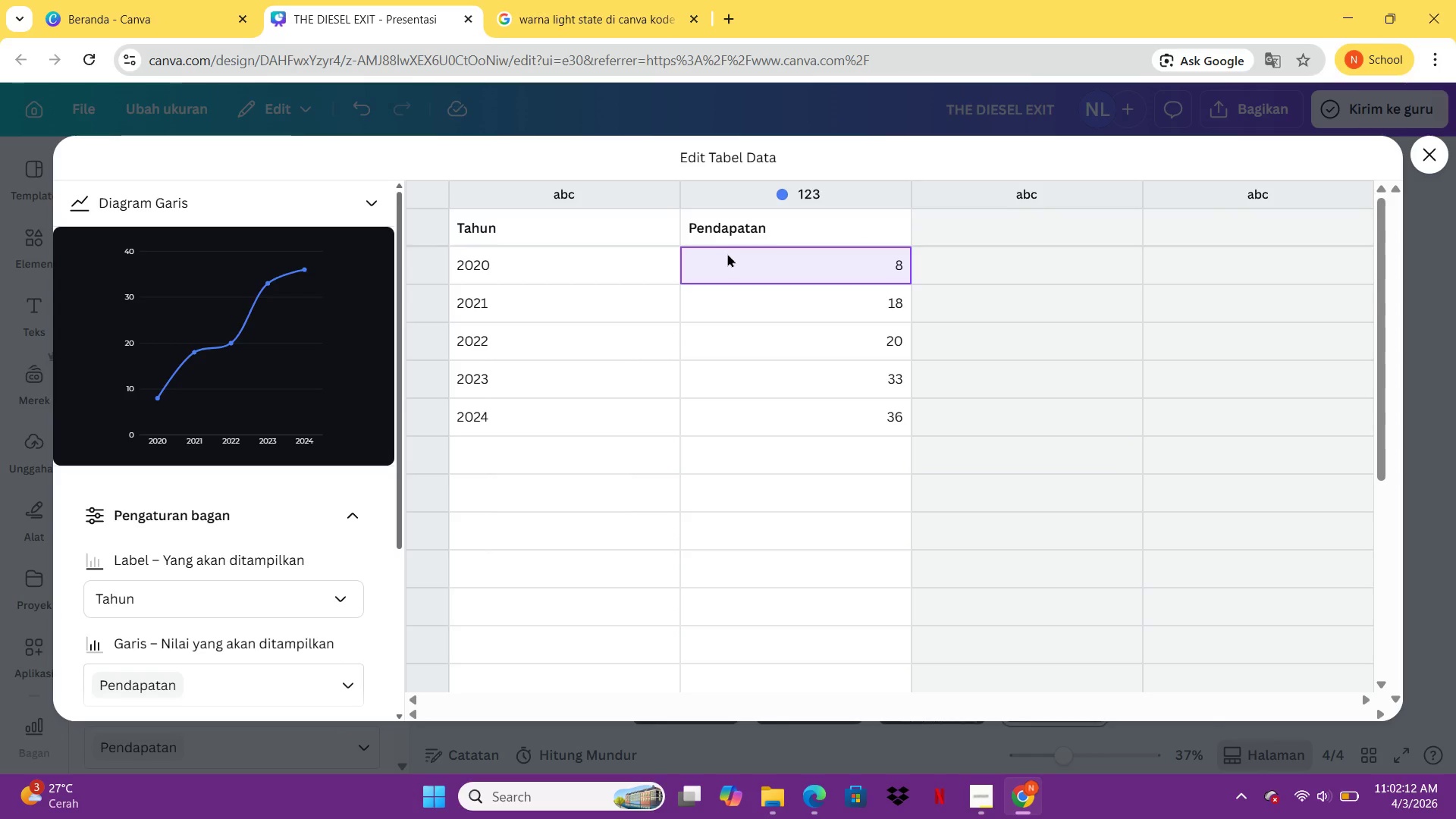 
key(3)
 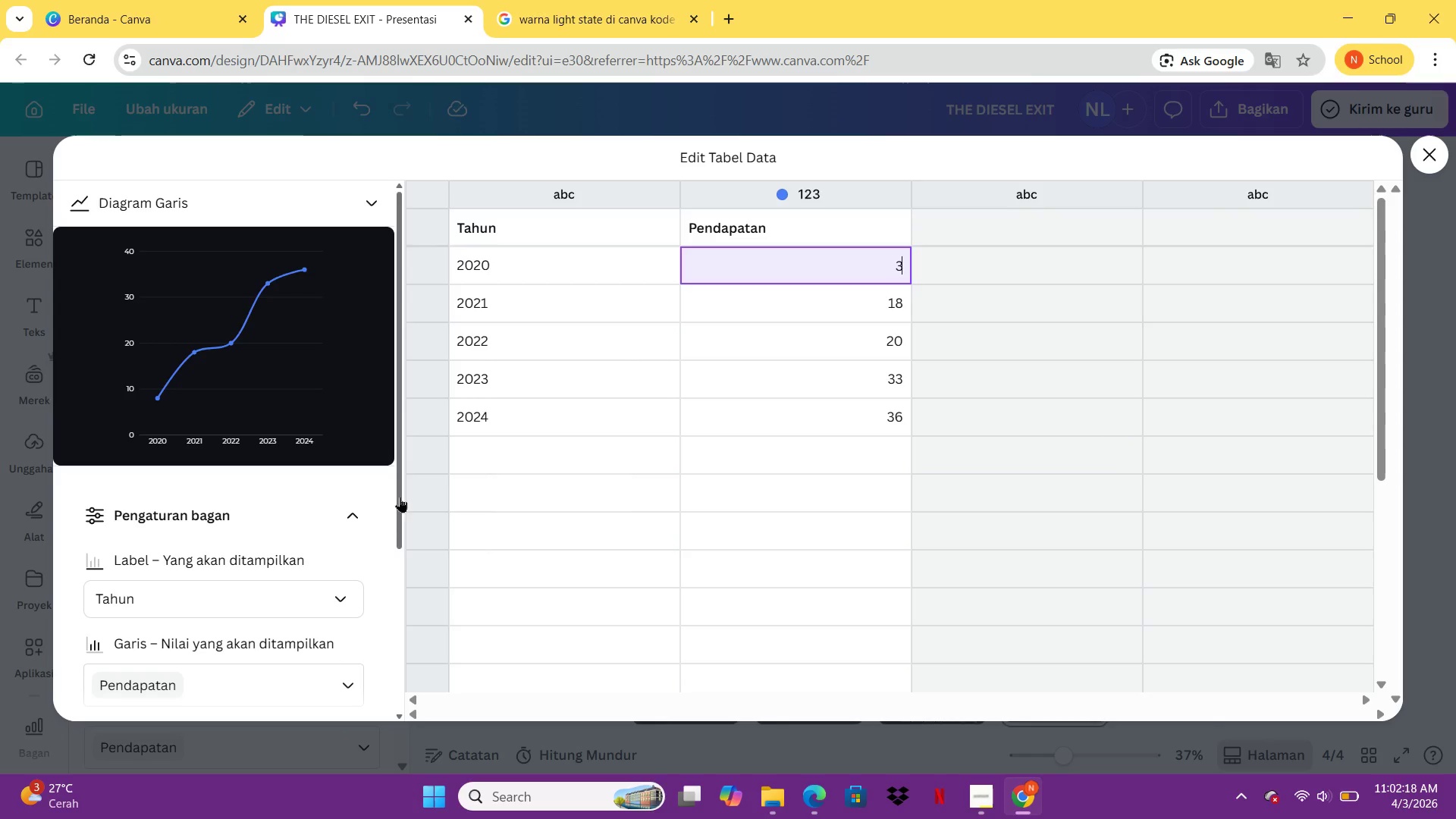 
scroll: coordinate [221, 568], scroll_direction: down, amount: 2.0
 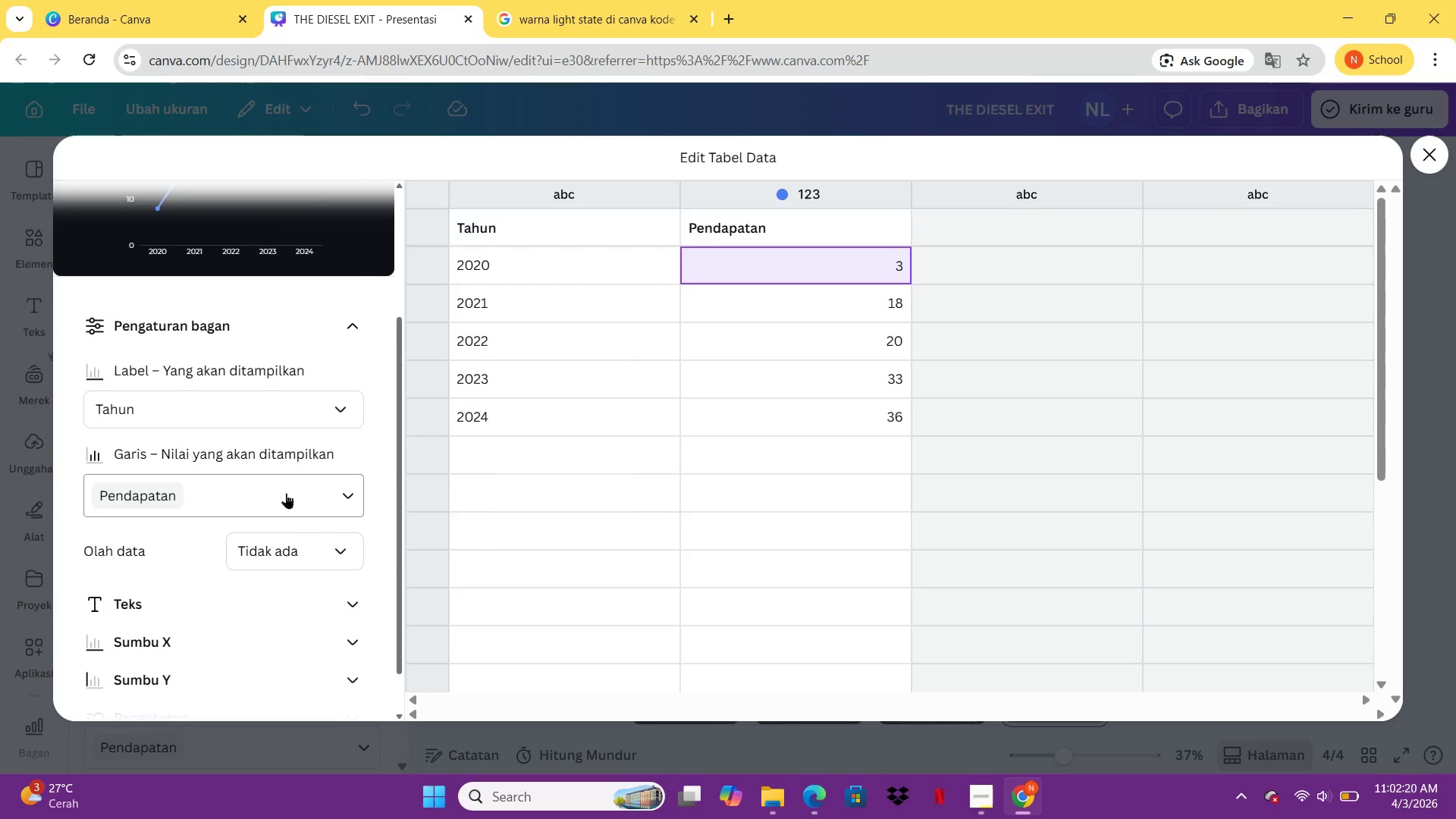 
left_click([286, 493])
 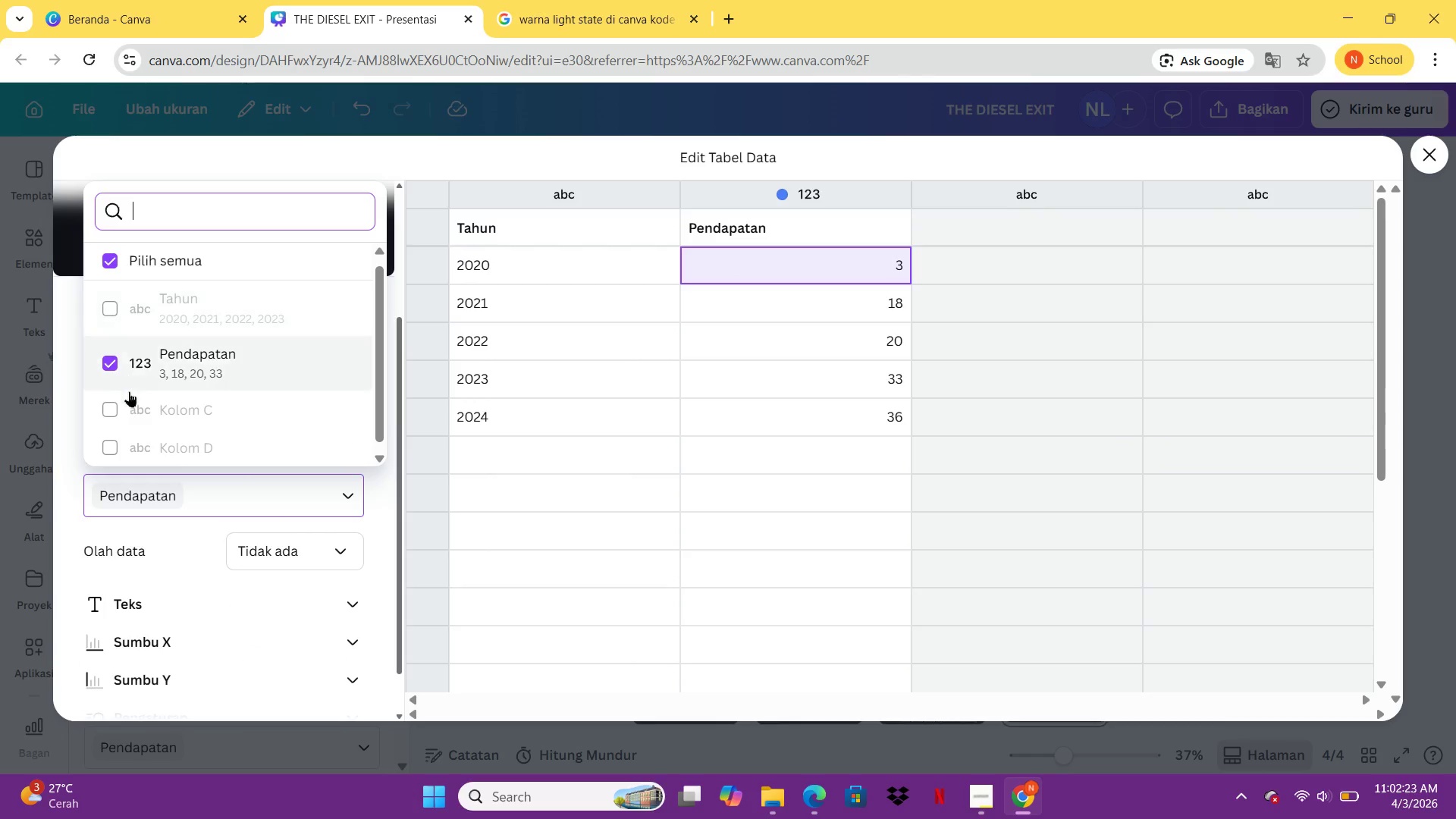 
scroll: coordinate [121, 388], scroll_direction: down, amount: 2.0
 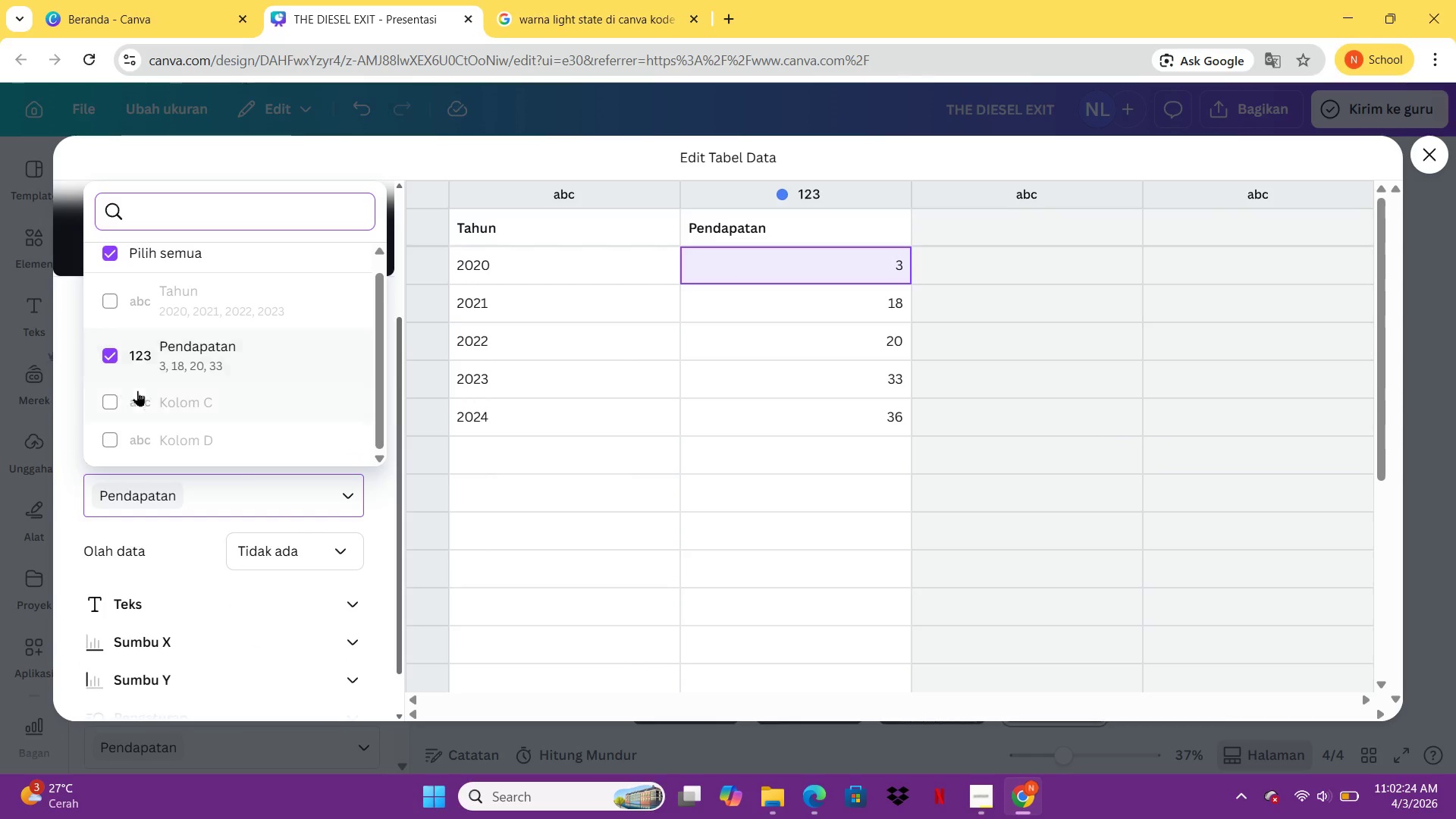 
left_click([284, 497])
 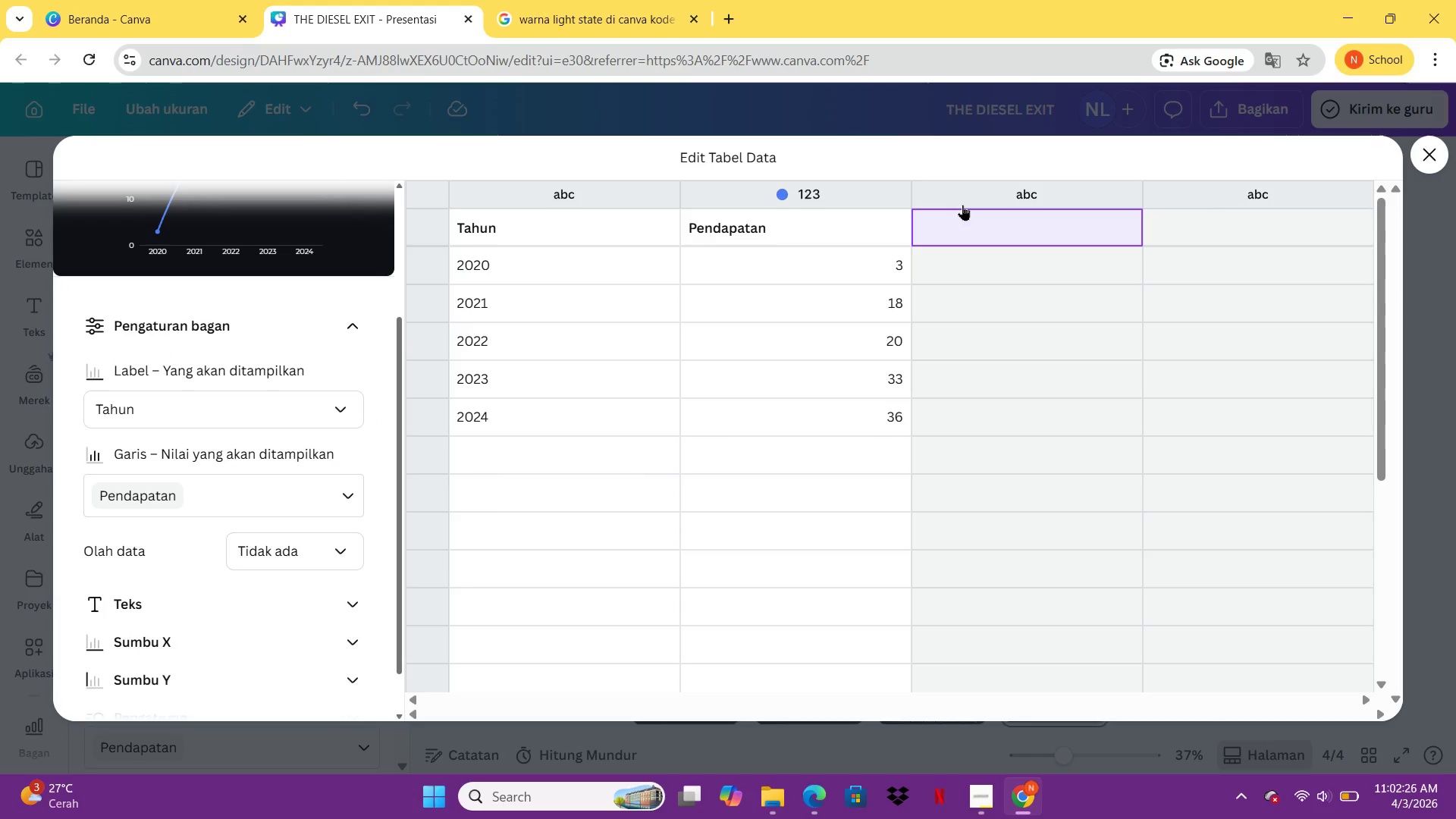 
scroll: coordinate [174, 400], scroll_direction: down, amount: 2.0
 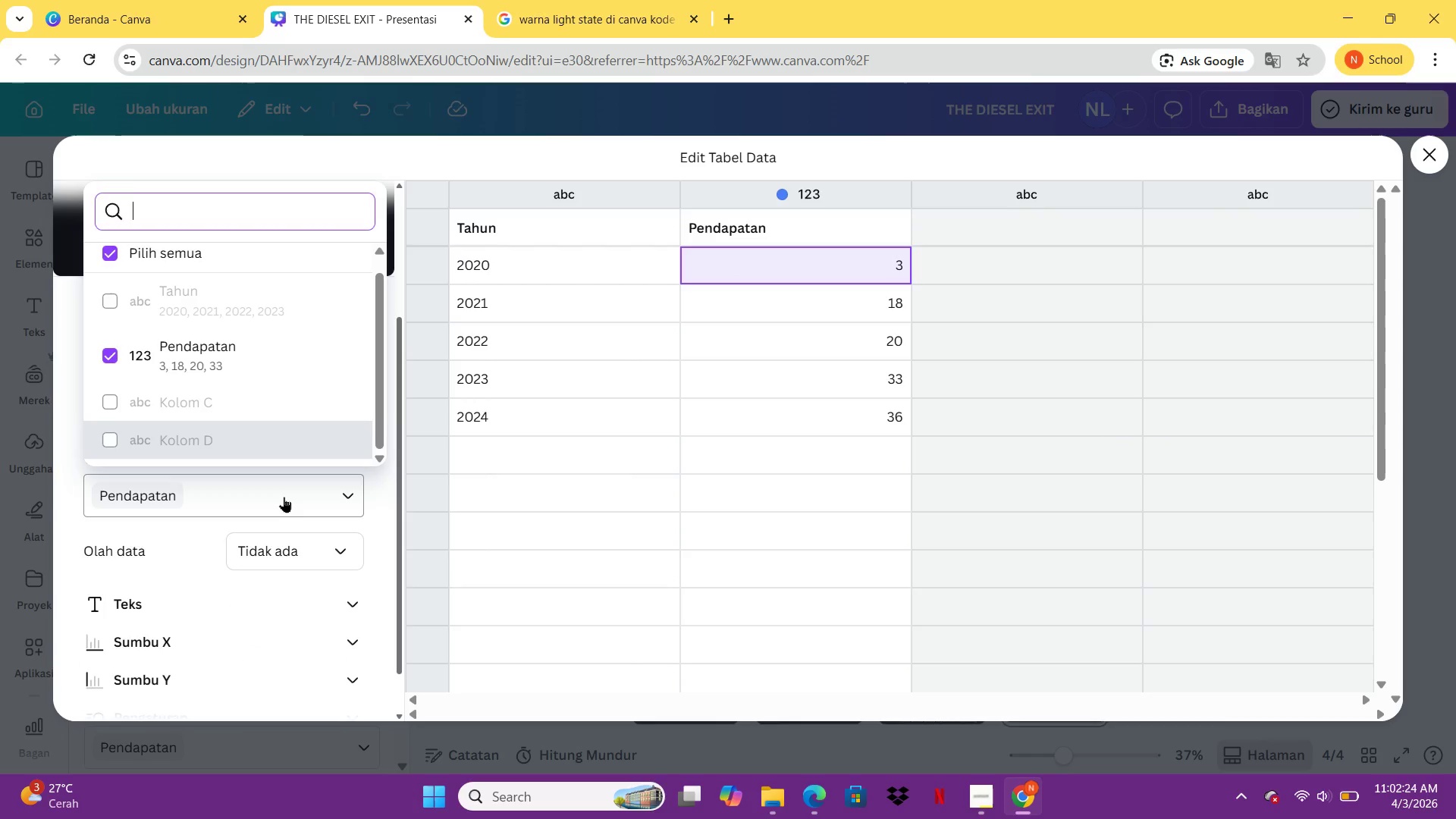 
double_click([965, 201])
 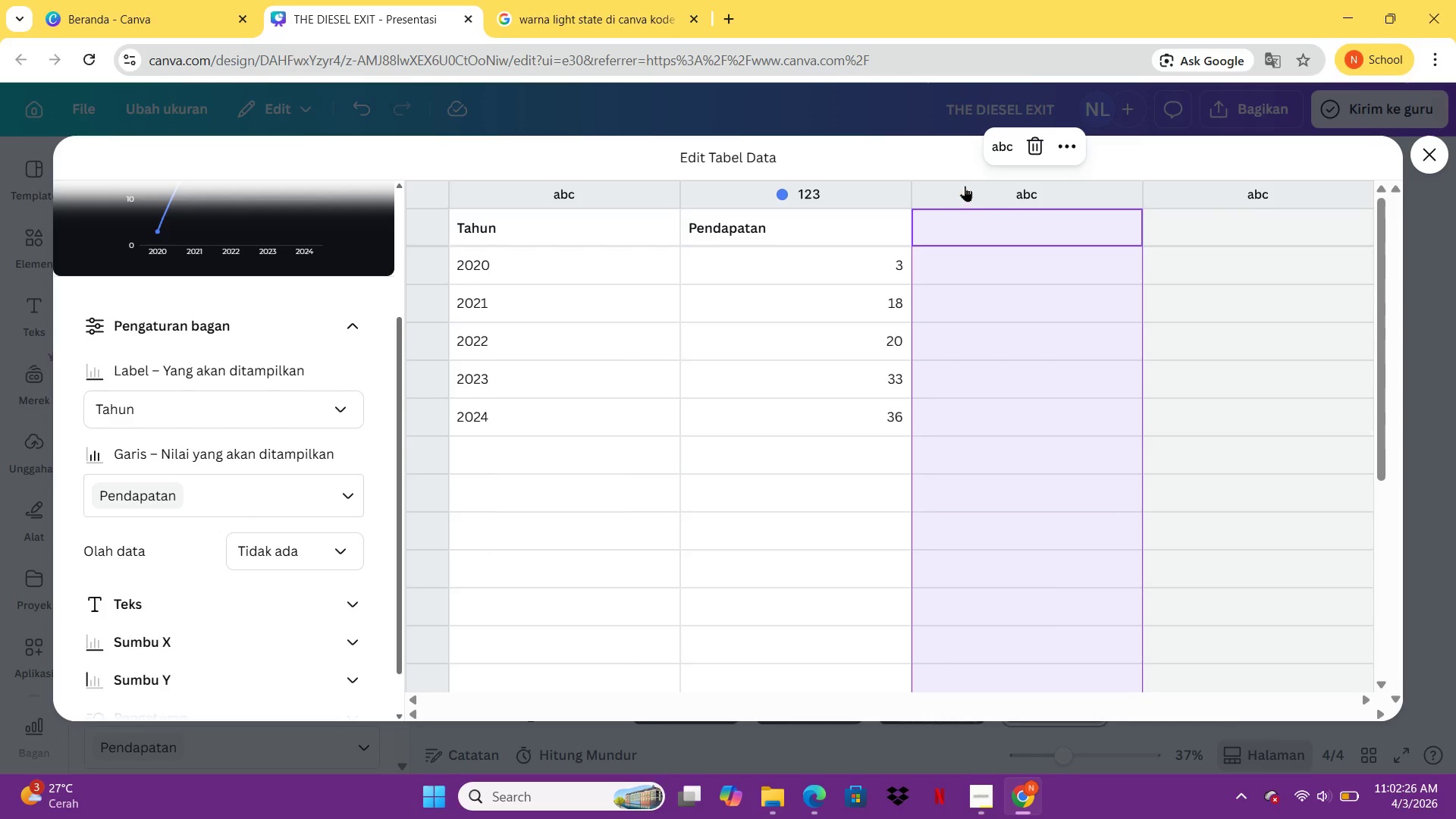 
left_click([965, 186])
 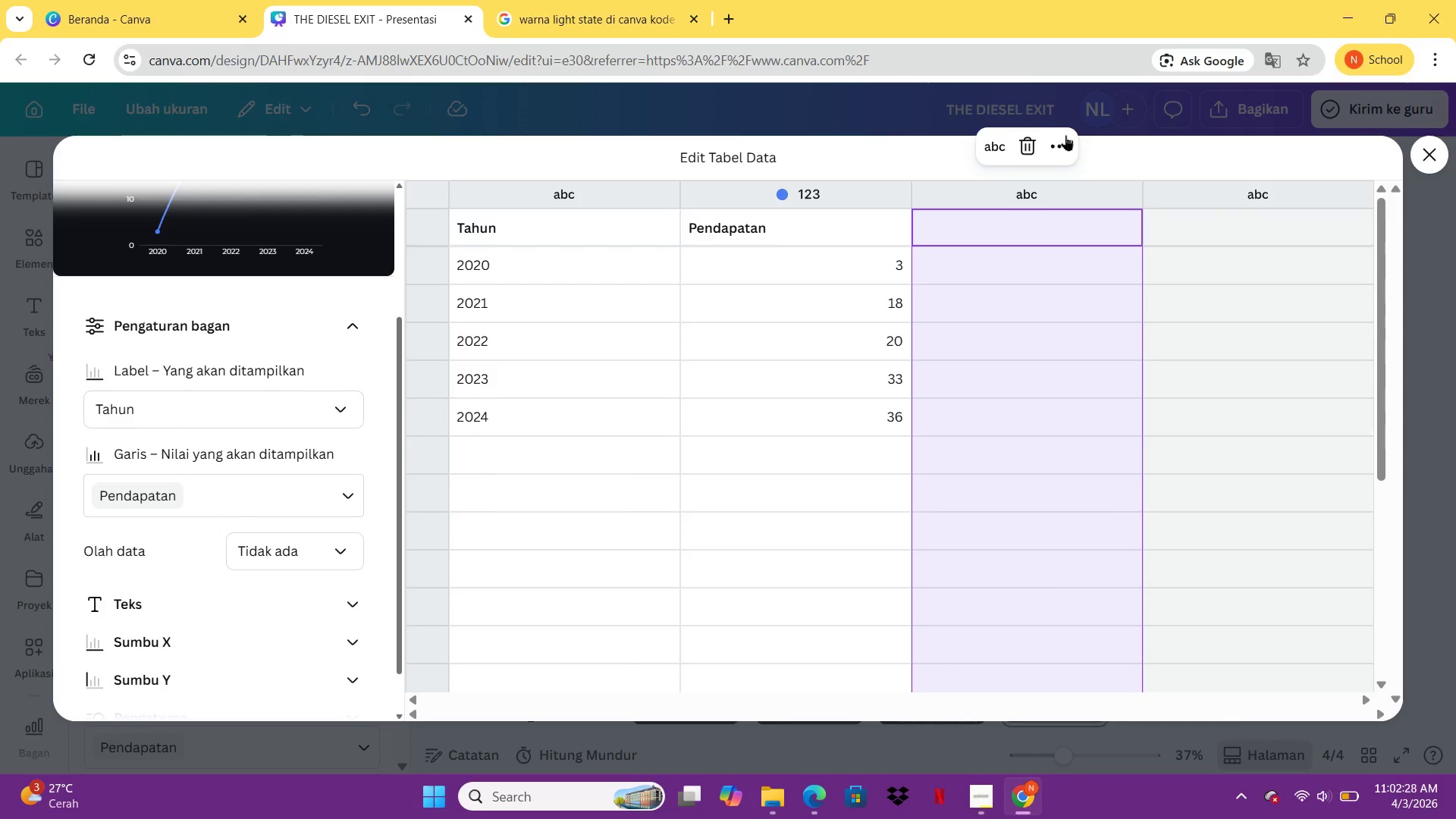 
left_click([1066, 141])
 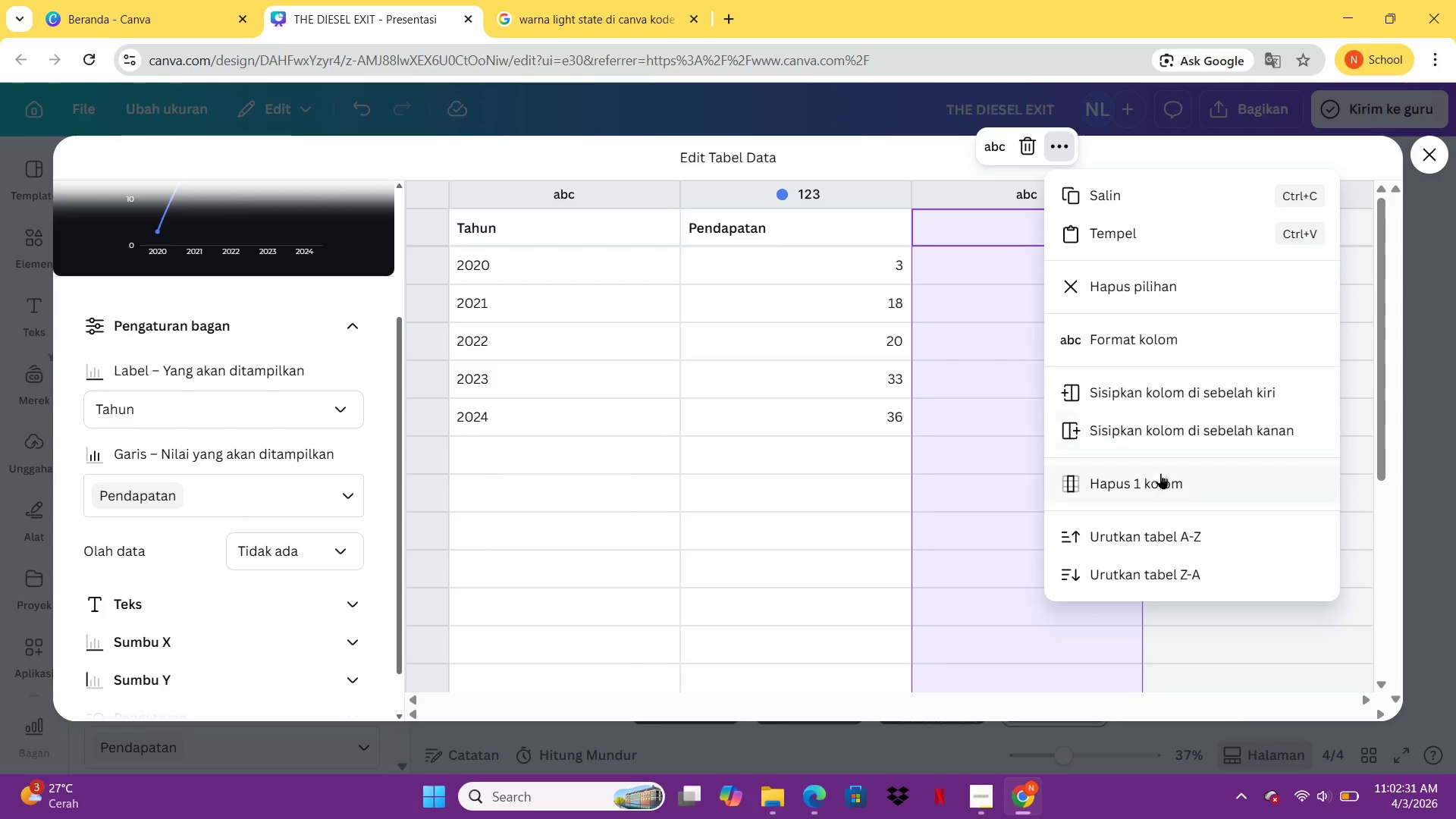 
left_click([841, 538])
 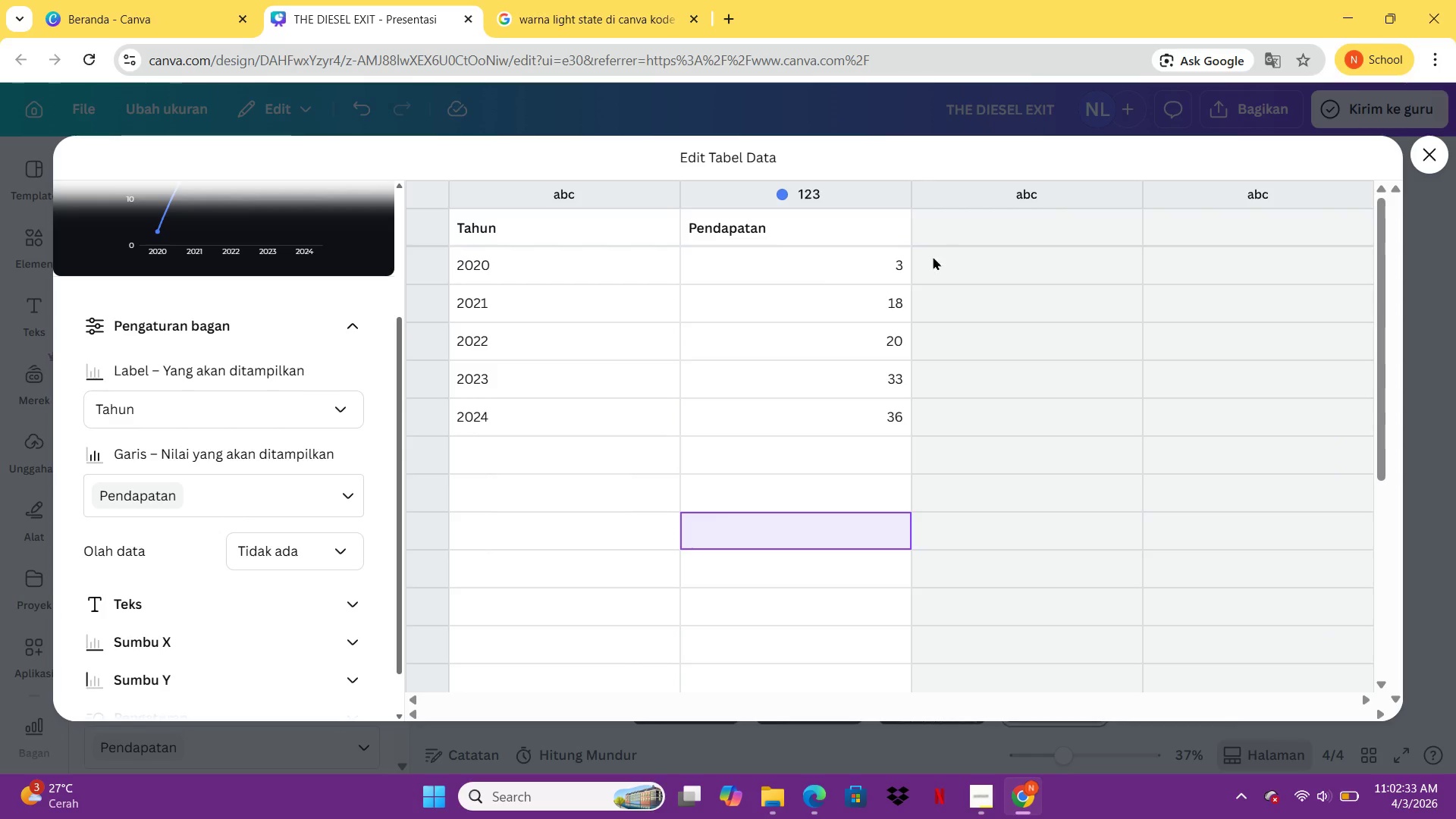 
left_click([817, 280])
 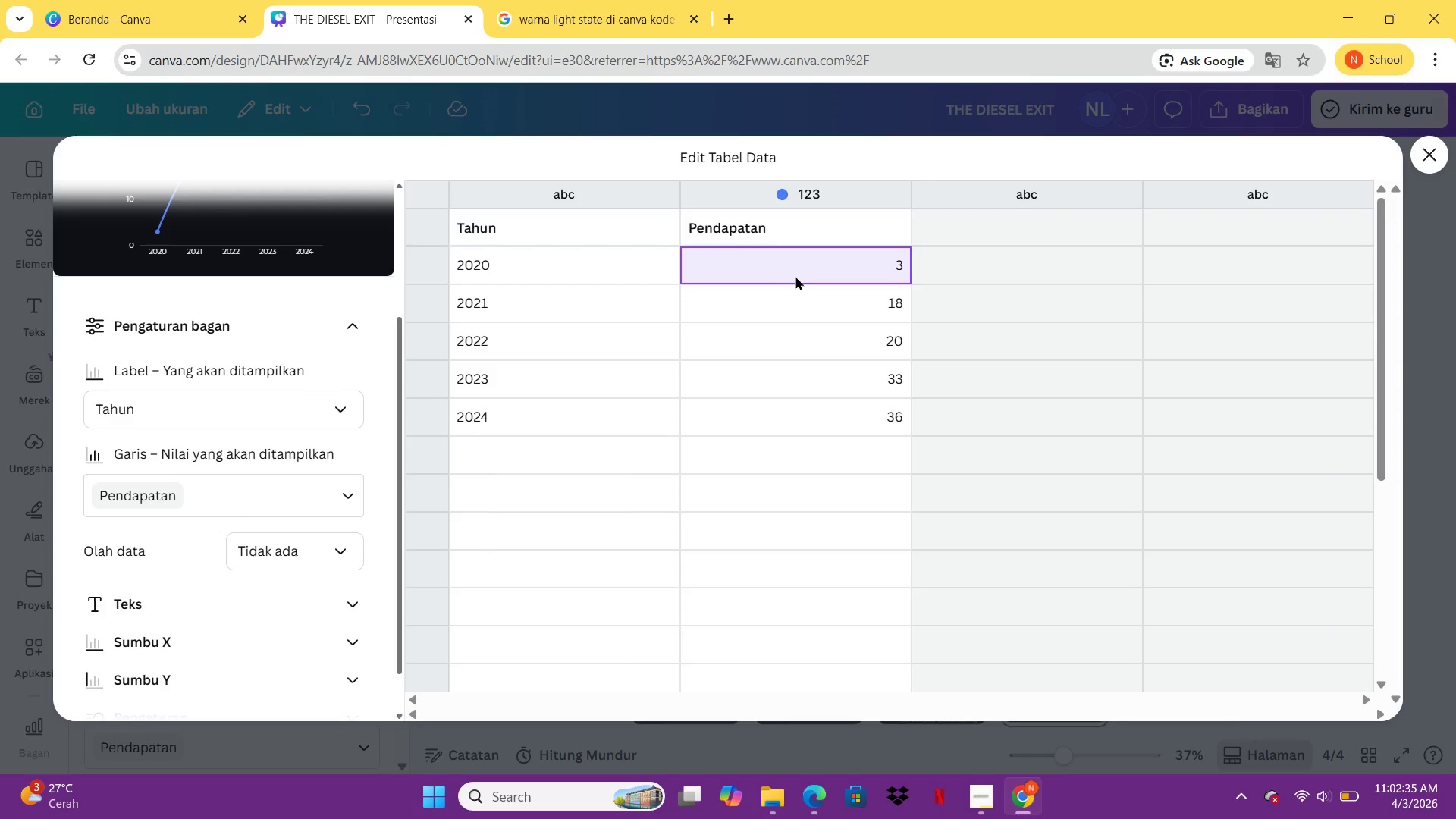 
type(3.50)
 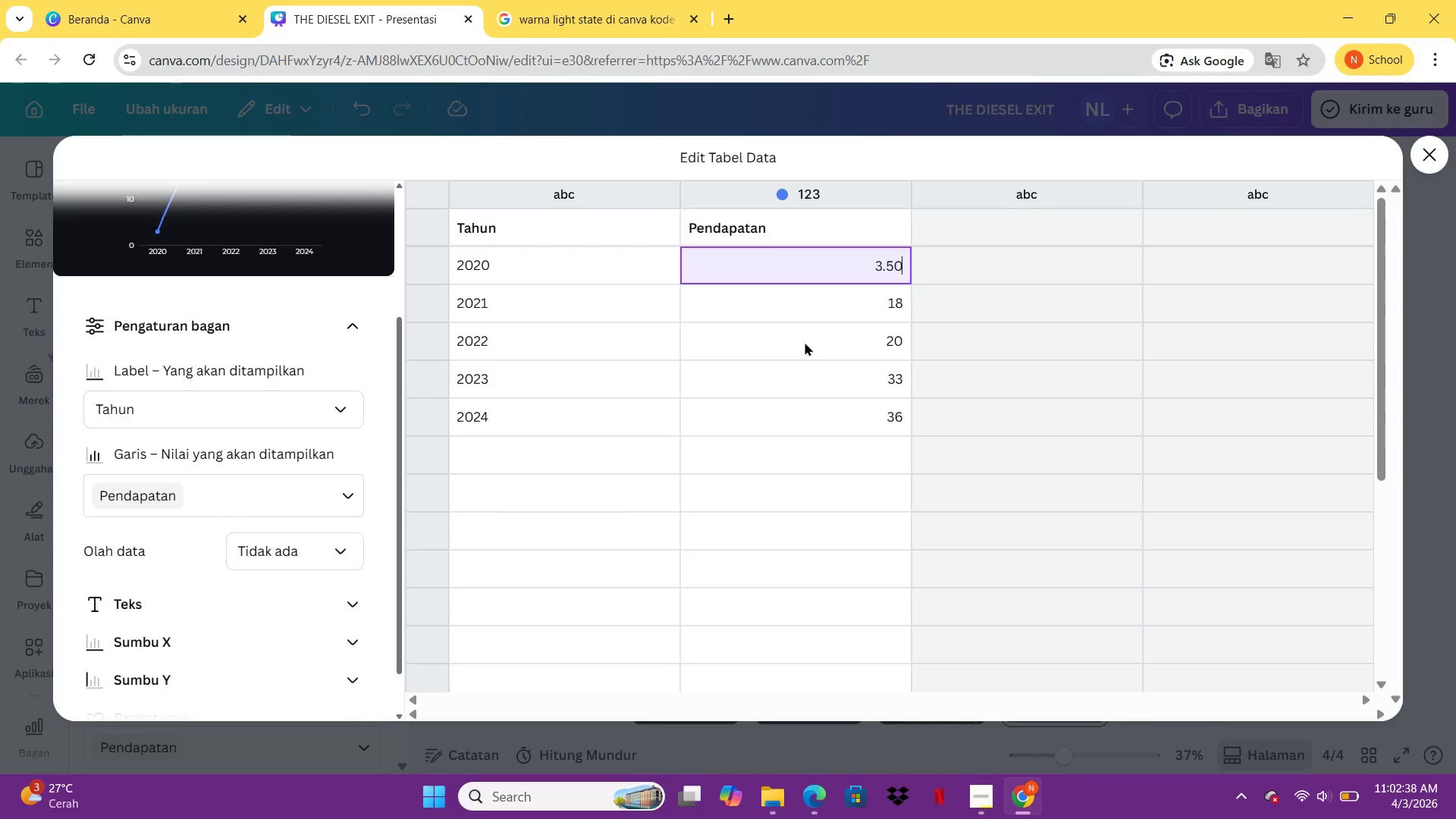 
left_click([790, 314])
 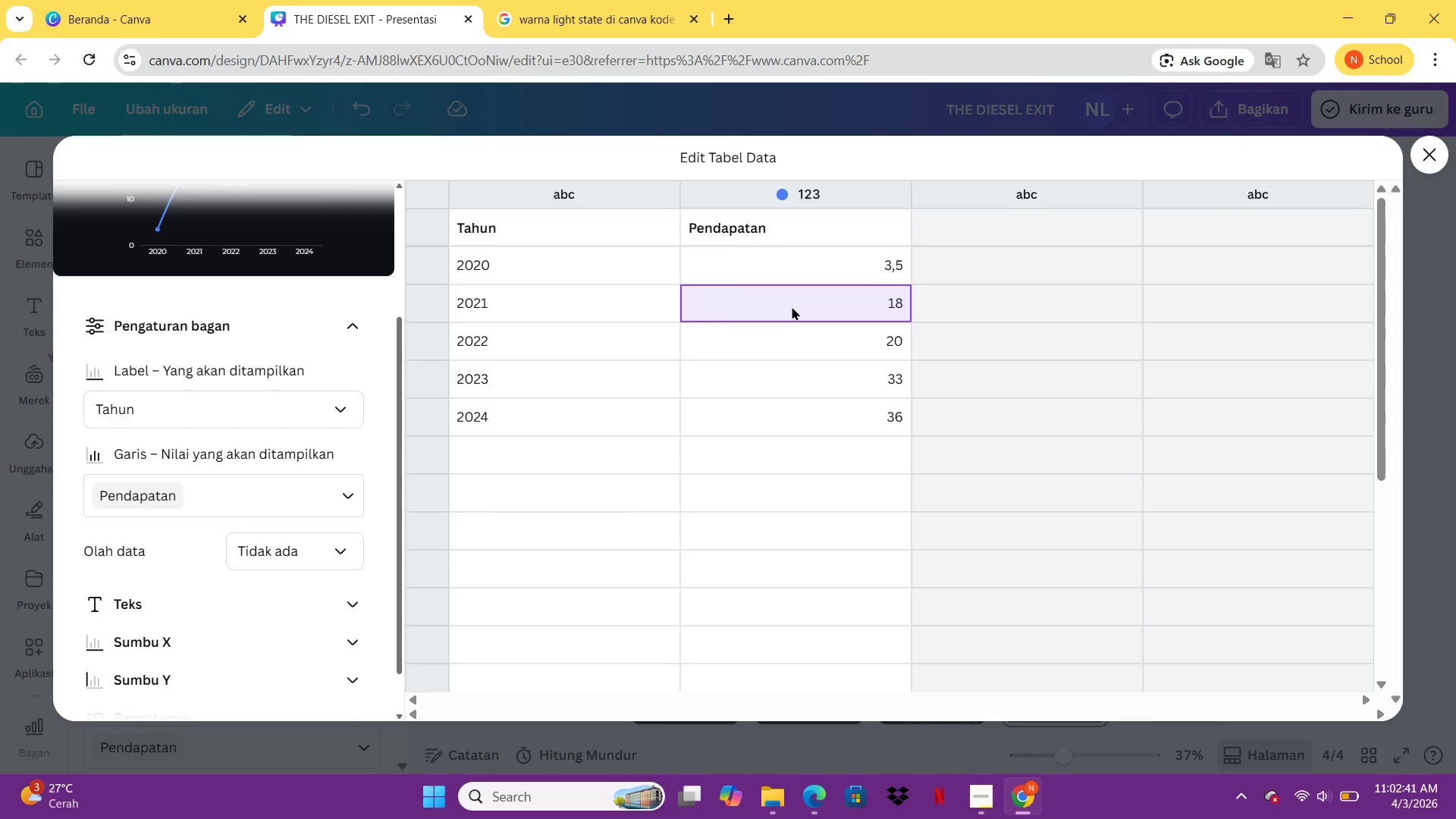 
key(4)
 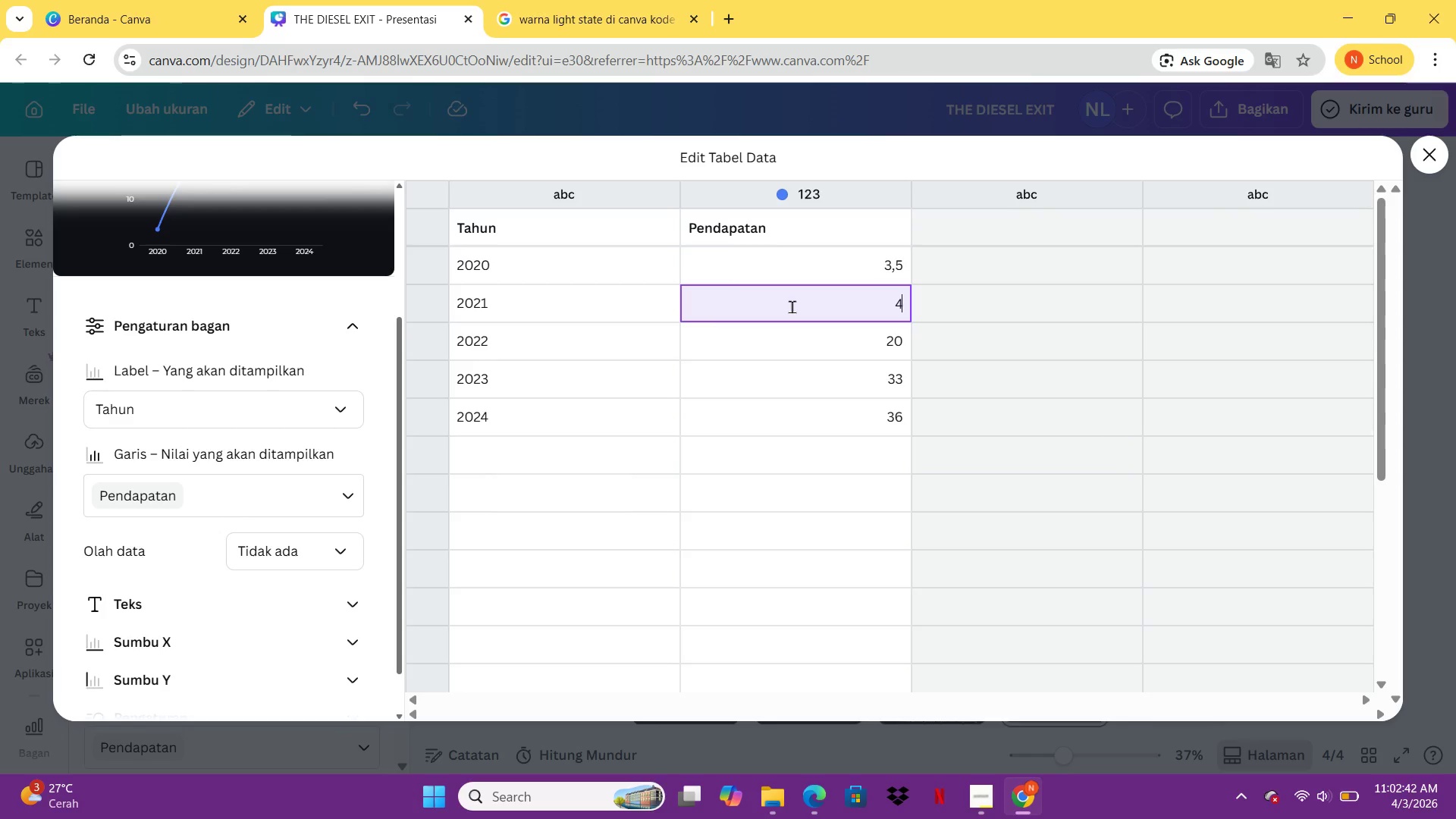 
key(Period)
 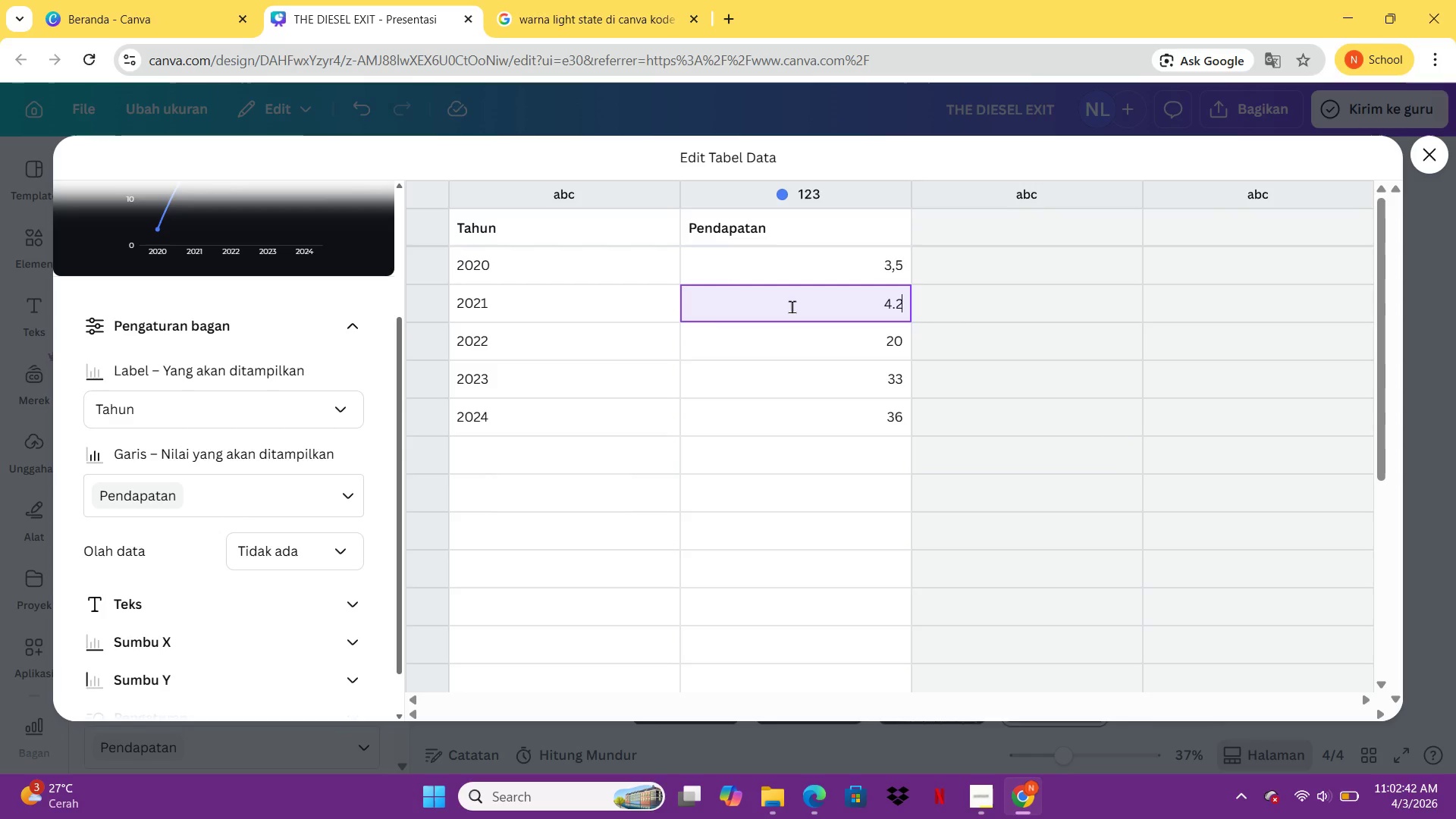 
key(2)
 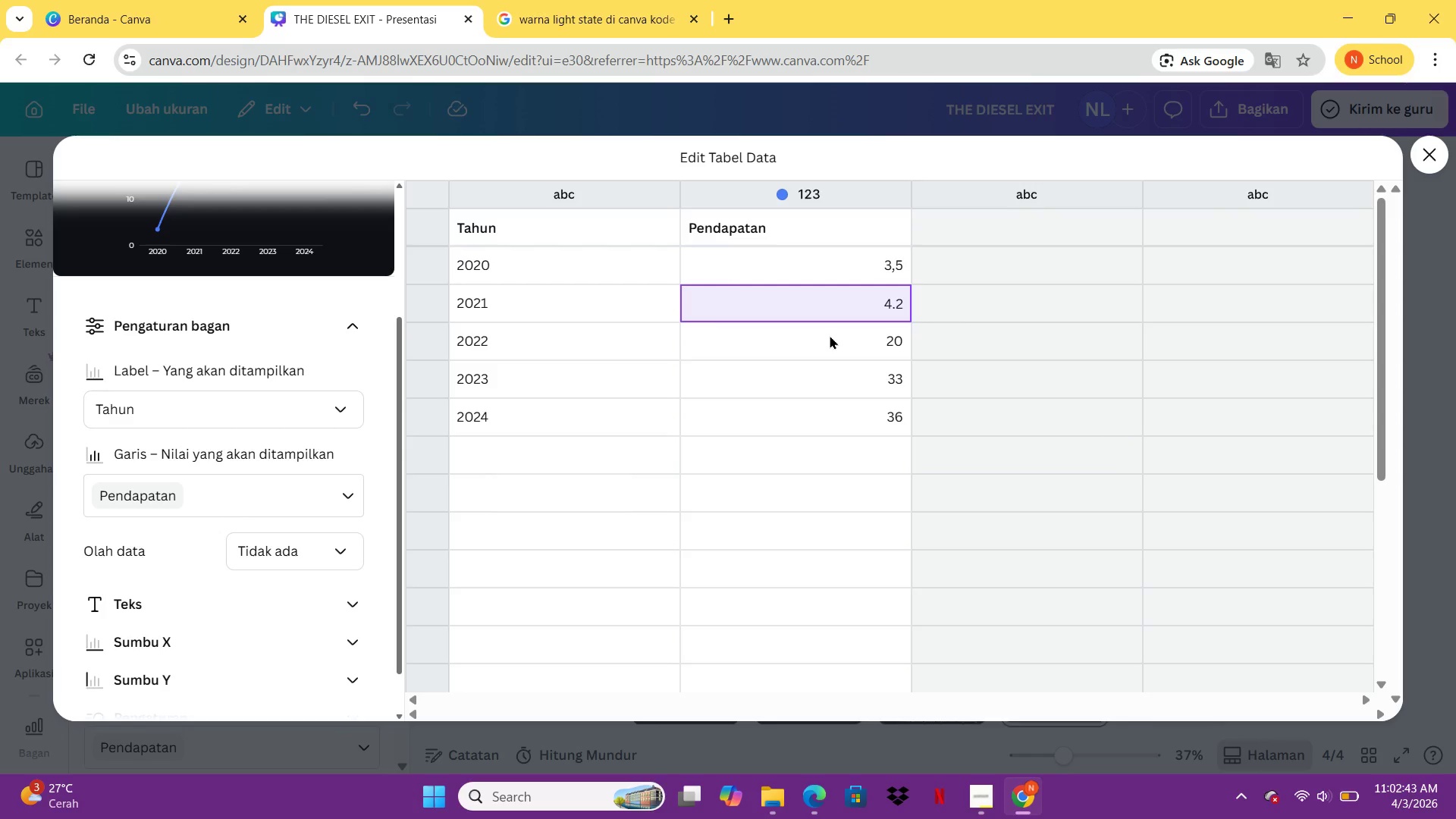 
left_click([830, 335])
 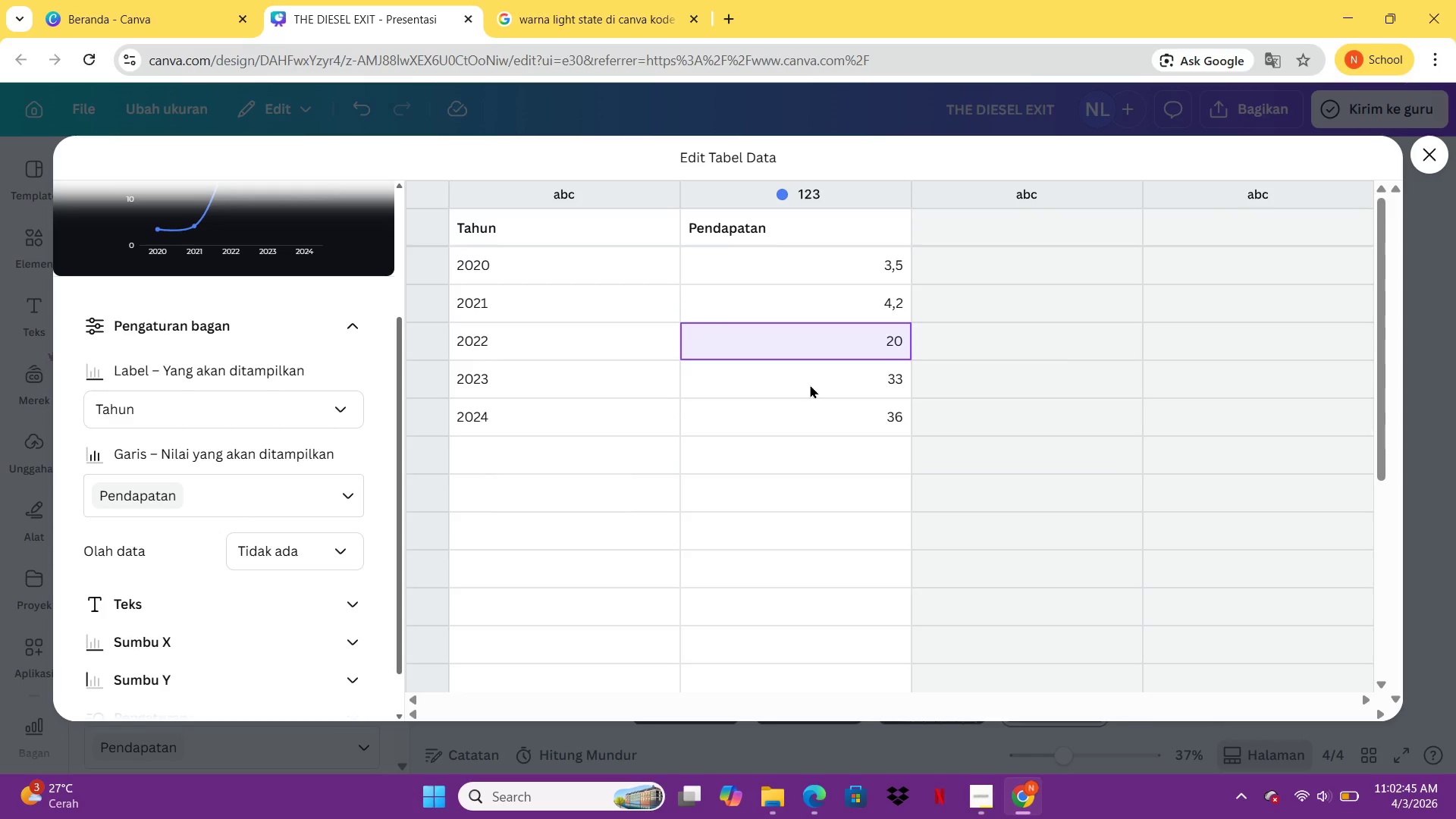 
key(5)
 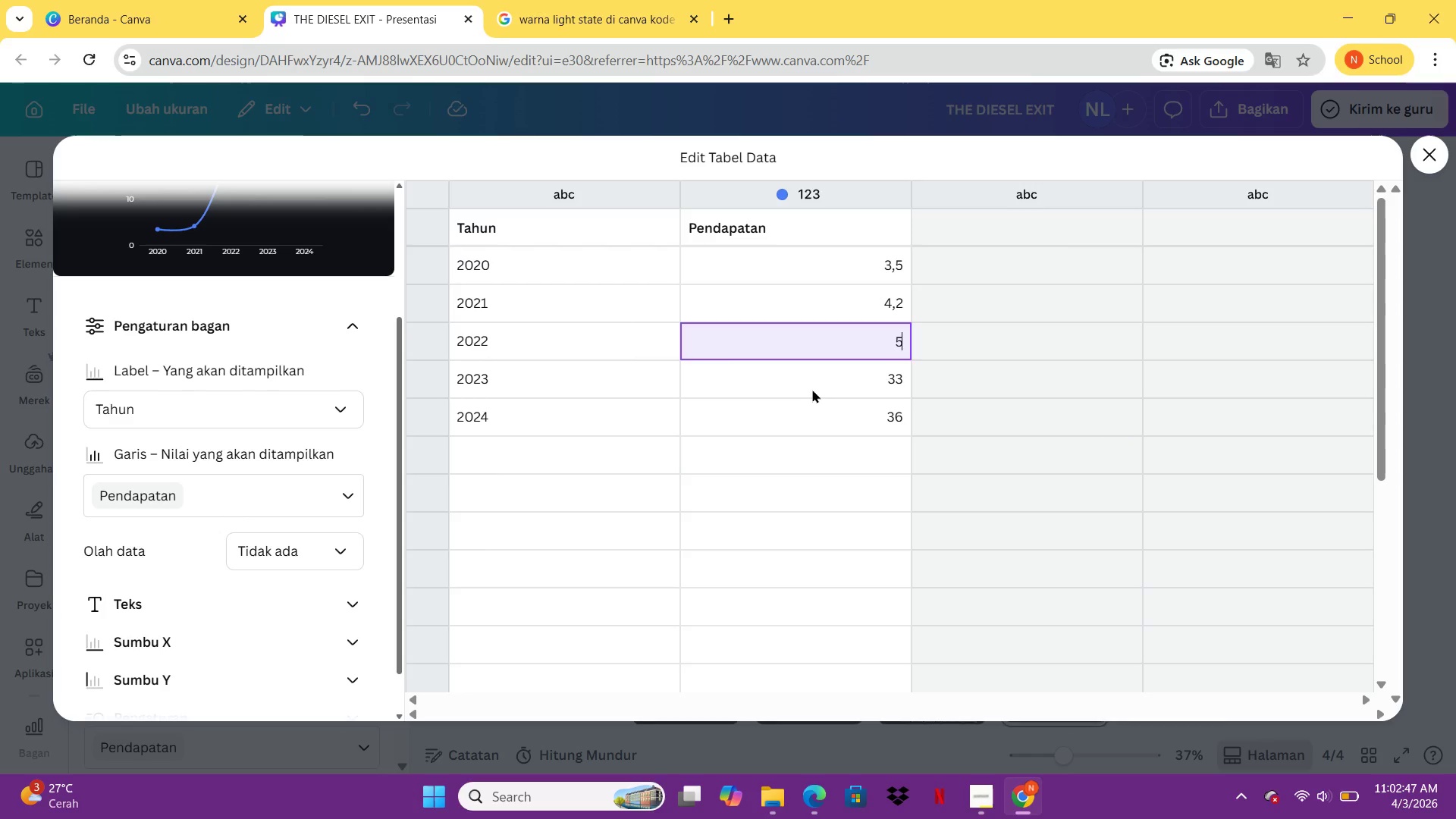 
key(Period)
 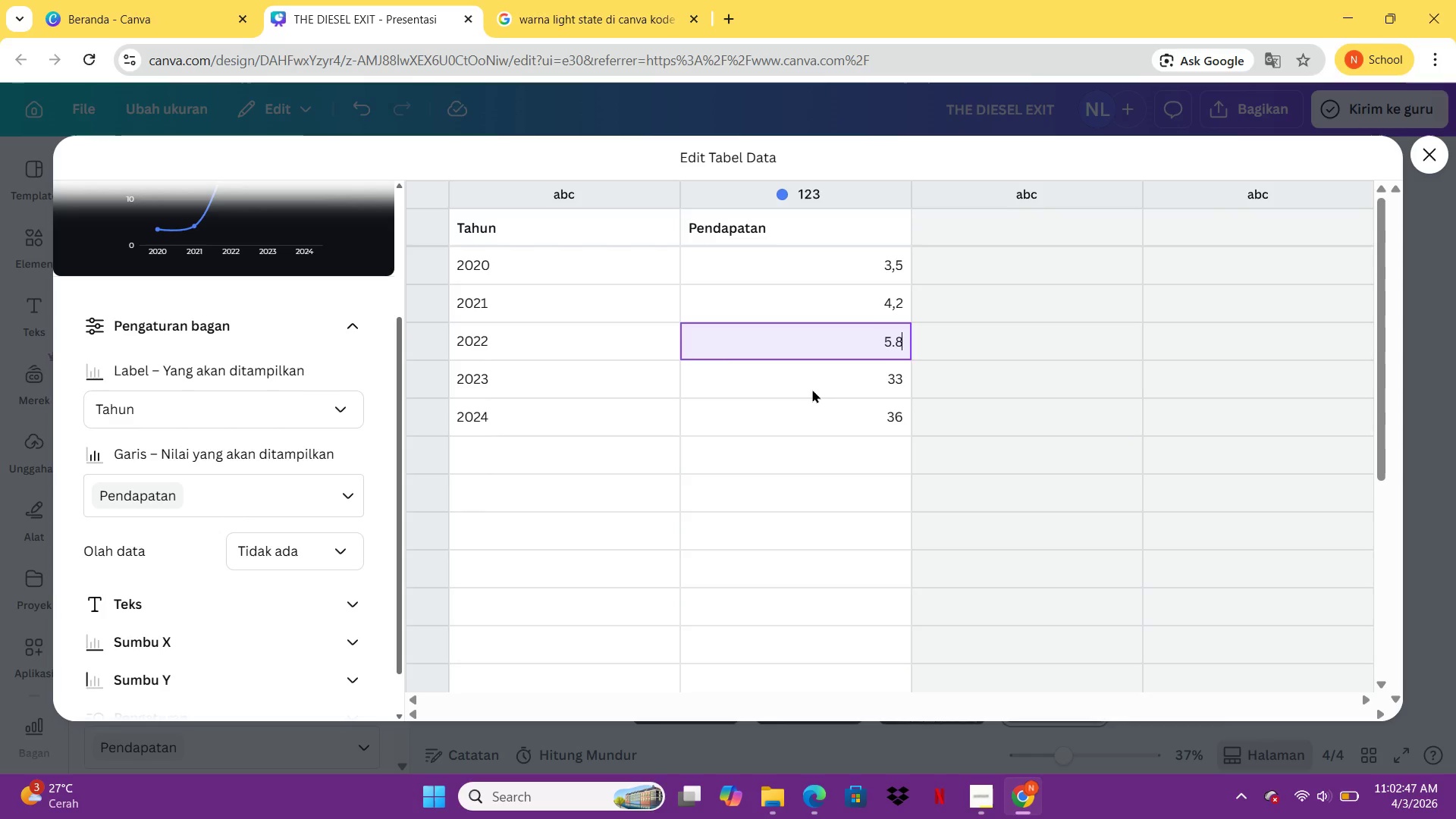 
key(8)
 